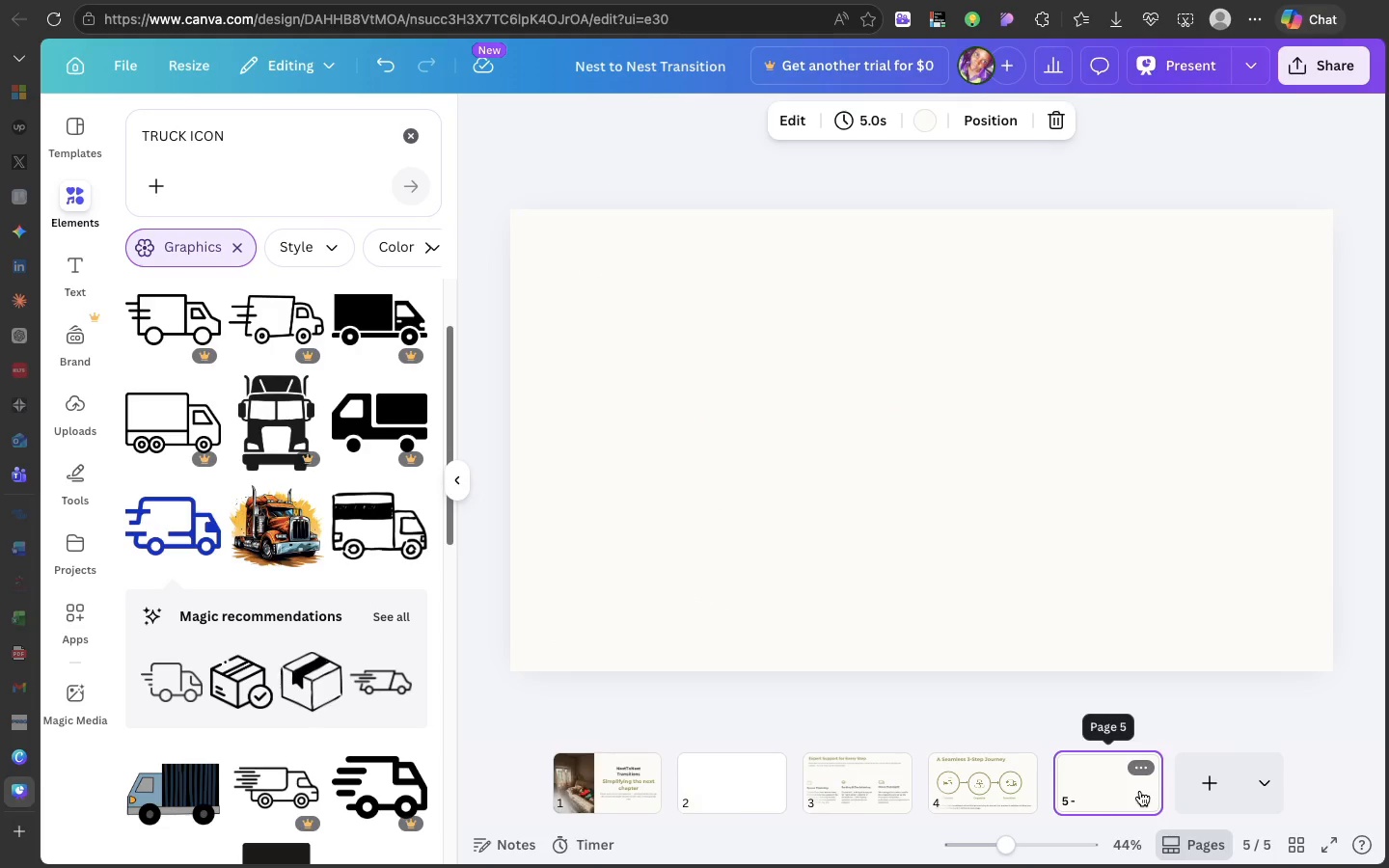 
left_click([85, 404])
 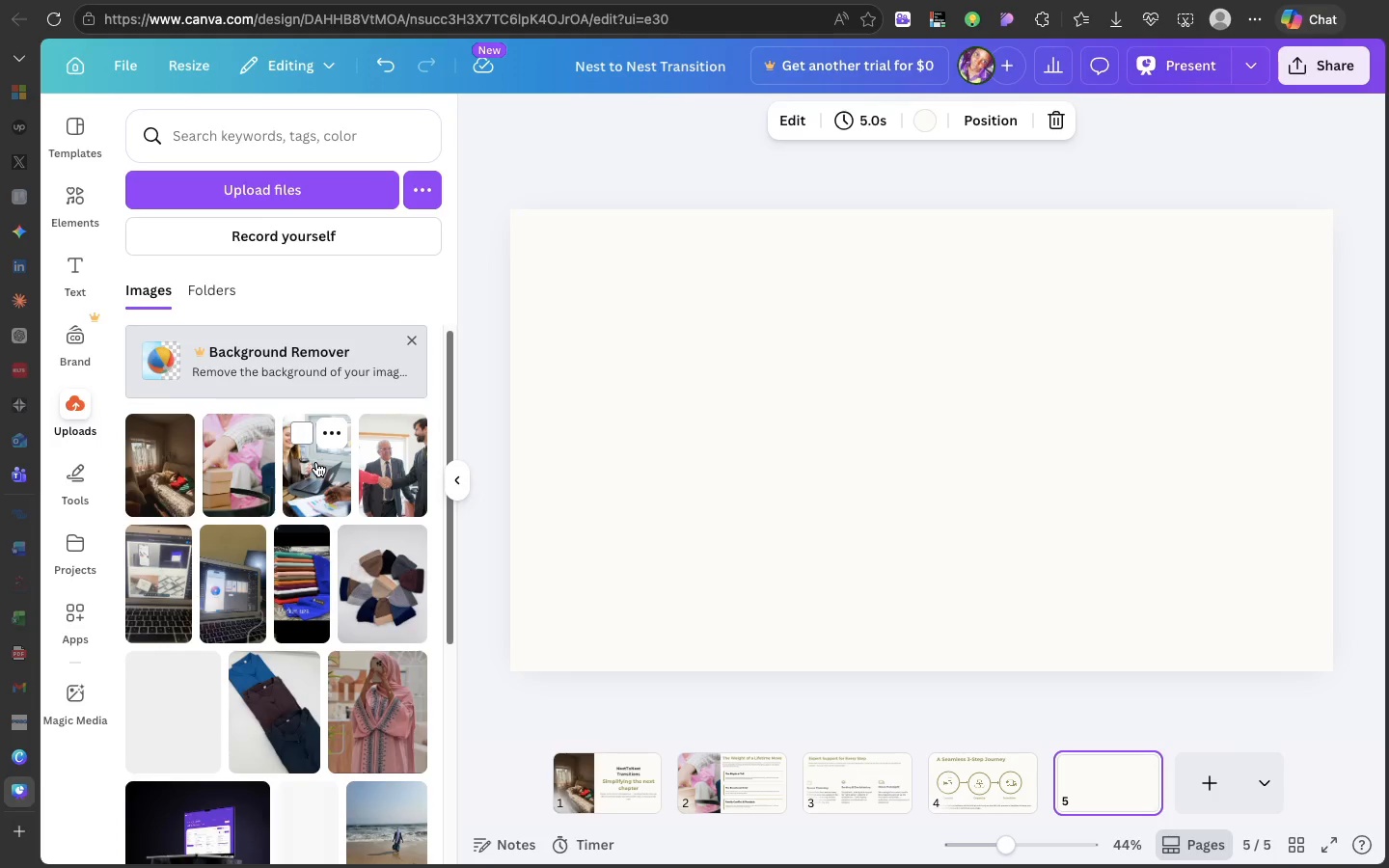 
wait(6.57)
 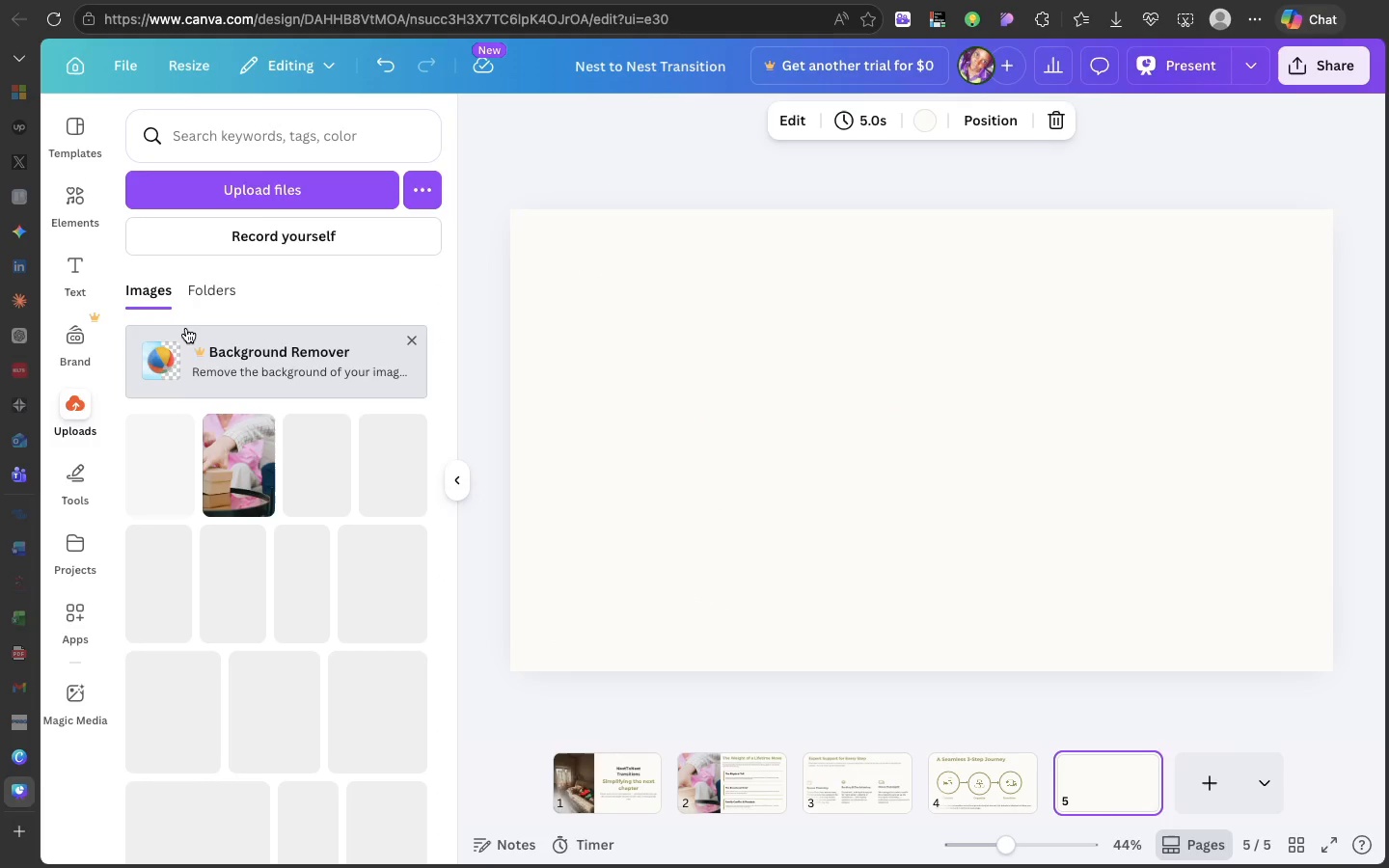 
left_click_drag(start_coordinate=[390, 462], to_coordinate=[569, 416])
 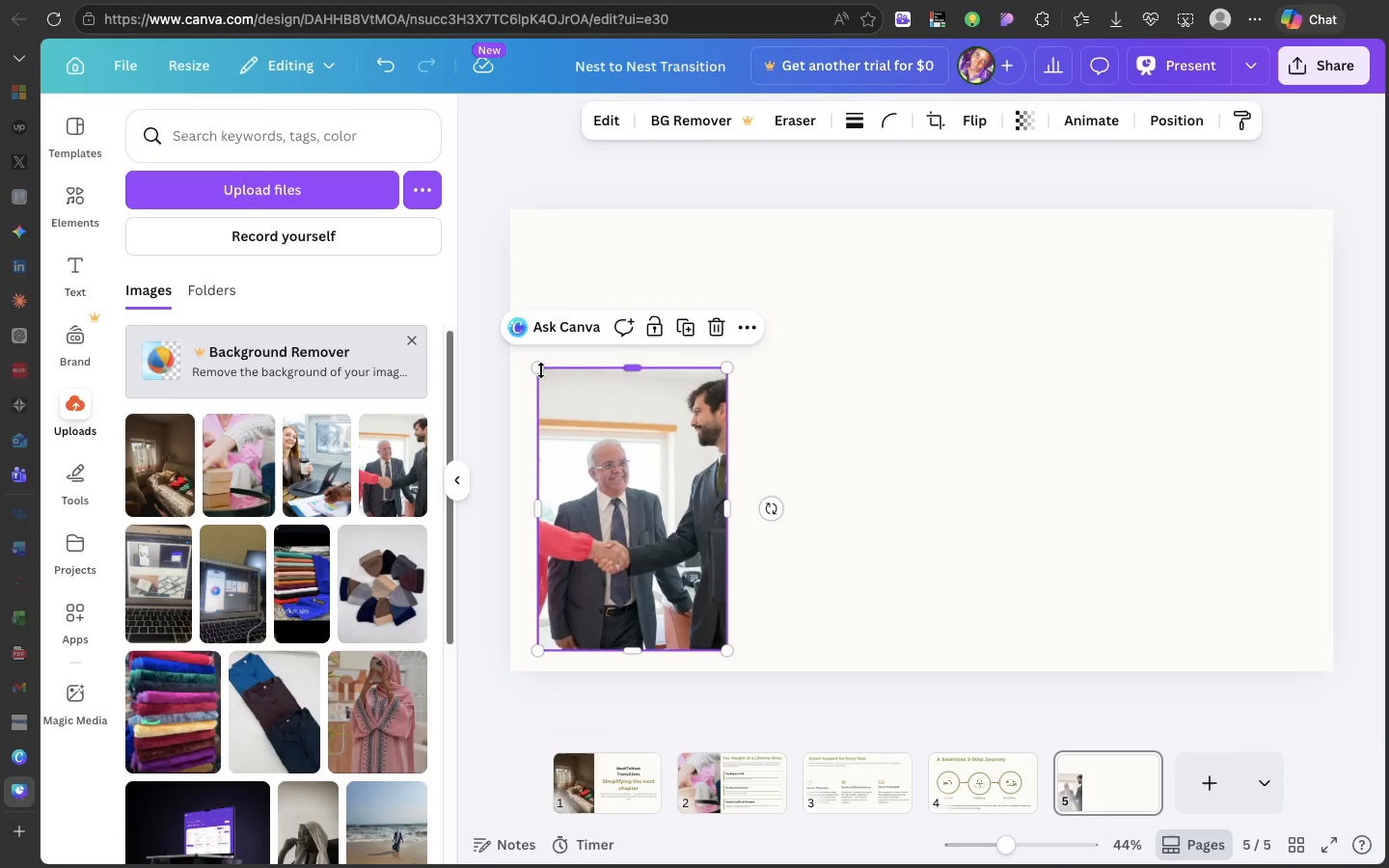 
left_click_drag(start_coordinate=[535, 368], to_coordinate=[525, 313])
 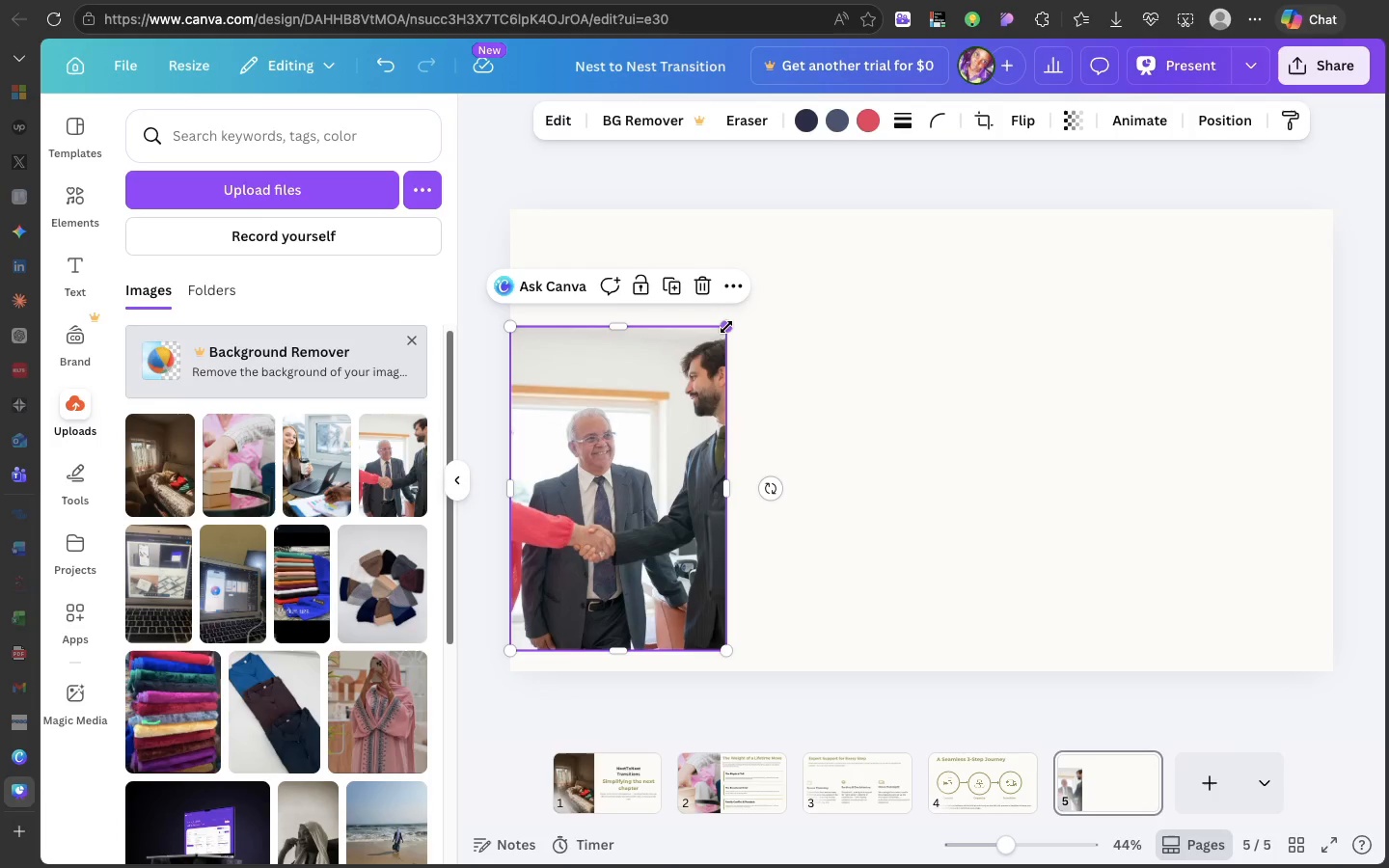 
left_click_drag(start_coordinate=[726, 326], to_coordinate=[738, 171])
 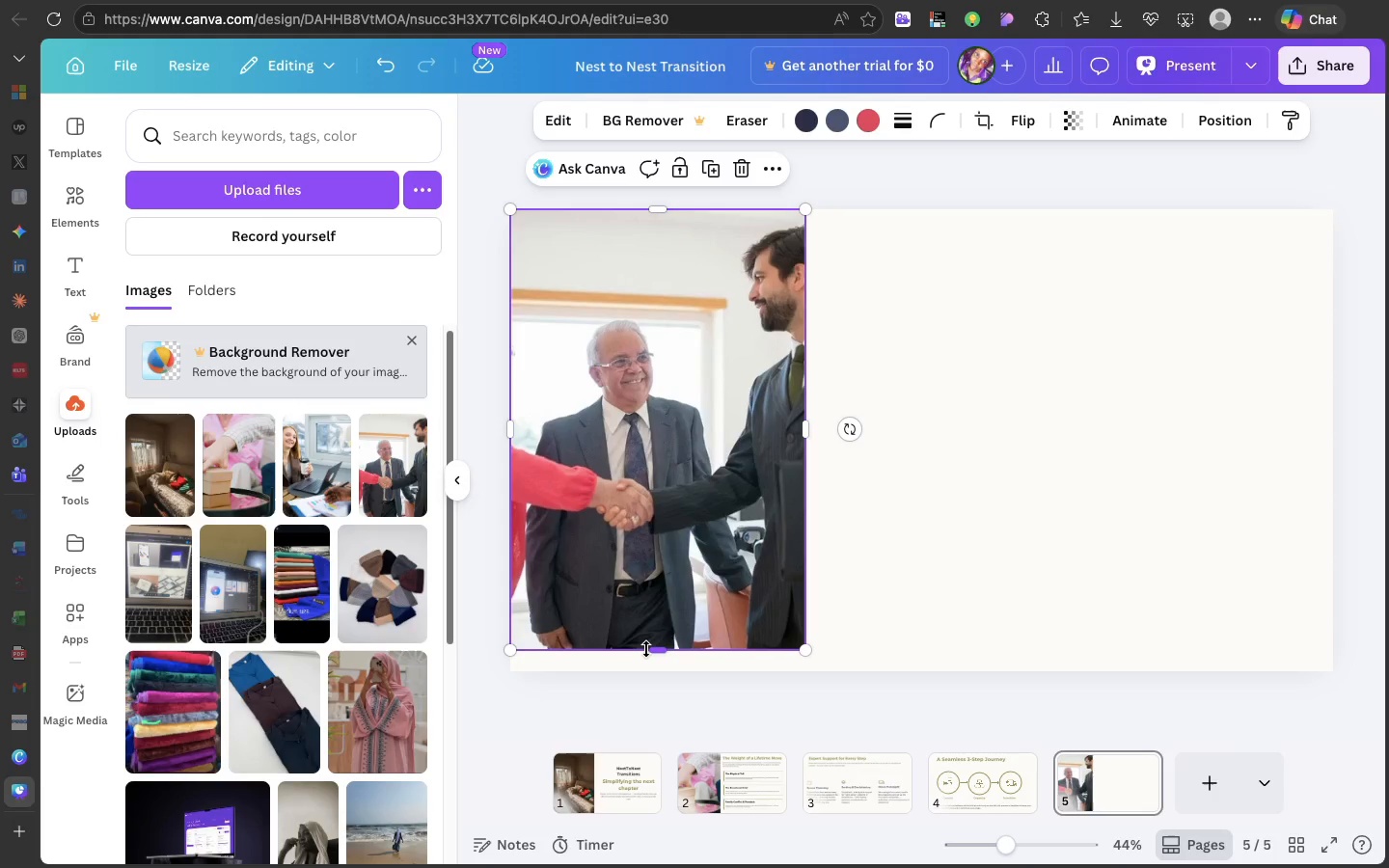 
left_click_drag(start_coordinate=[646, 649], to_coordinate=[644, 668])
 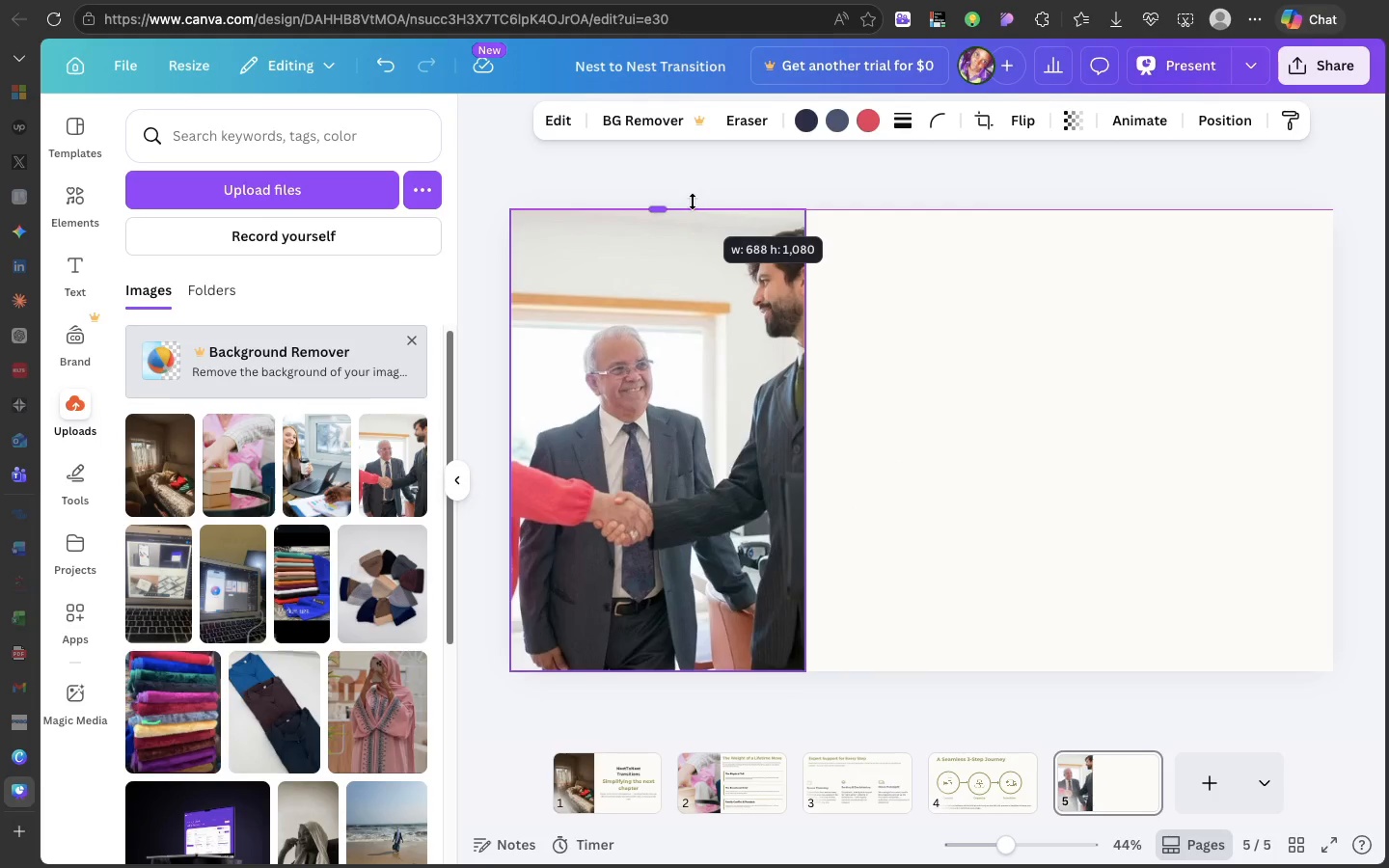 
wait(5.23)
 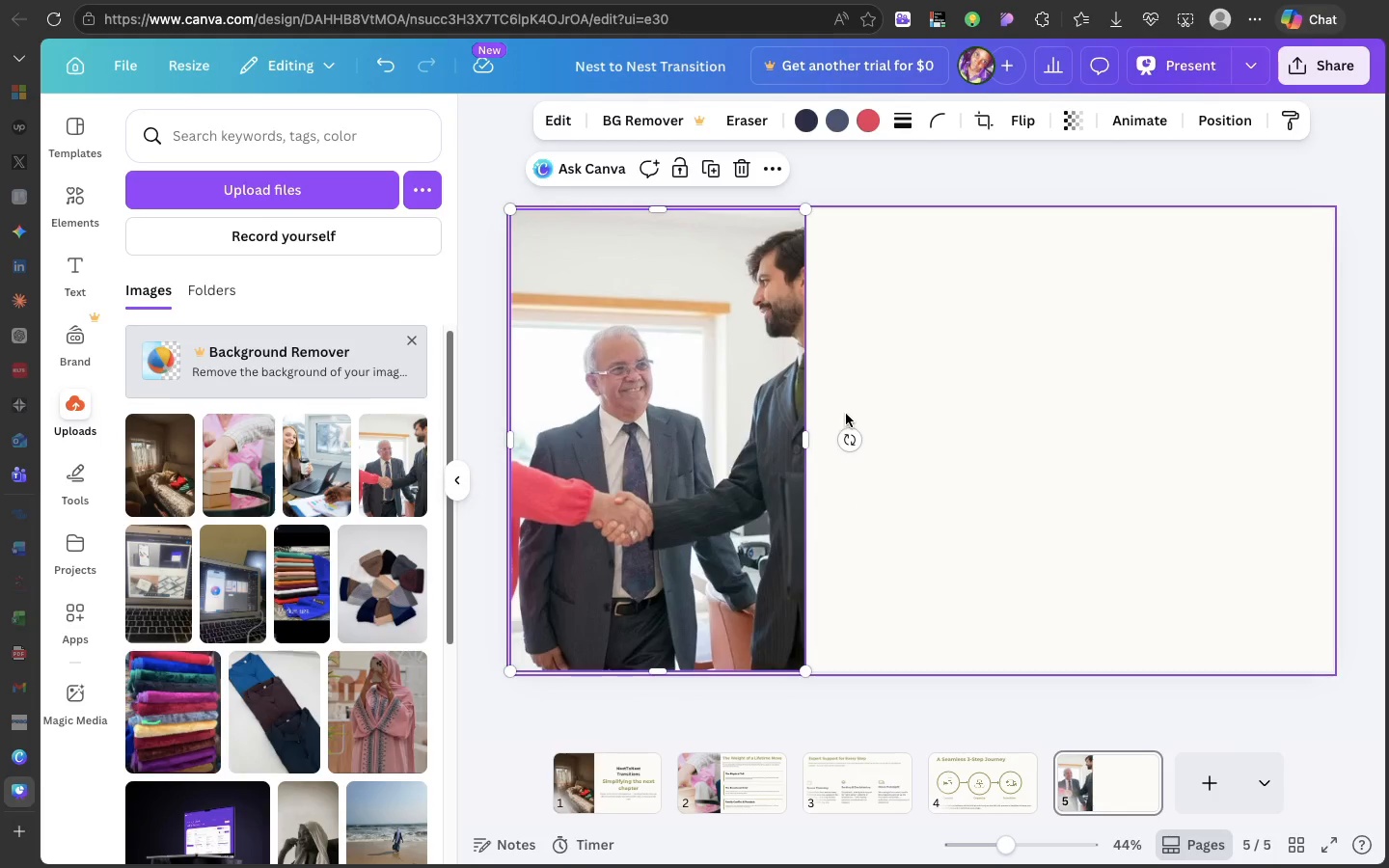 
left_click([979, 320])
 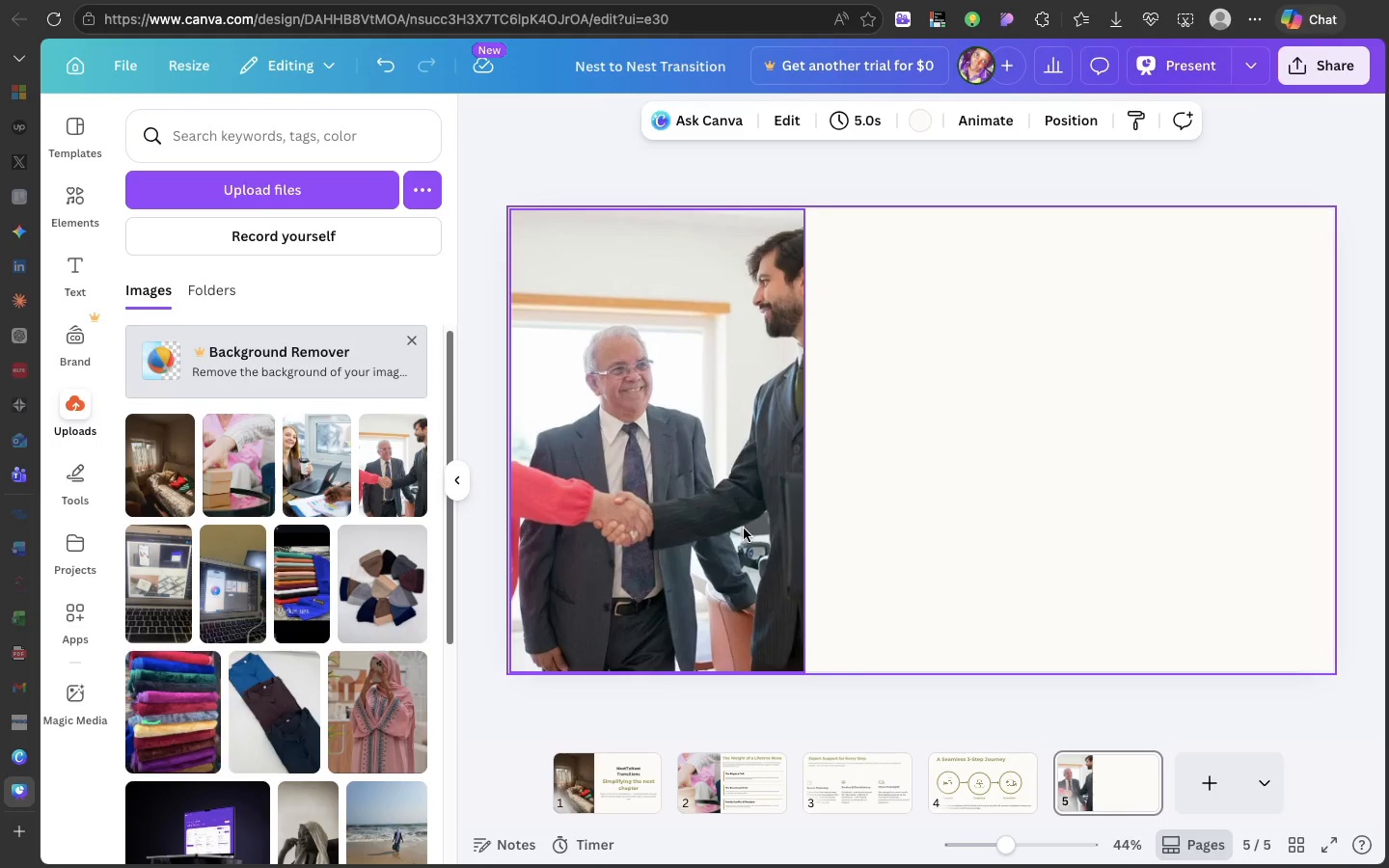 
left_click([744, 529])
 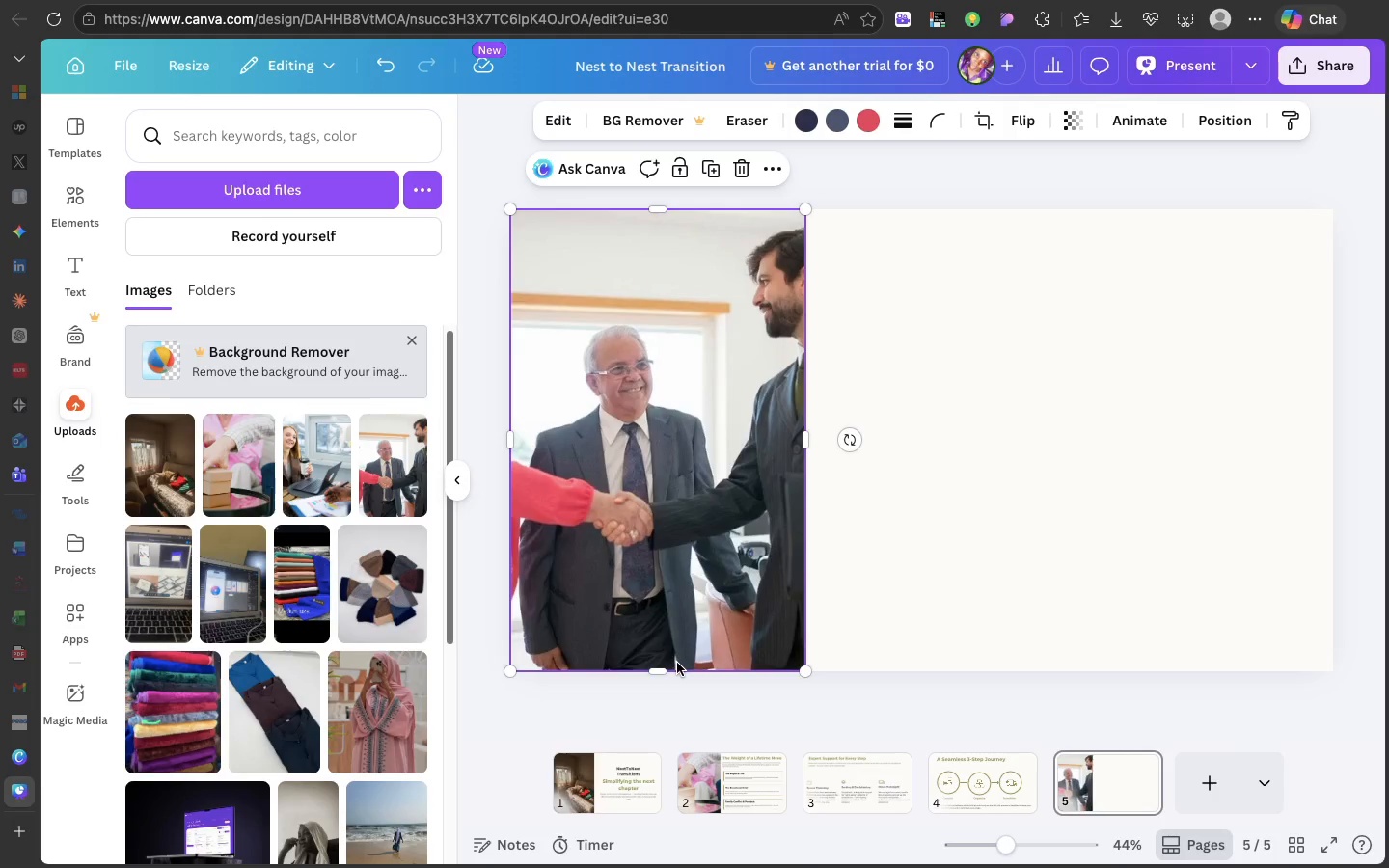 
left_click_drag(start_coordinate=[677, 663], to_coordinate=[677, 668])
 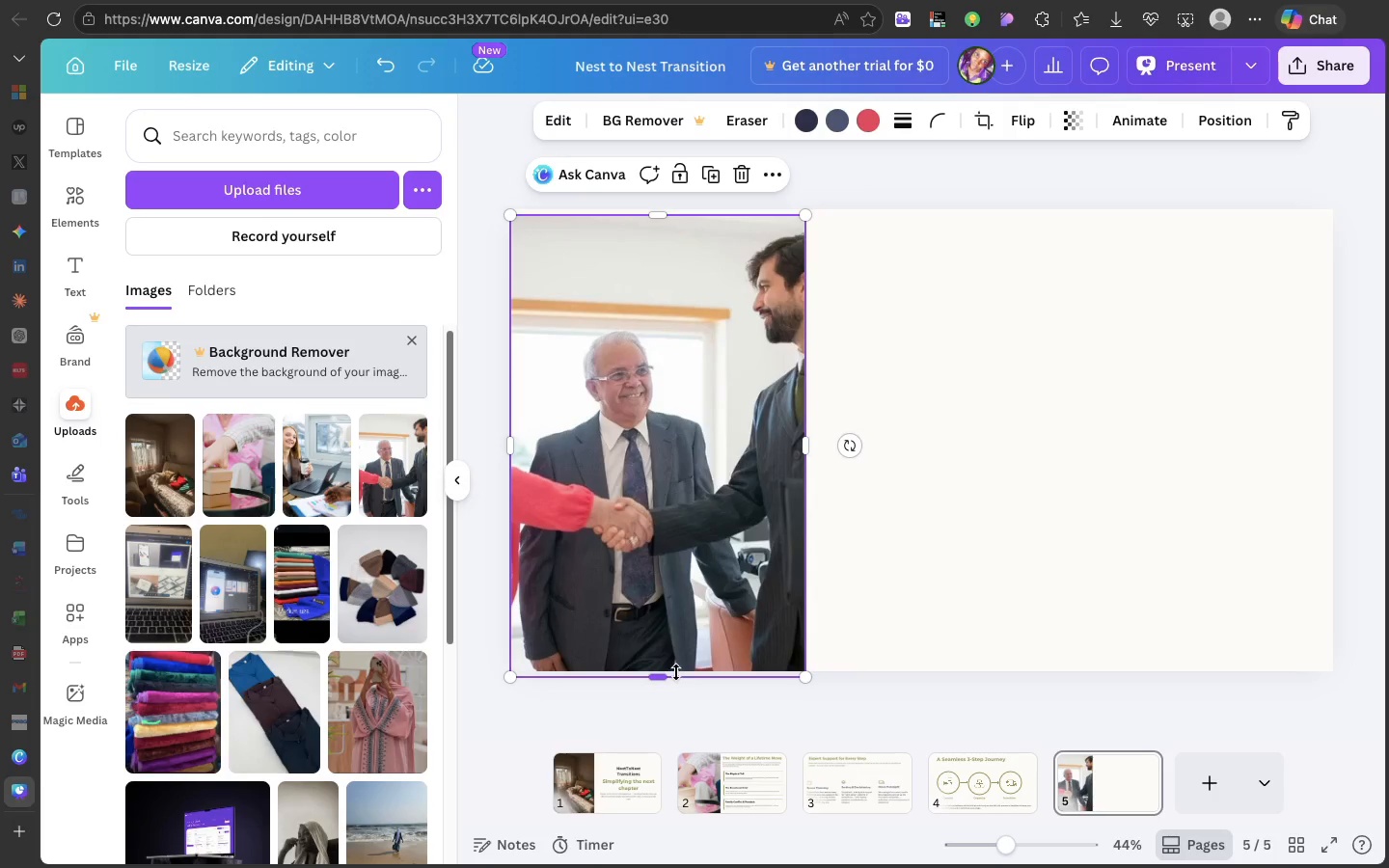 
left_click([676, 671])
 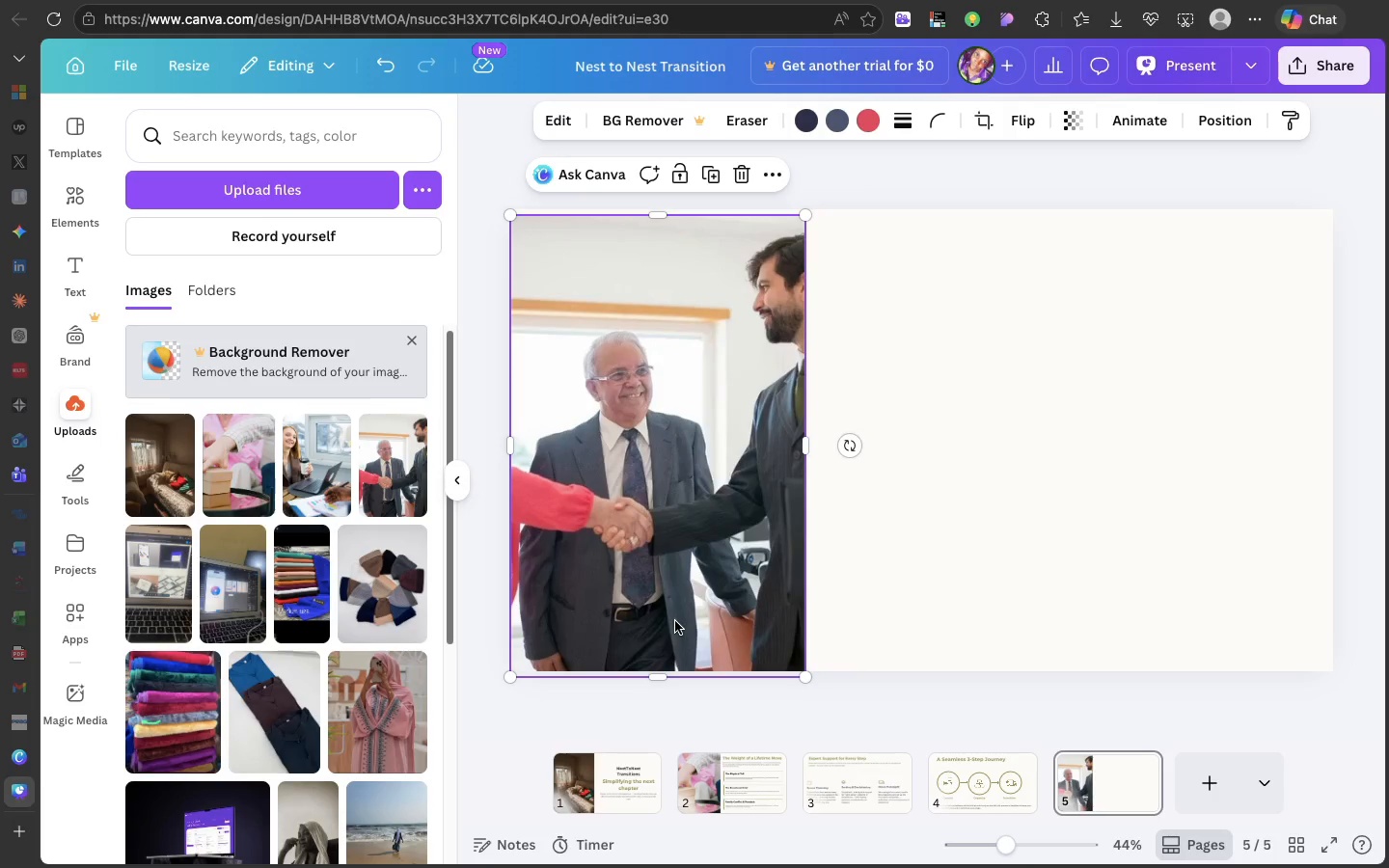 
left_click_drag(start_coordinate=[675, 621], to_coordinate=[674, 612])
 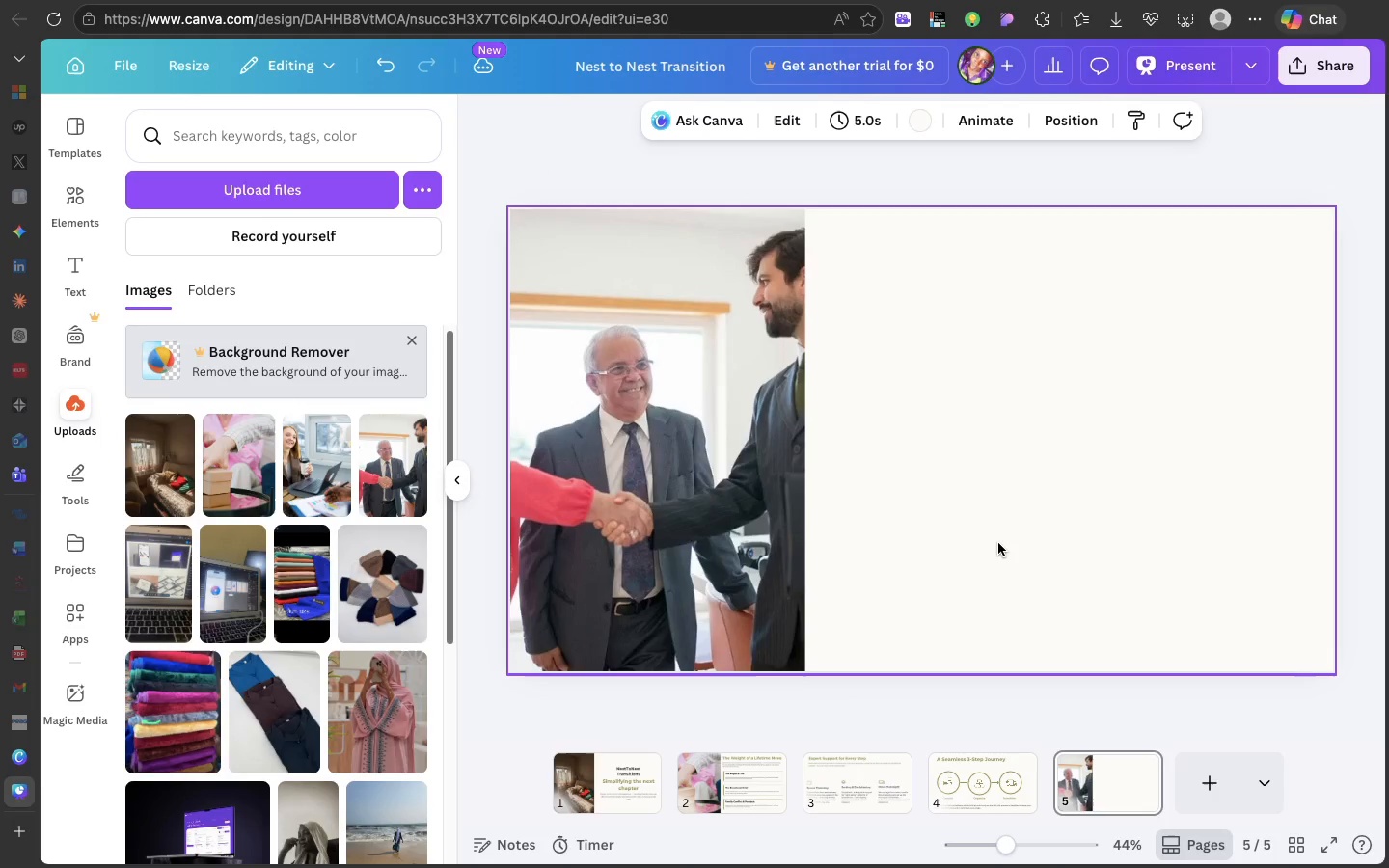 
left_click([998, 543])
 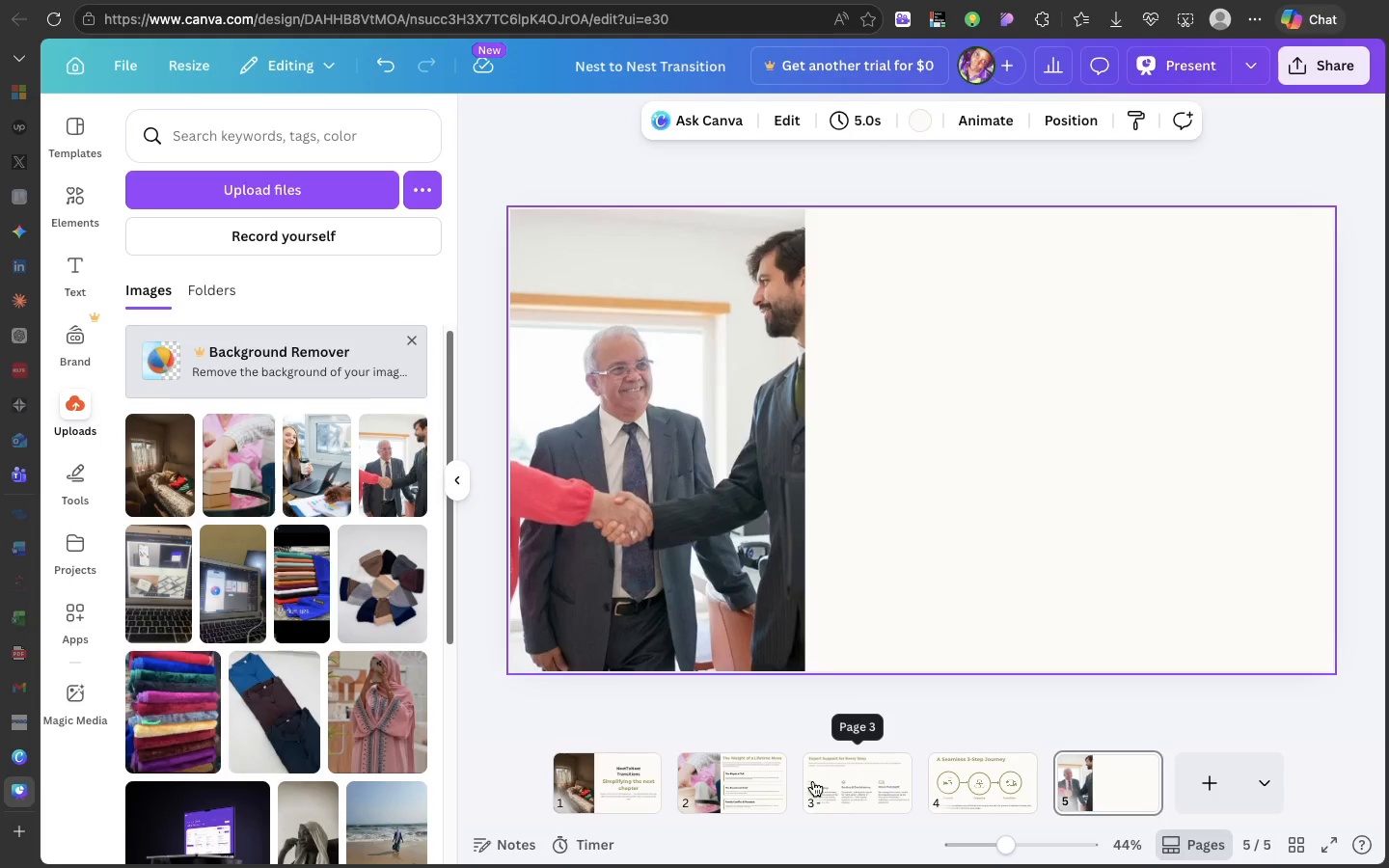 
left_click([813, 781])
 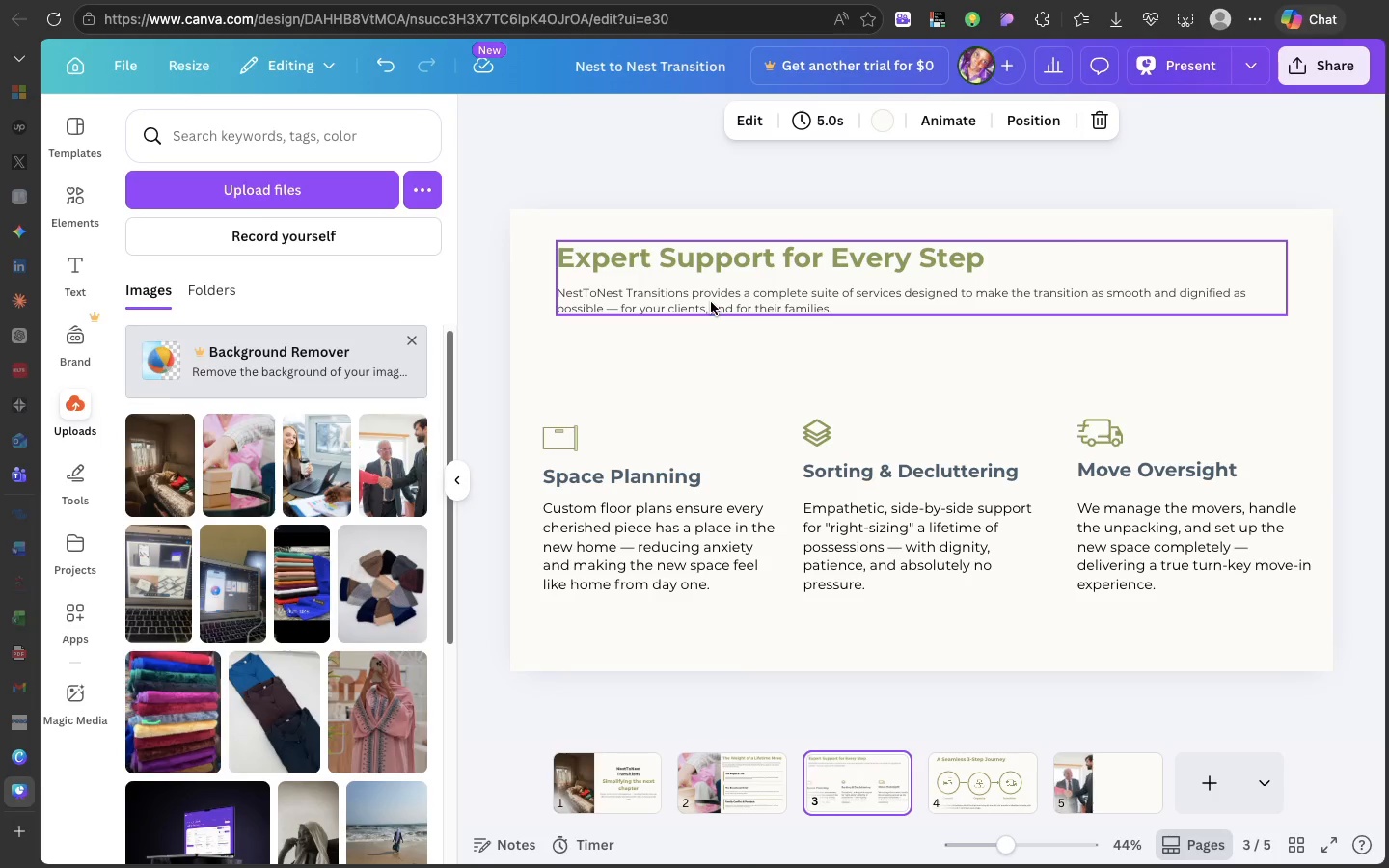 
left_click([710, 301])
 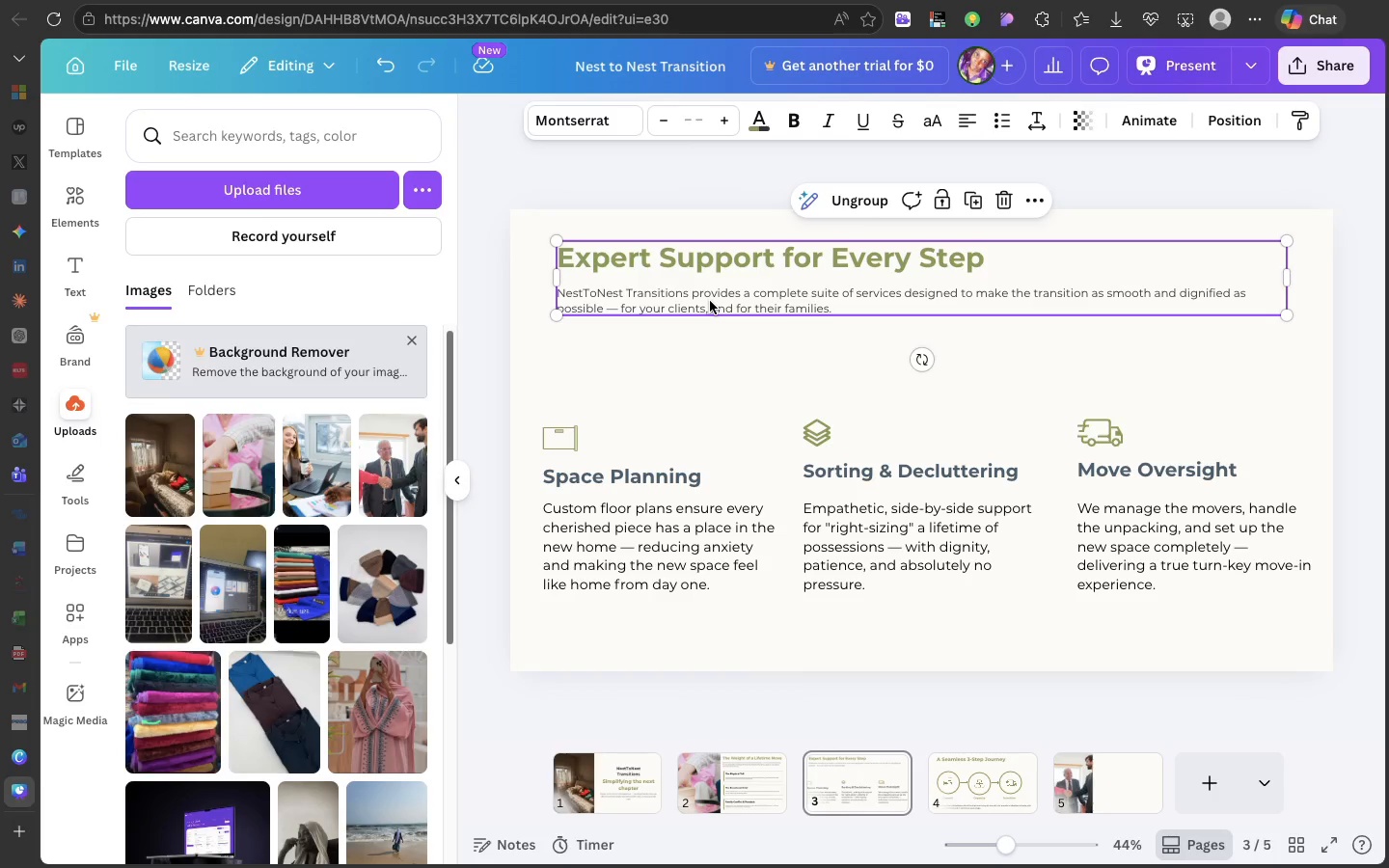 
key(Meta+CommandLeft)
 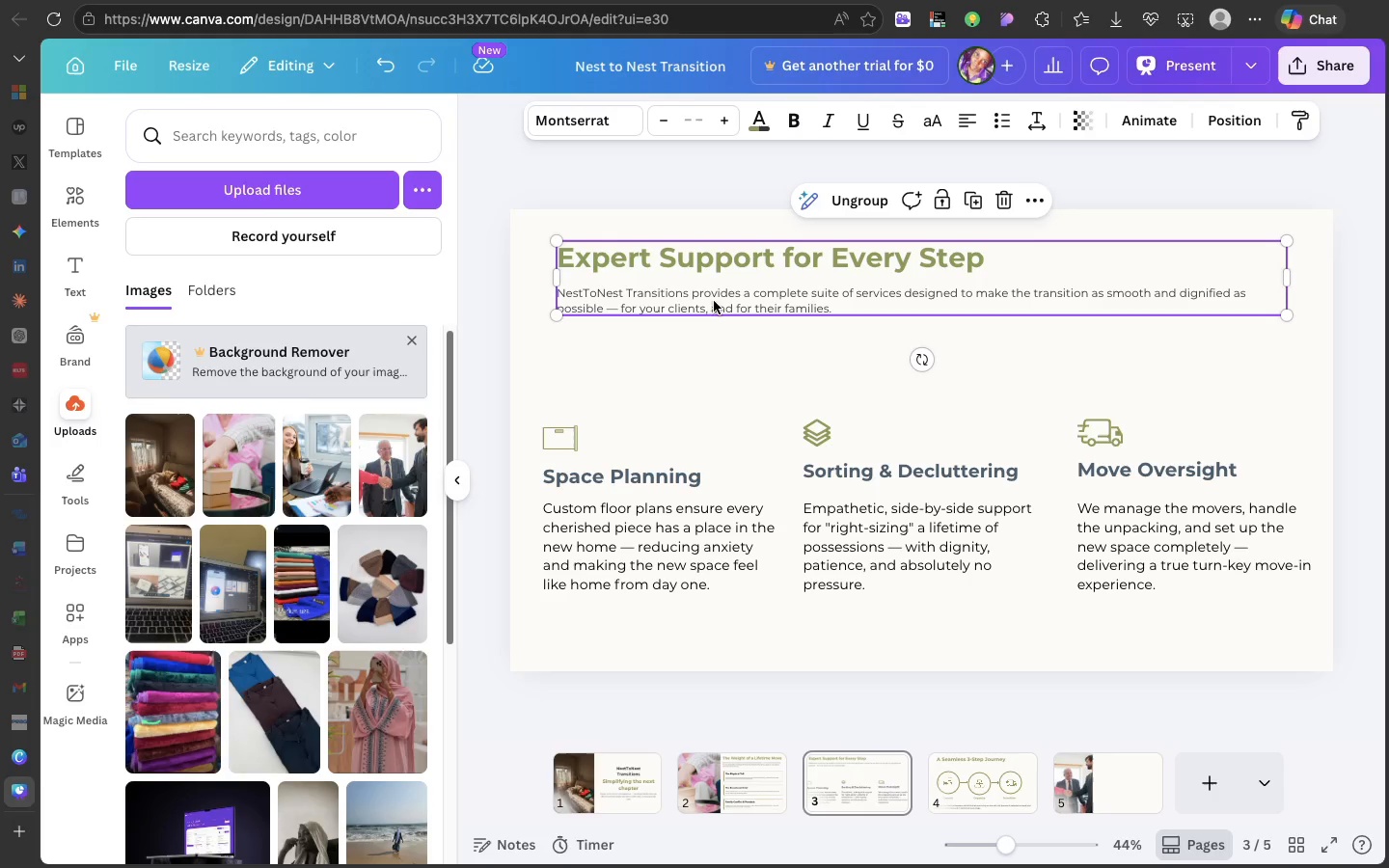 
key(Meta+C)
 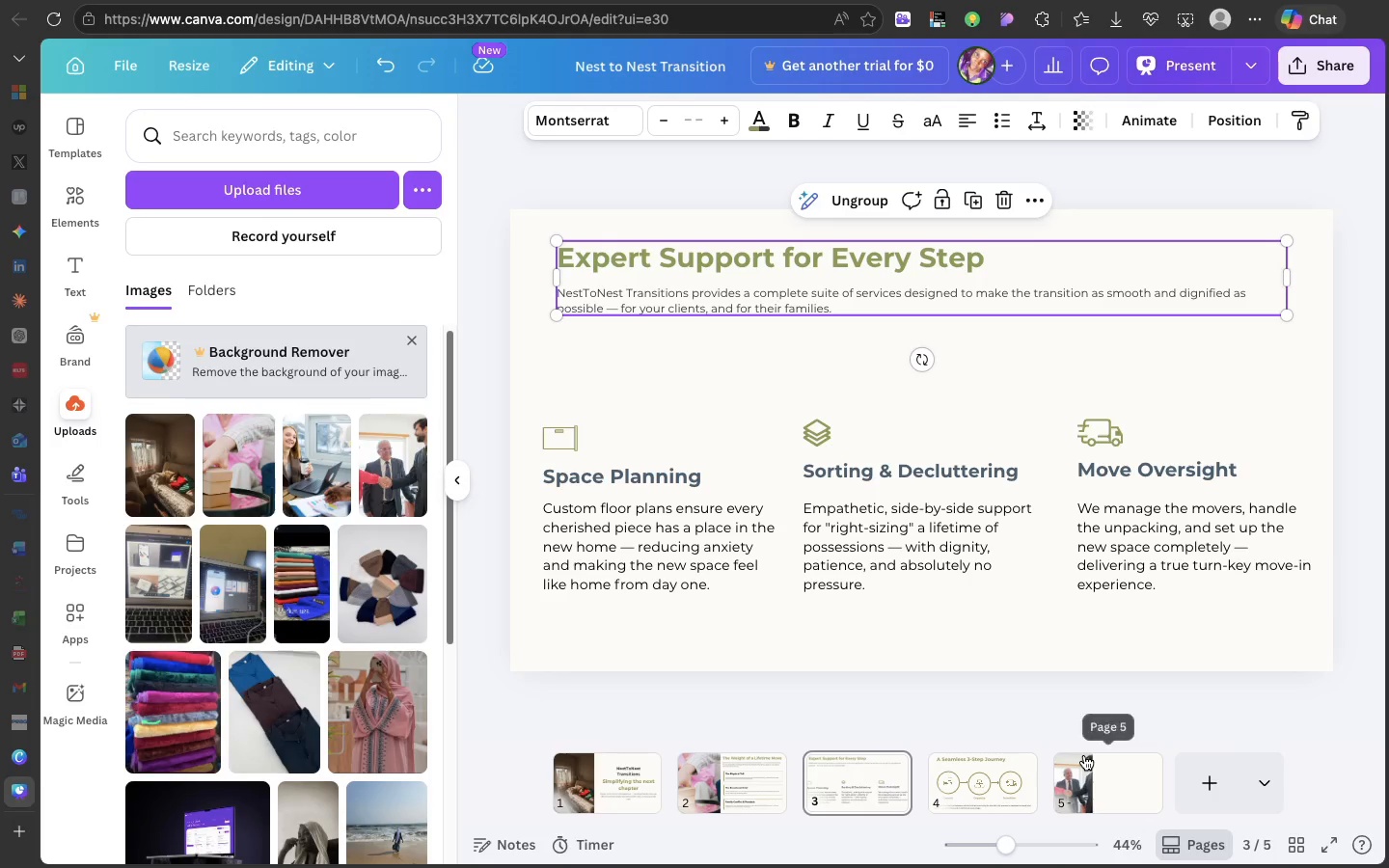 
left_click([1084, 755])
 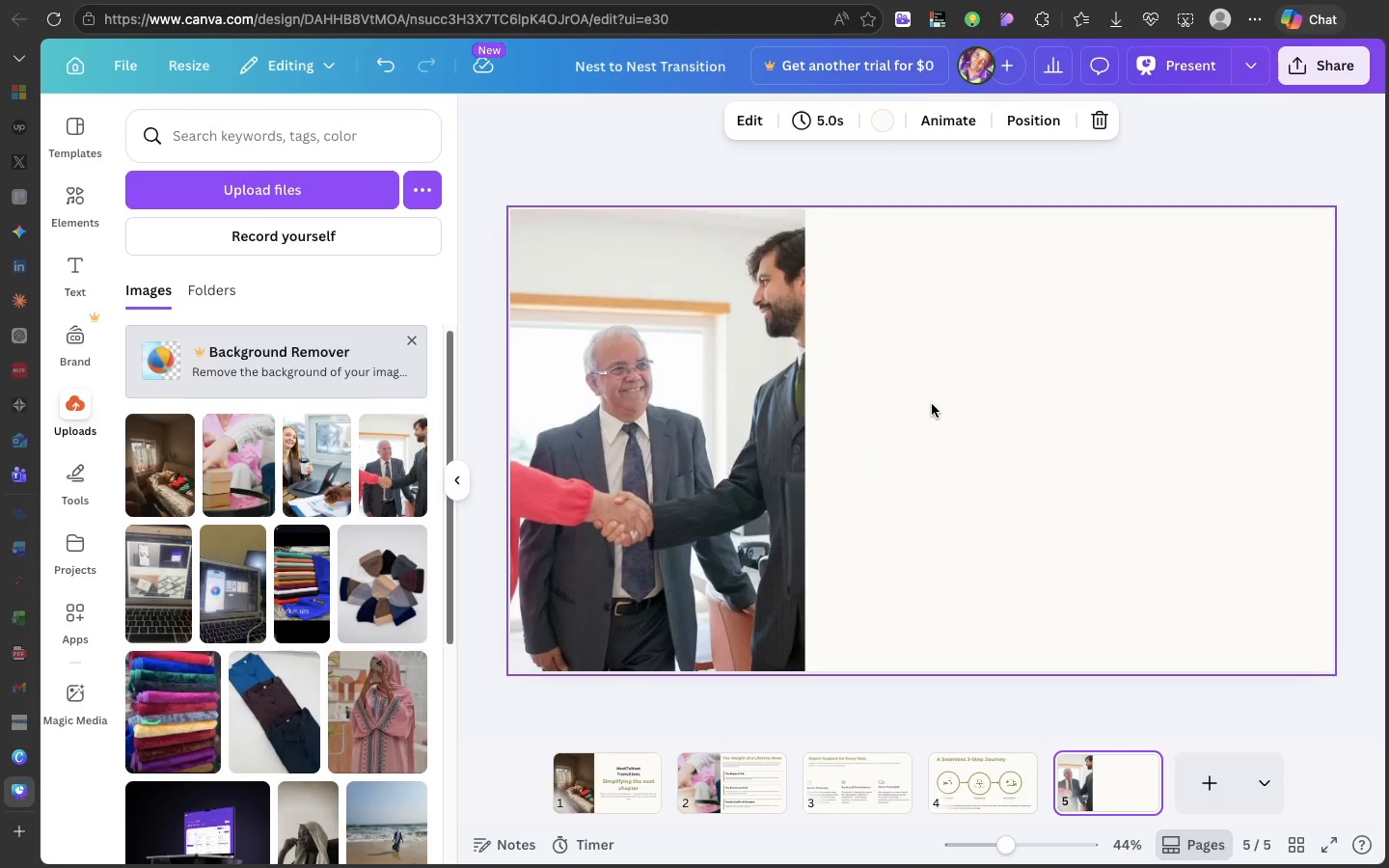 
left_click([932, 404])
 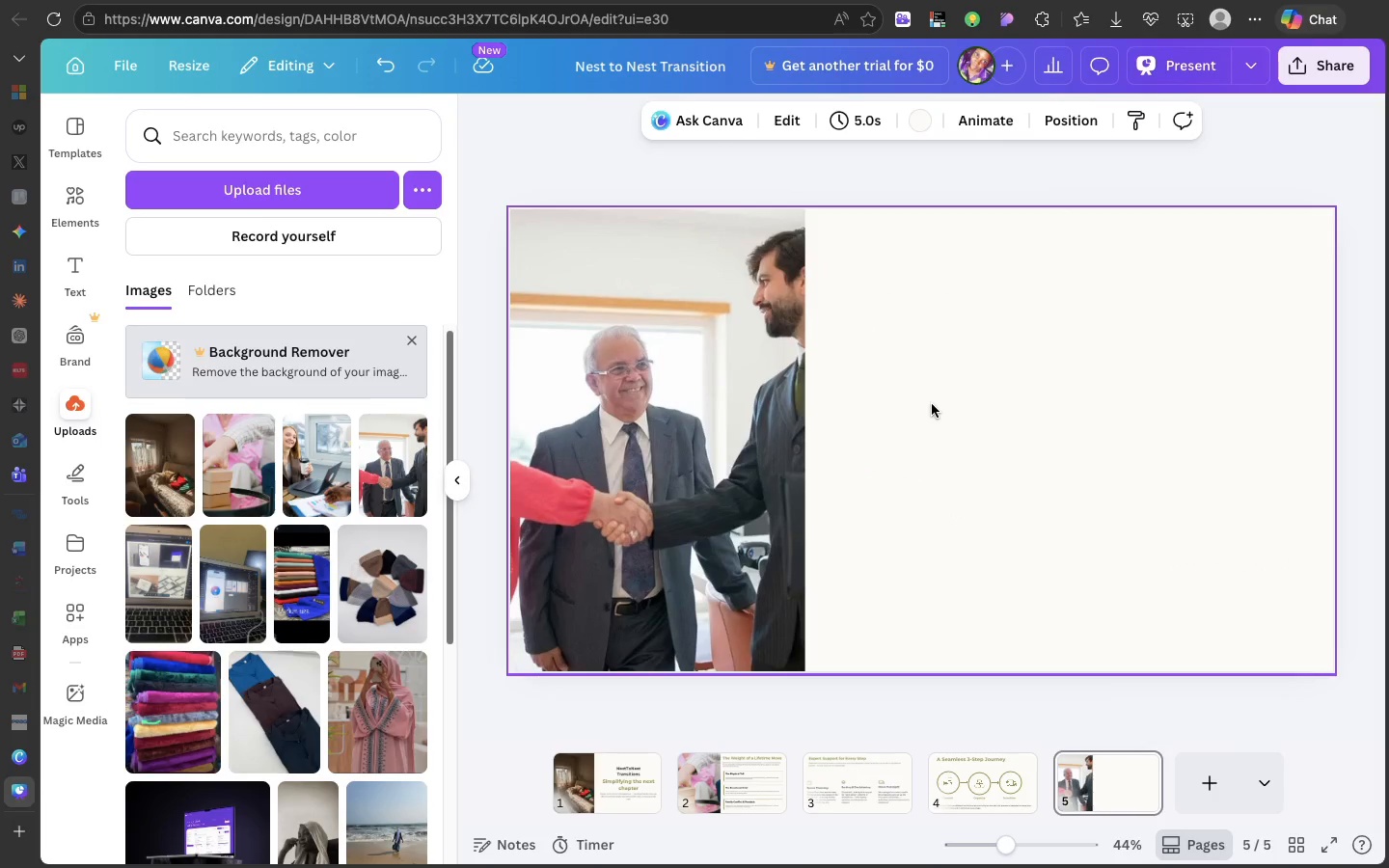 
key(Meta+V)
 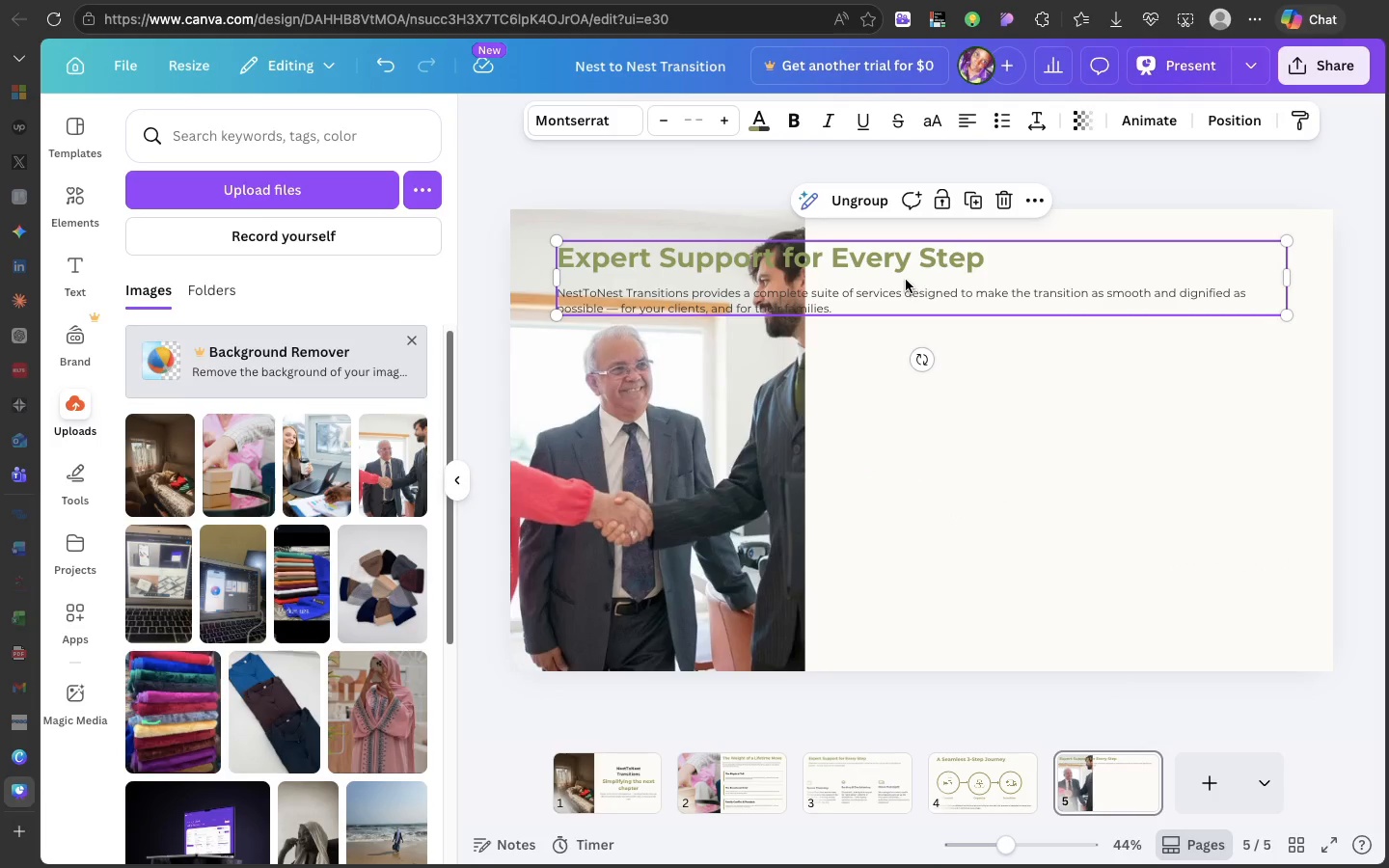 
left_click_drag(start_coordinate=[905, 279], to_coordinate=[1154, 267])
 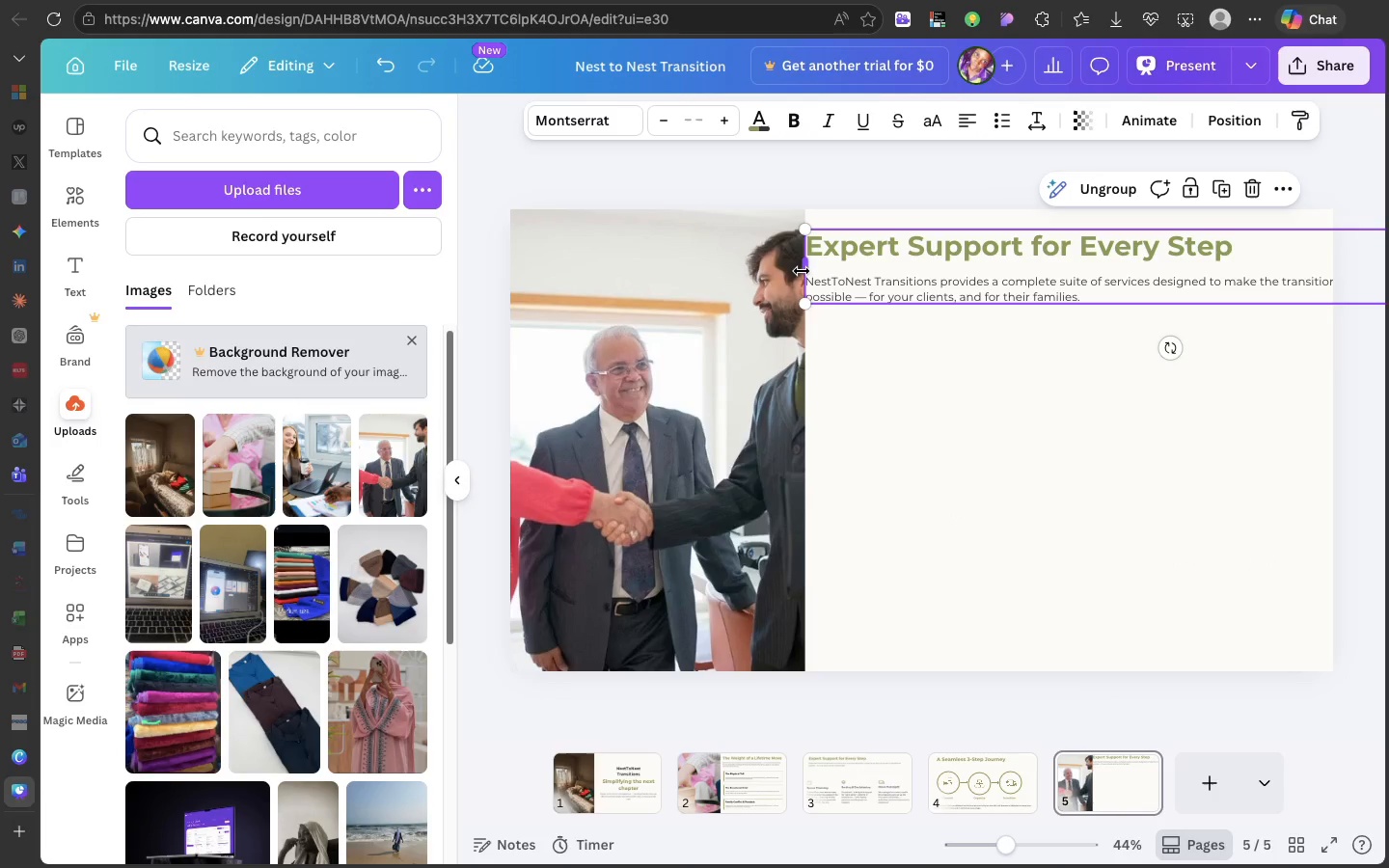 
left_click_drag(start_coordinate=[802, 270], to_coordinate=[929, 270])
 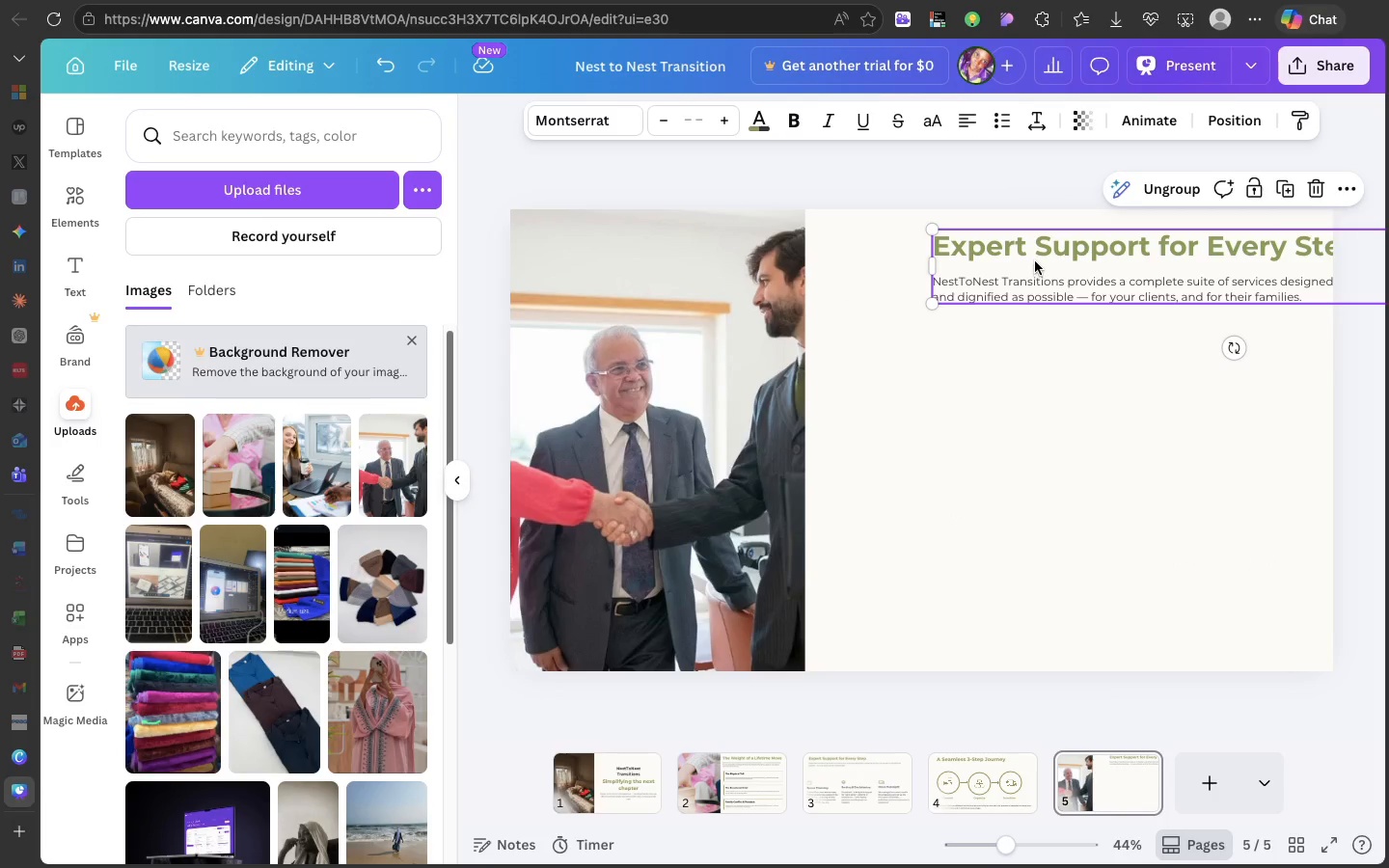 
left_click_drag(start_coordinate=[1036, 261], to_coordinate=[916, 262])
 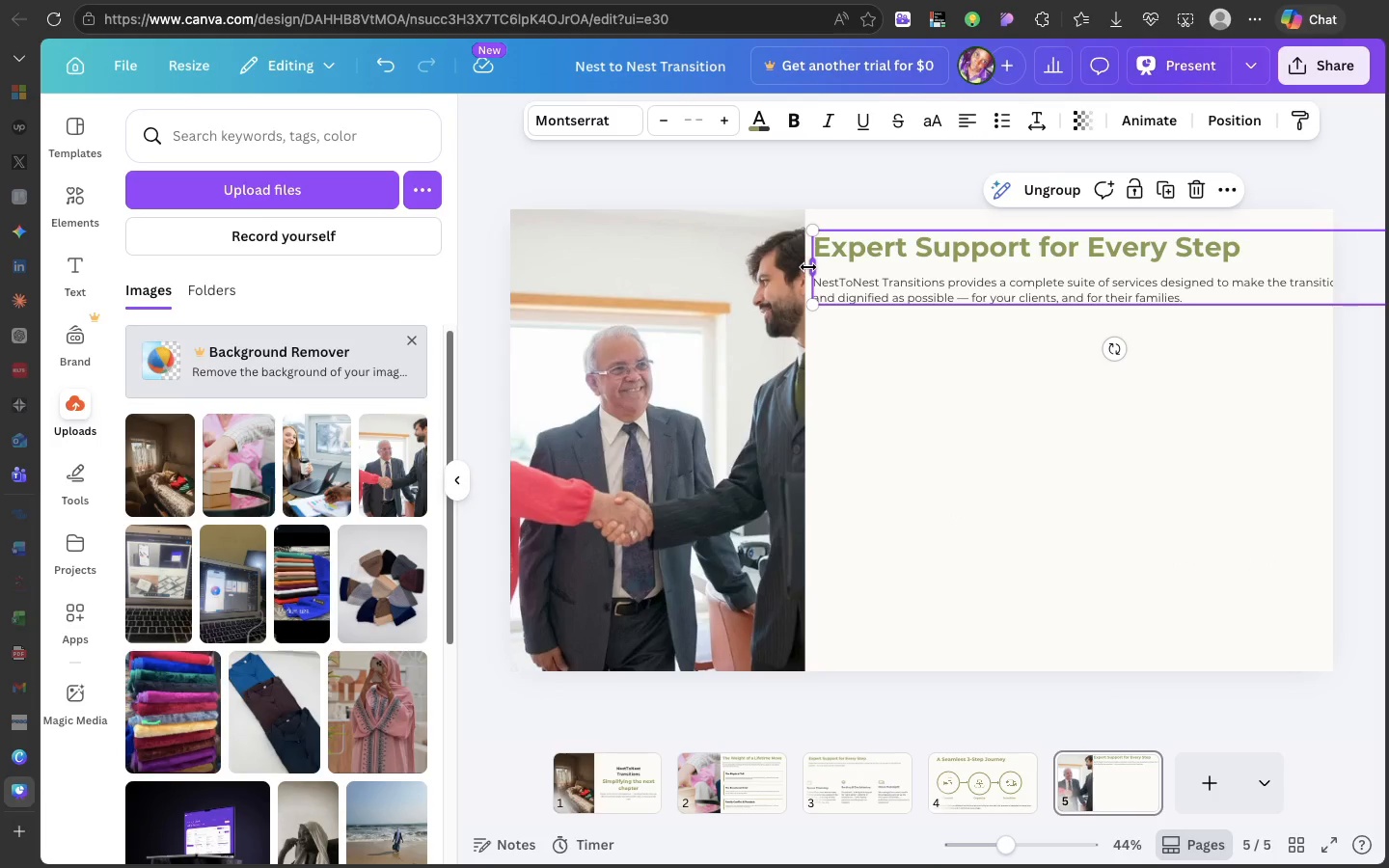 
left_click([808, 267])
 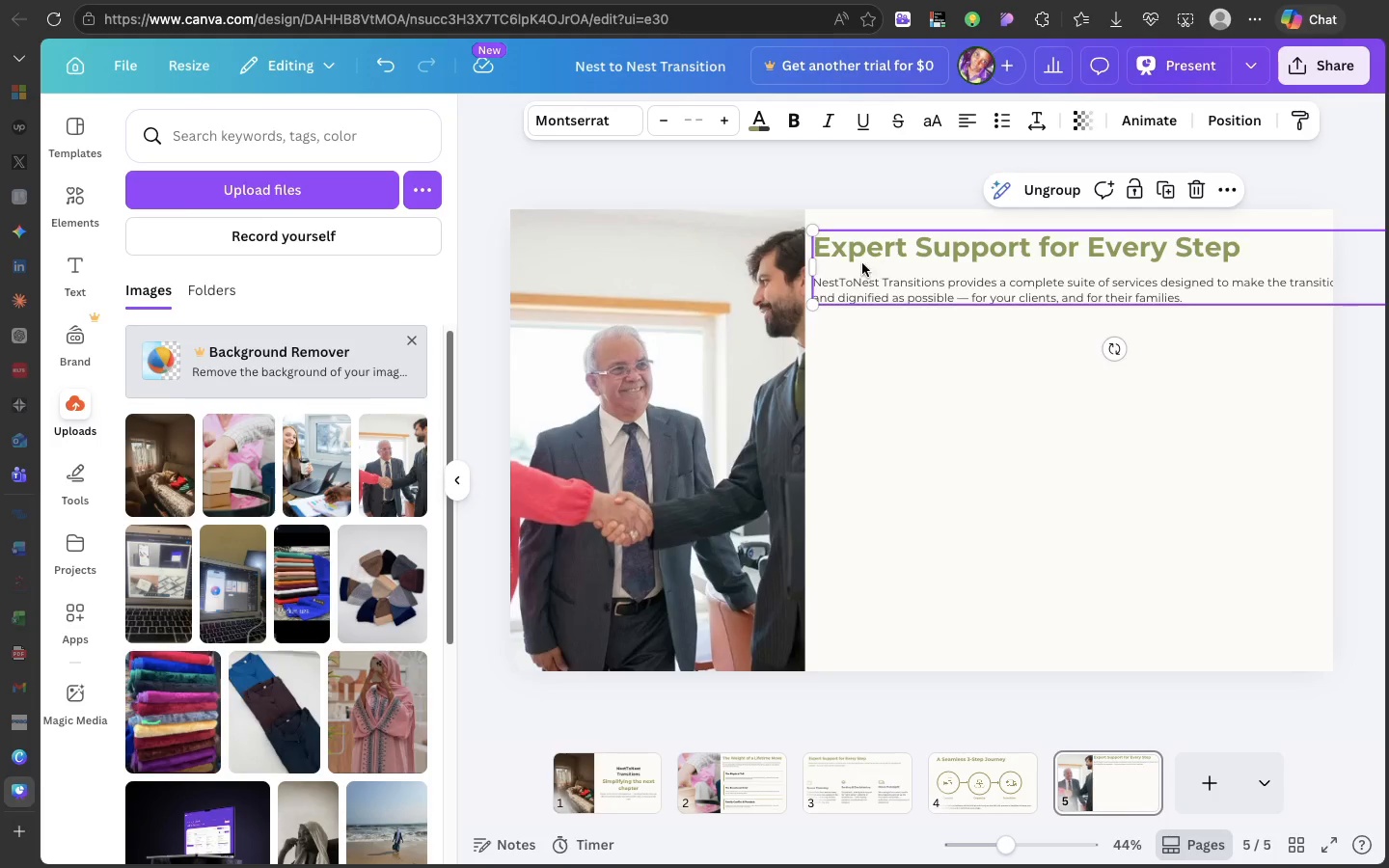 
left_click_drag(start_coordinate=[882, 263], to_coordinate=[710, 284])
 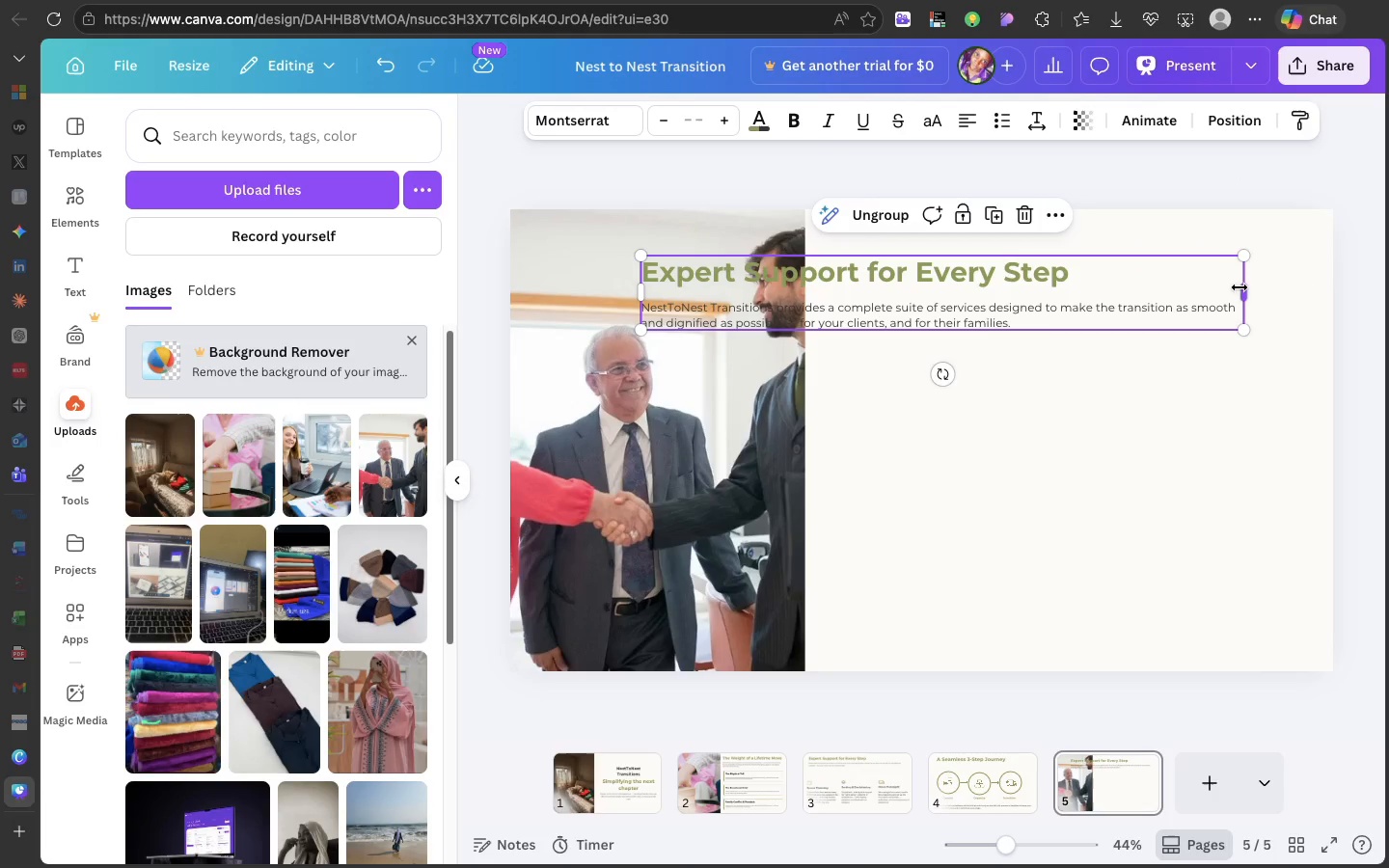 
left_click_drag(start_coordinate=[1239, 286], to_coordinate=[1084, 286])
 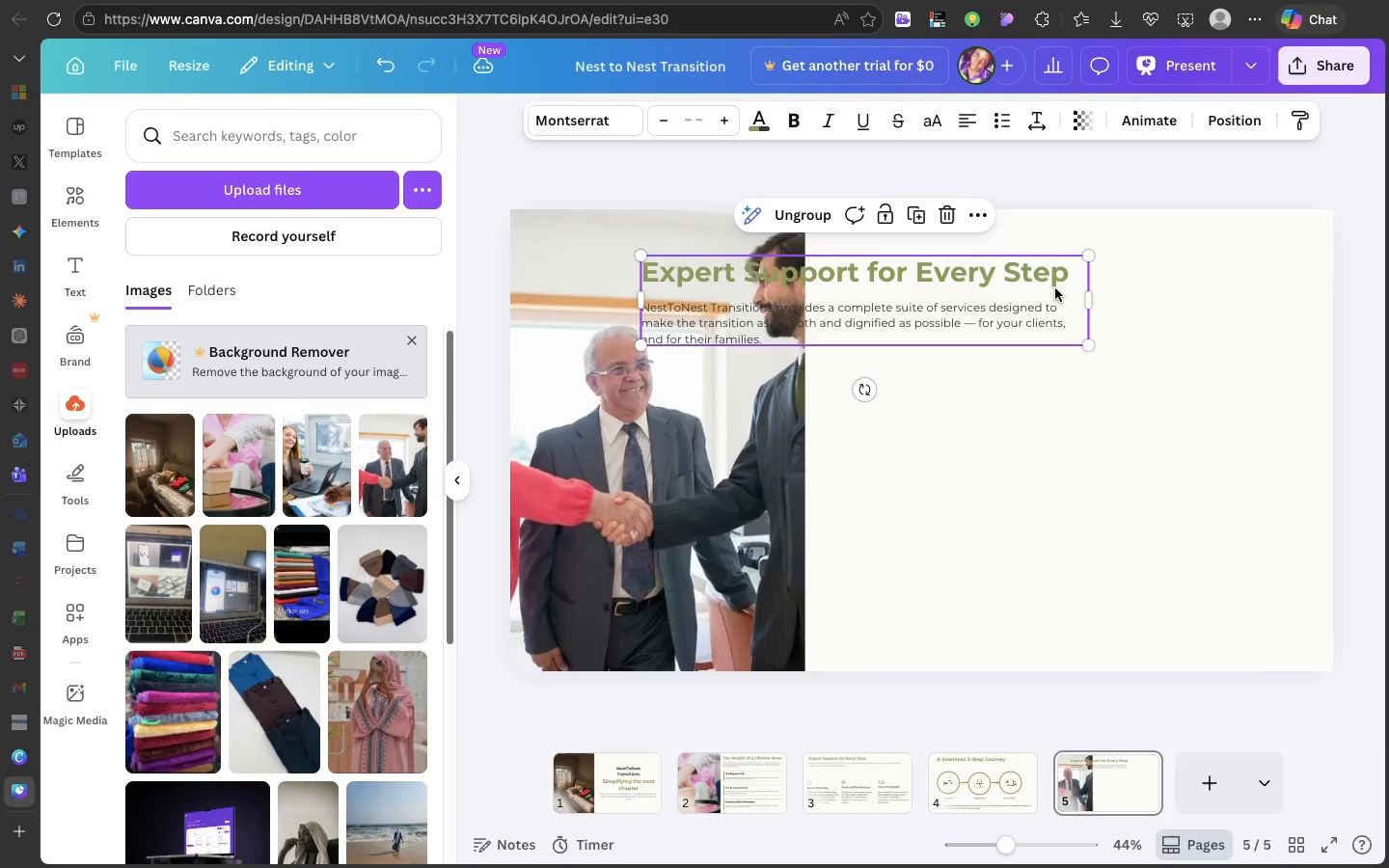 
left_click_drag(start_coordinate=[1055, 288], to_coordinate=[1233, 255])
 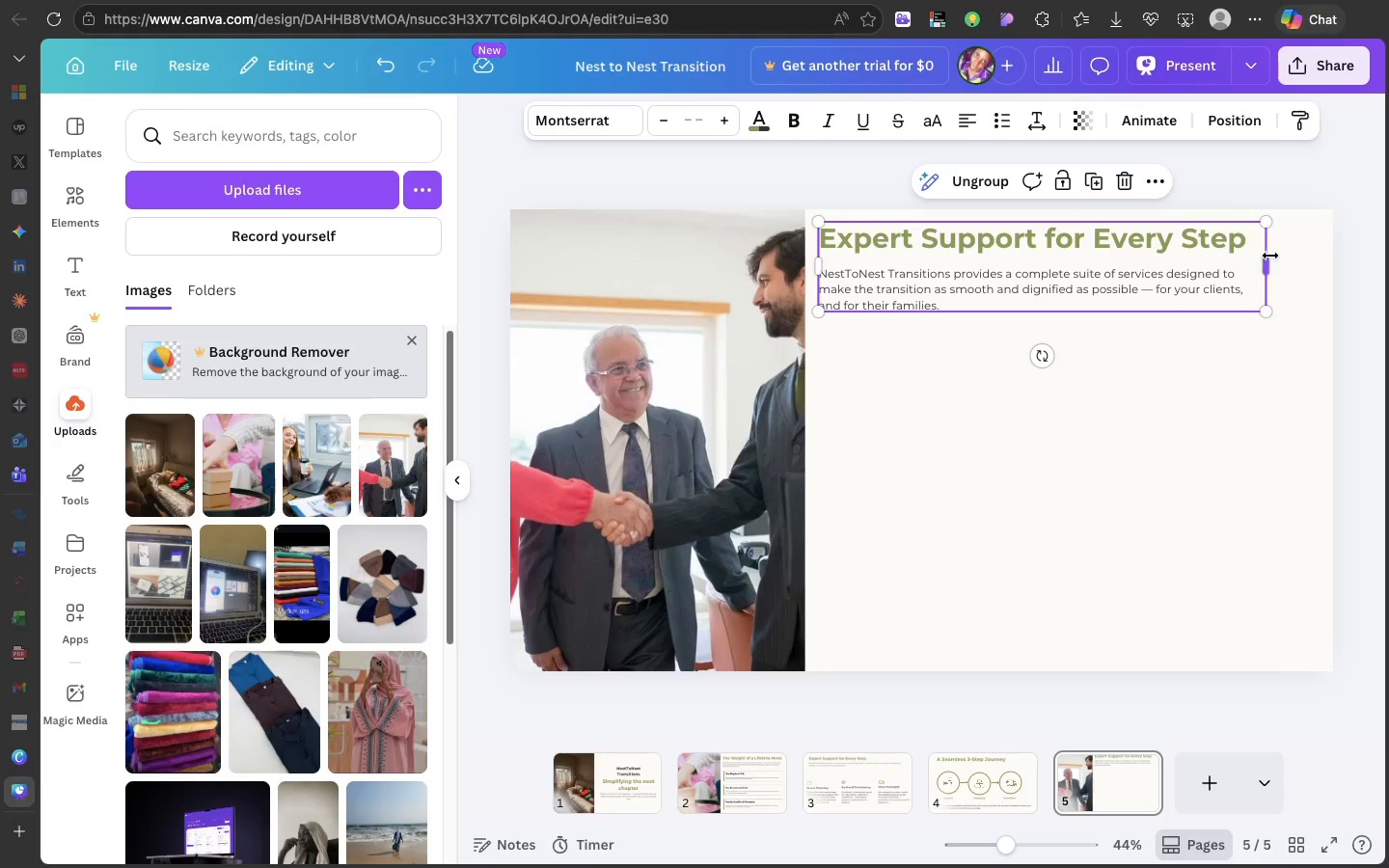 
left_click_drag(start_coordinate=[1270, 255], to_coordinate=[1323, 252])
 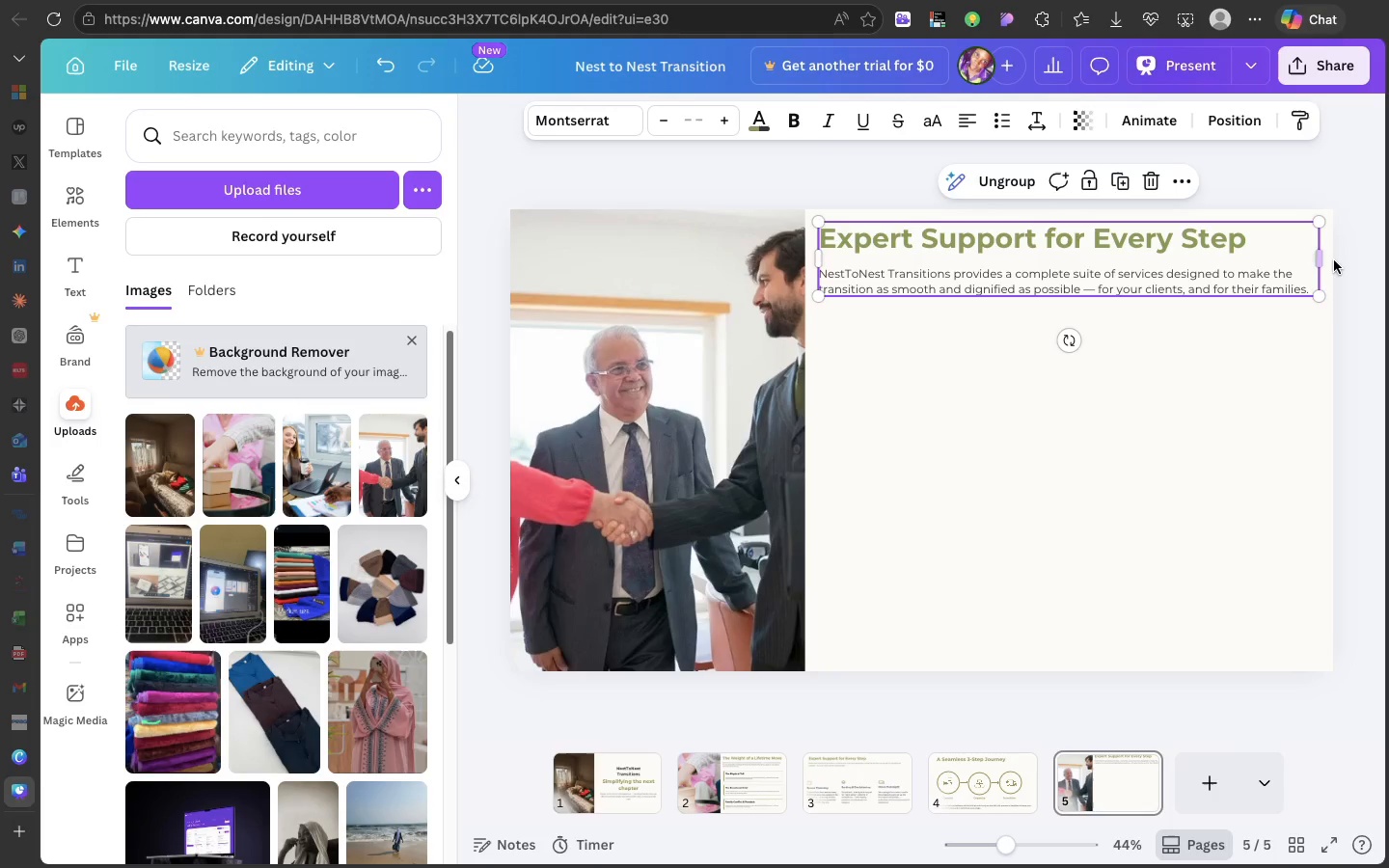 
scroll: coordinate [1334, 260], scroll_direction: up, amount: 40.0
 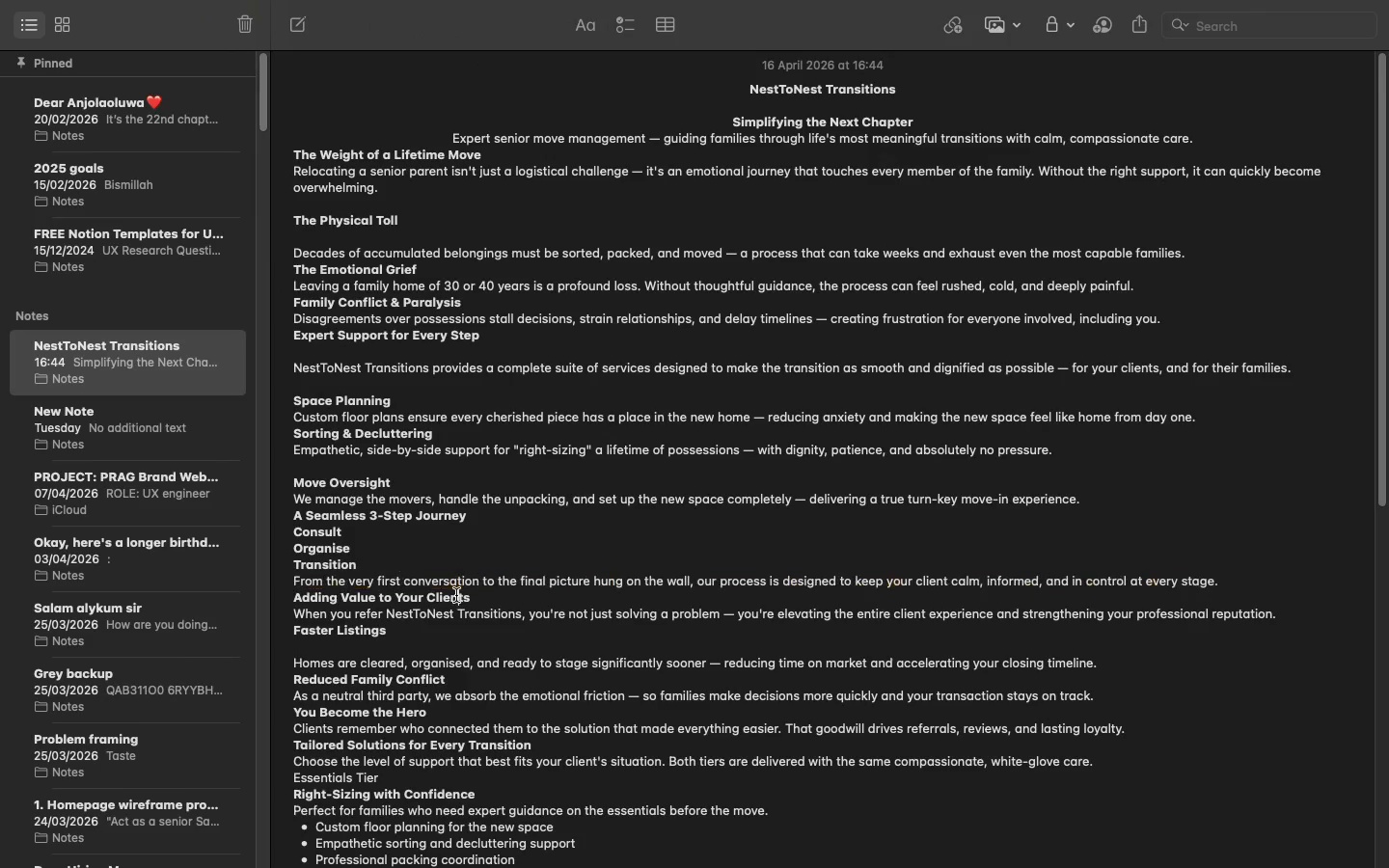 
double_click([456, 595])
 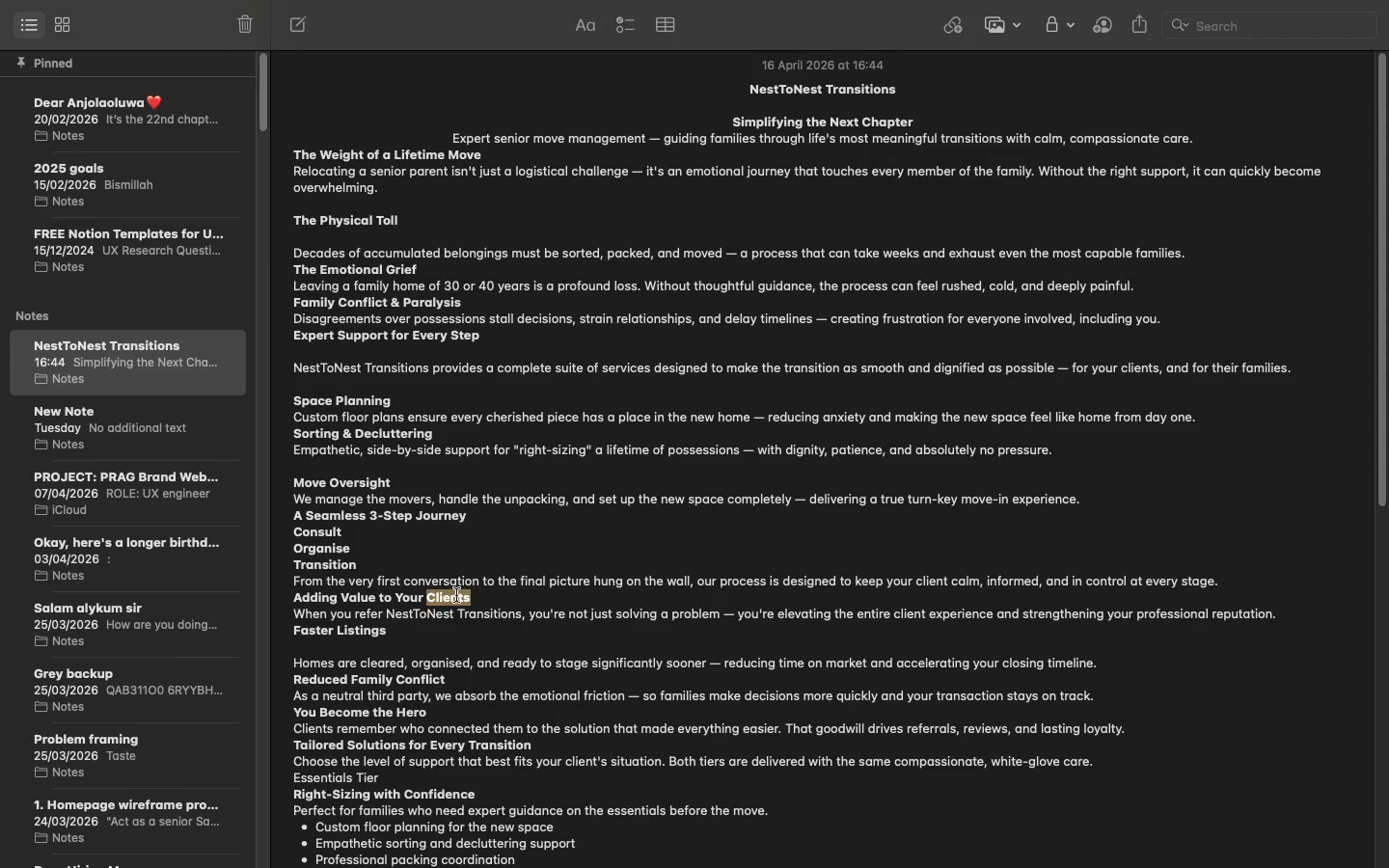 
double_click([456, 595])
 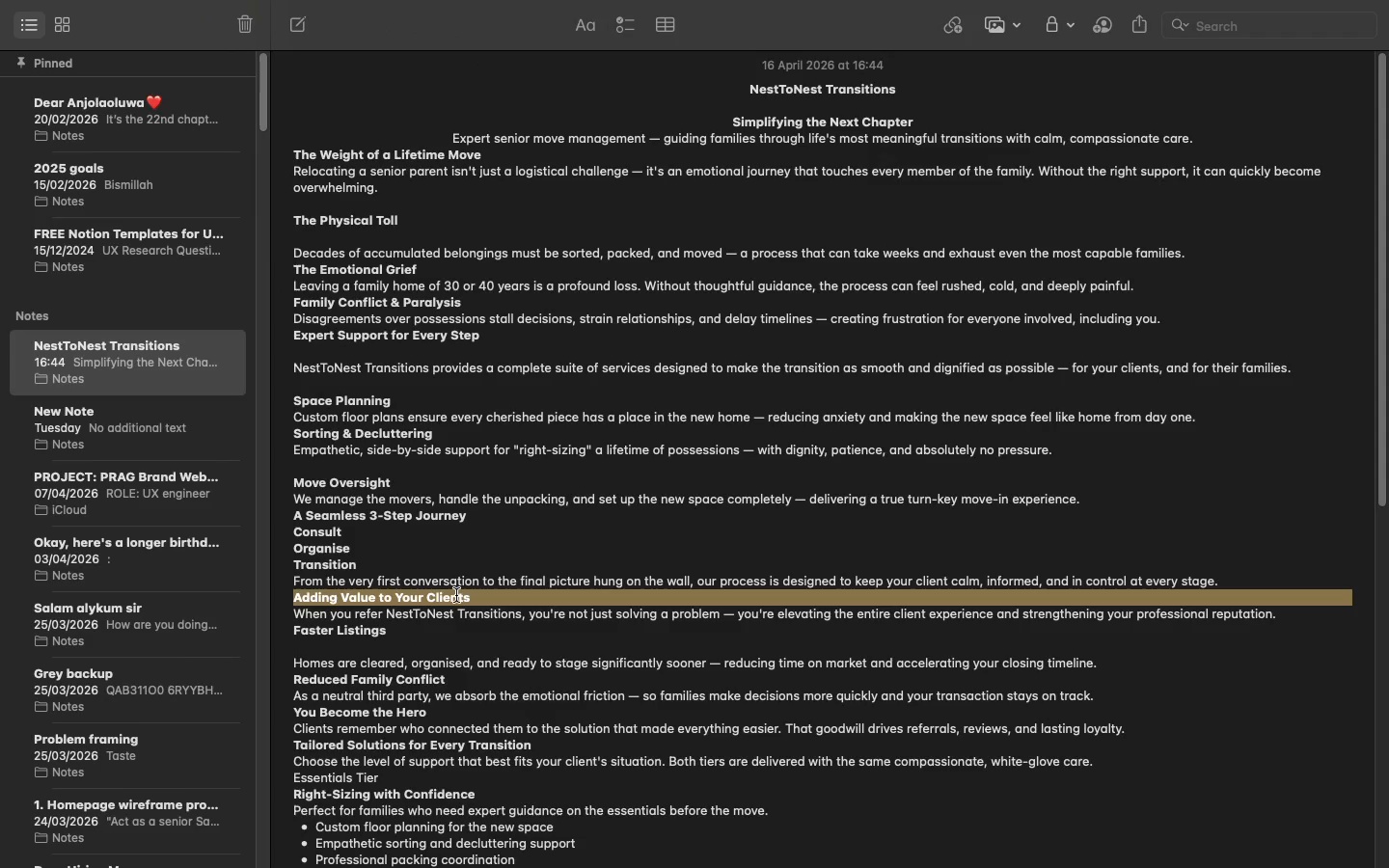 
triple_click([456, 595])
 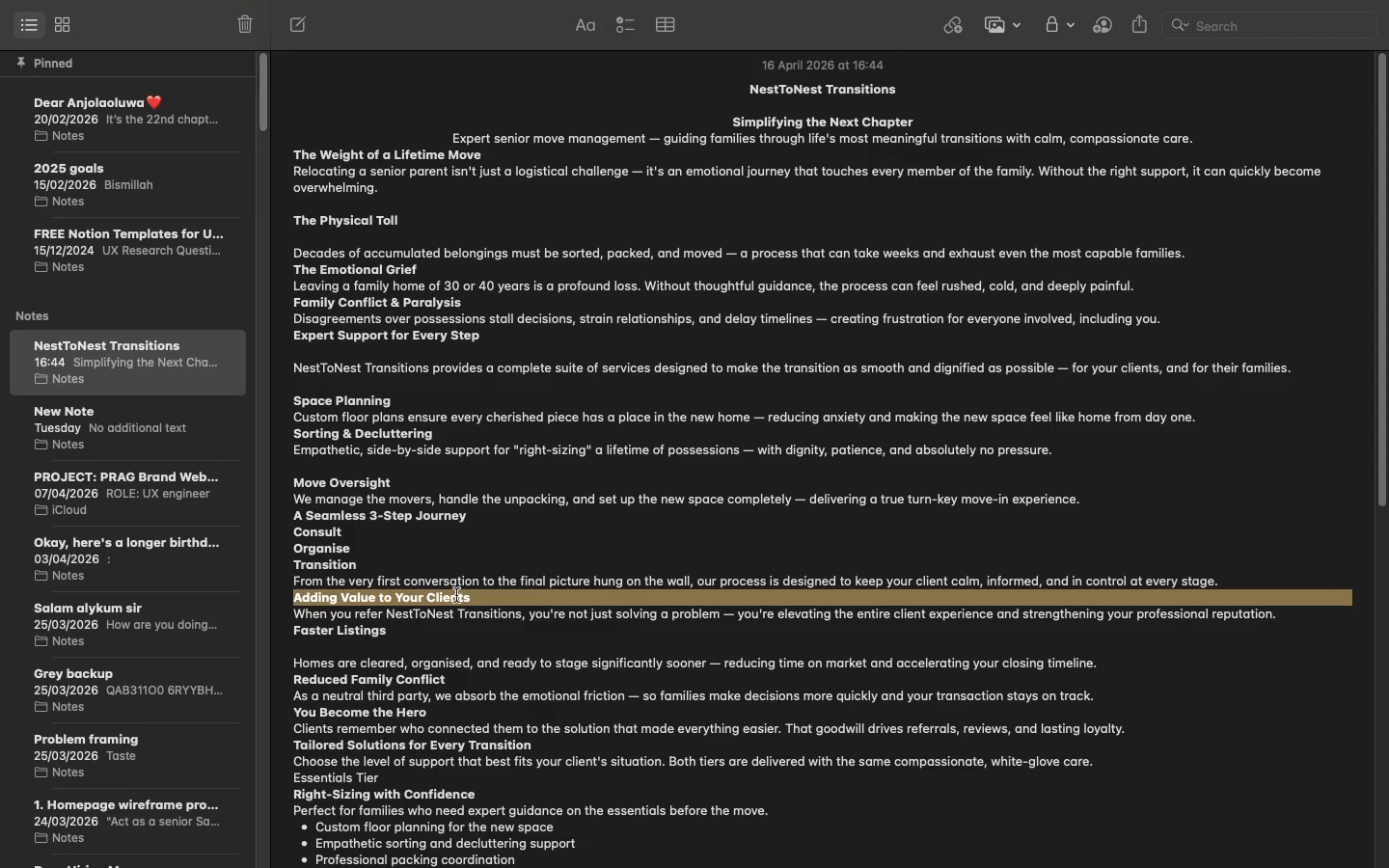 
key(Meta+C)
 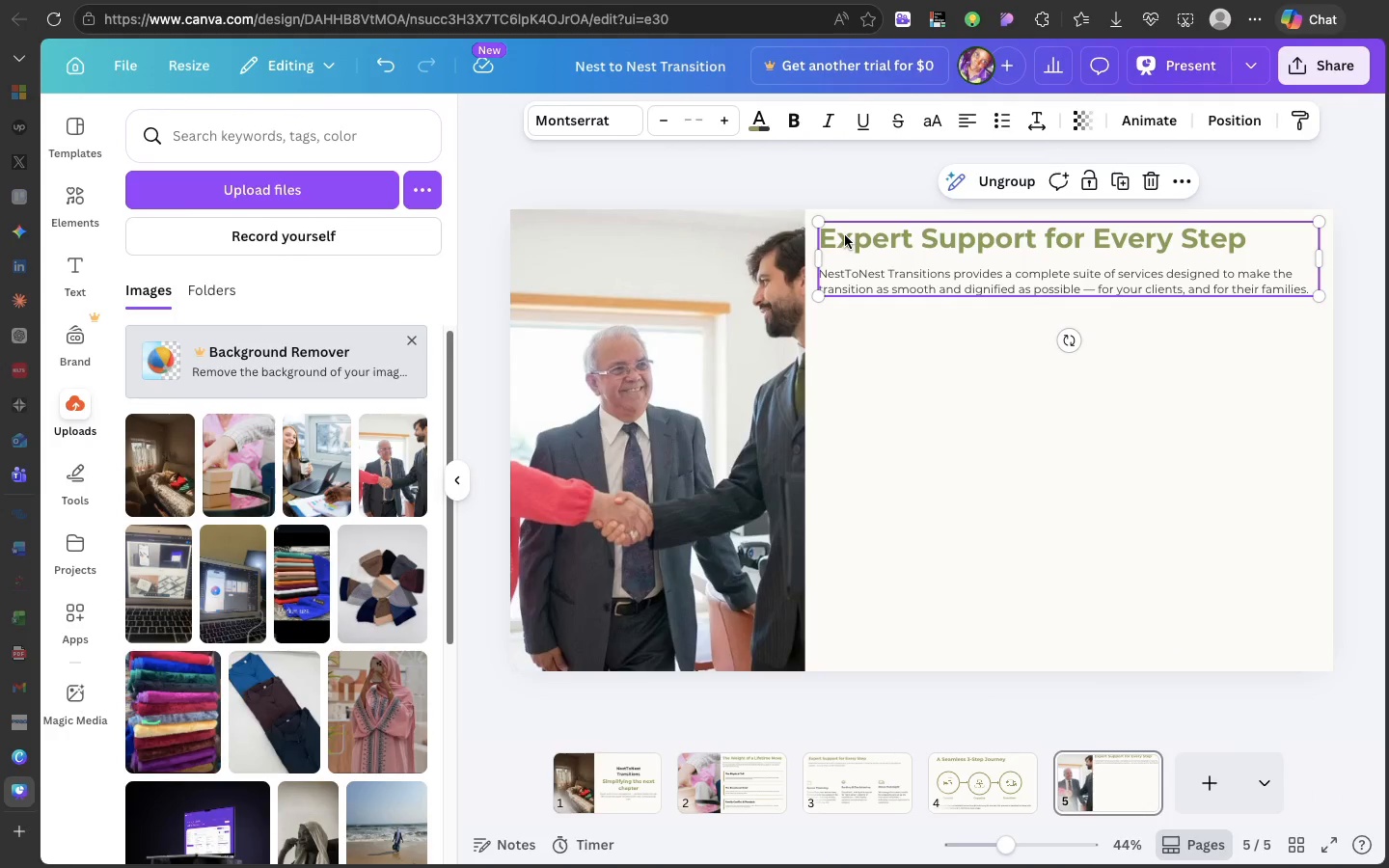 
double_click([845, 235])
 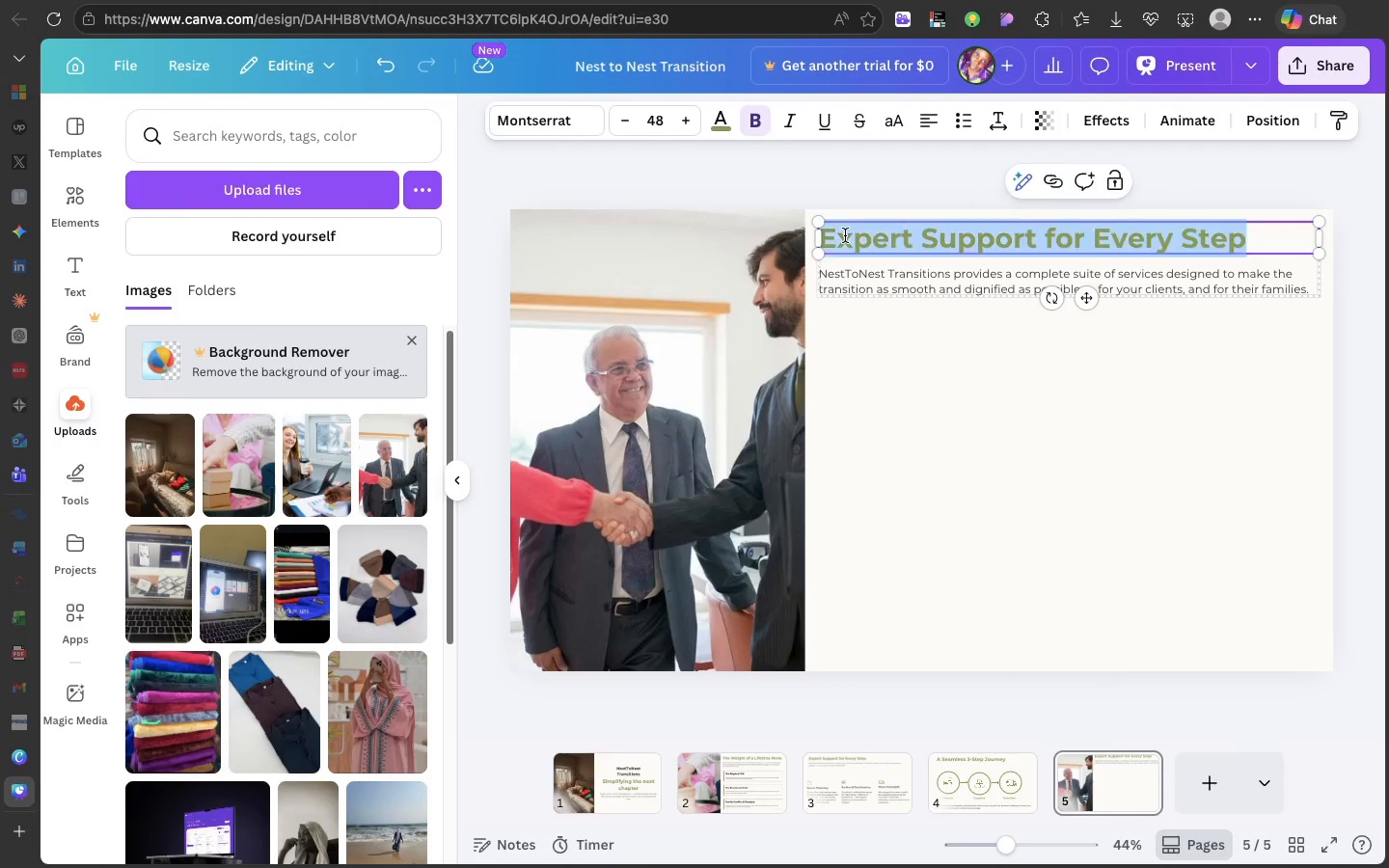 
triple_click([845, 235])
 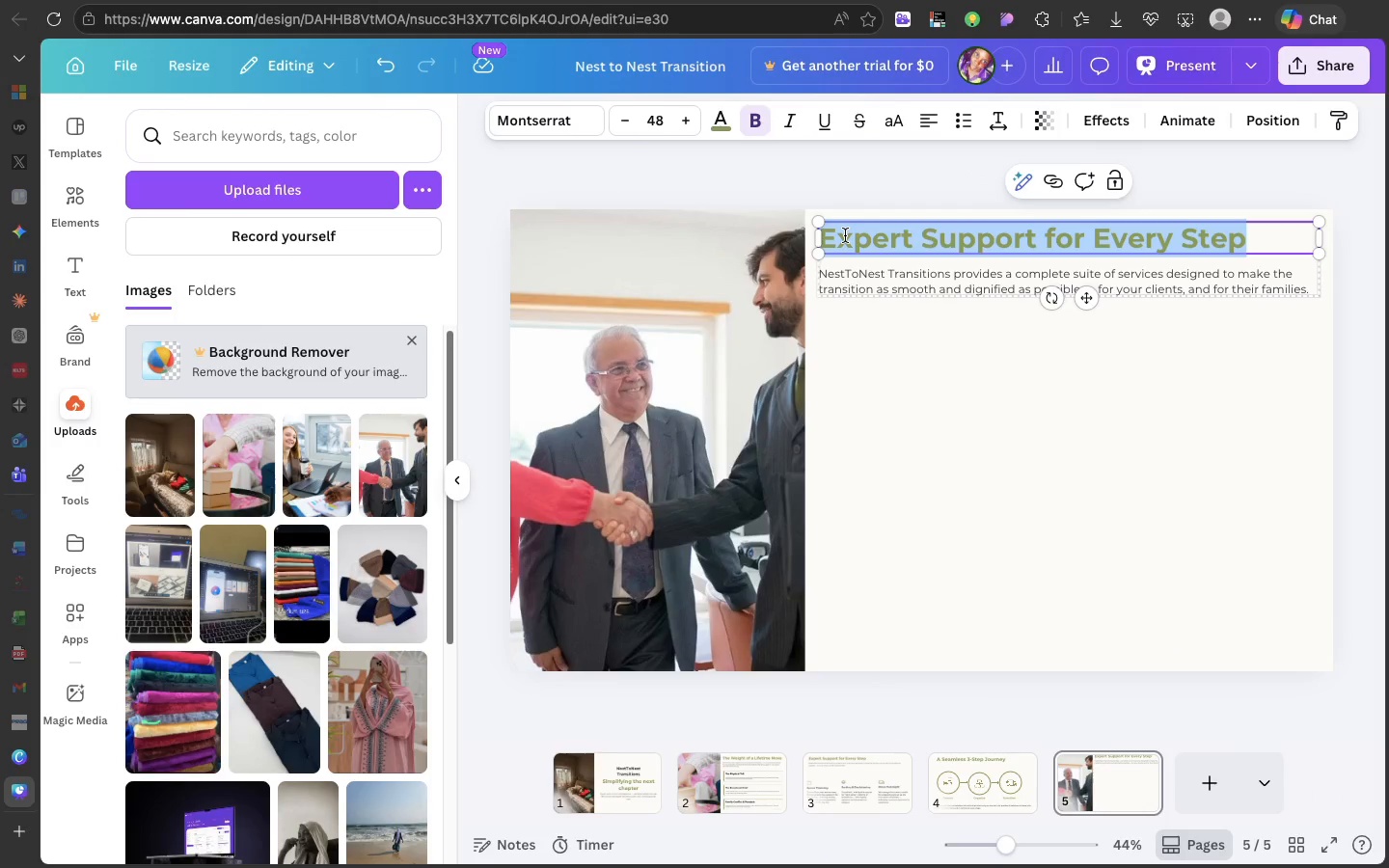 
key(Meta+V)
 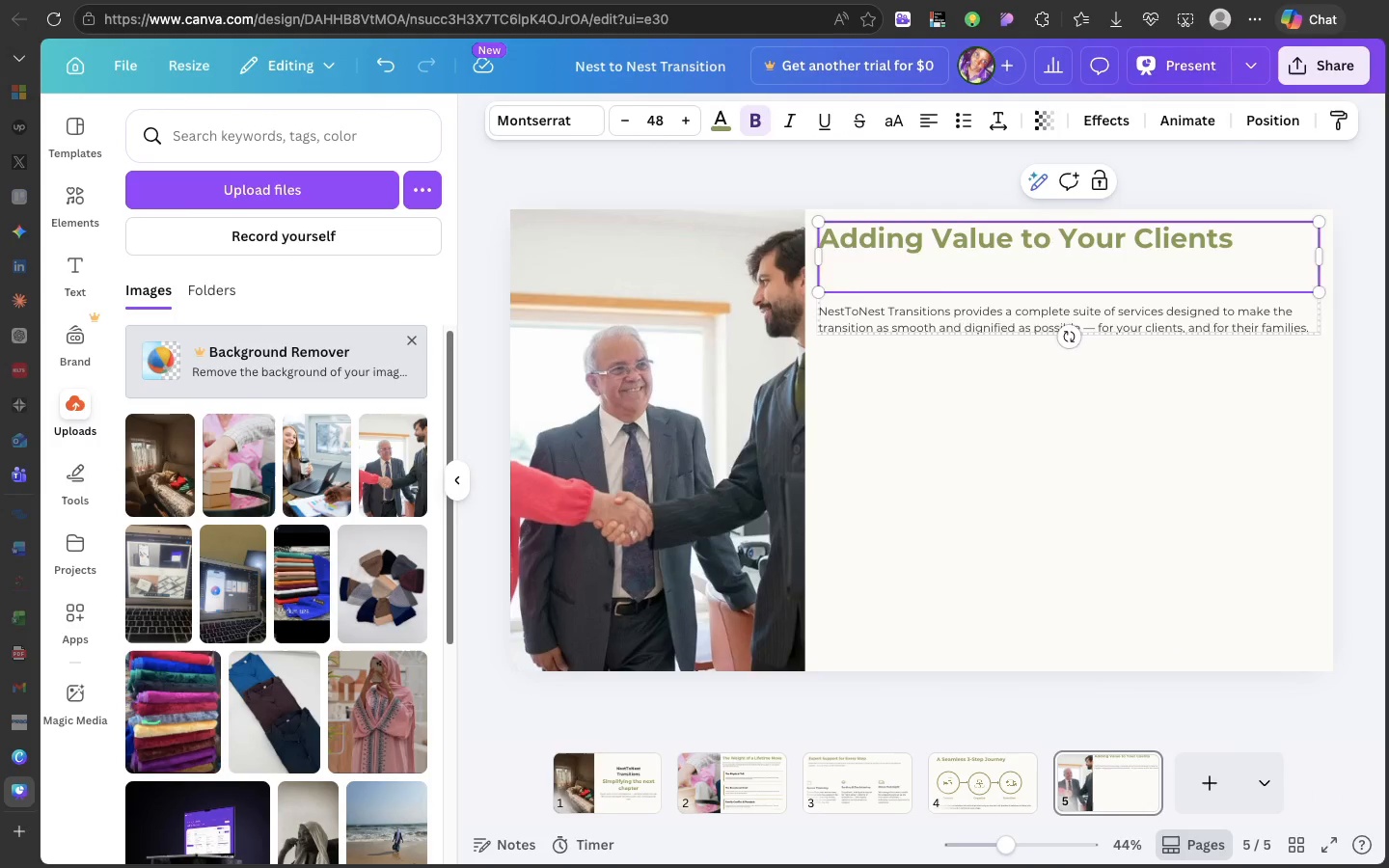 
key(Backspace)
 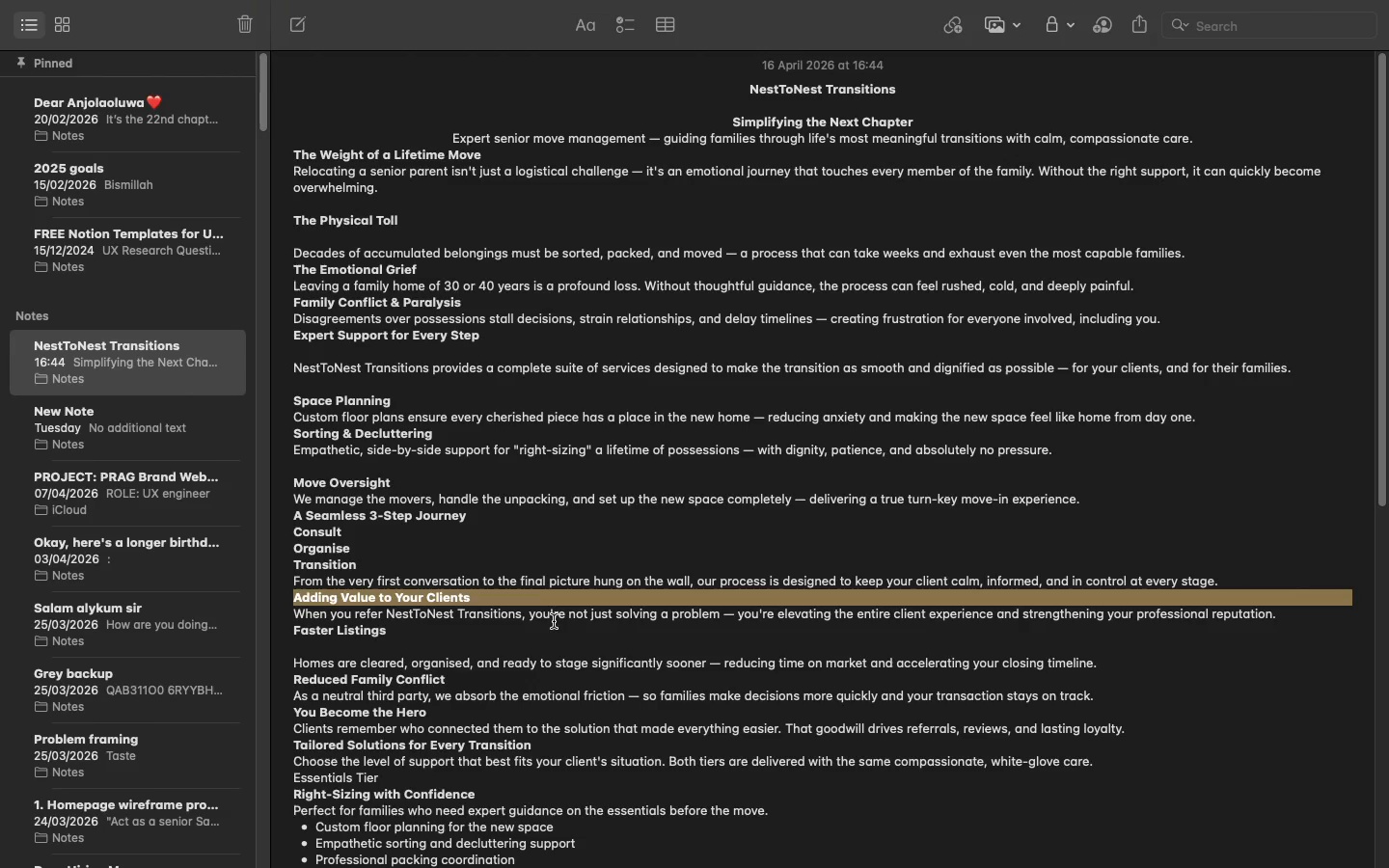 
double_click([553, 619])
 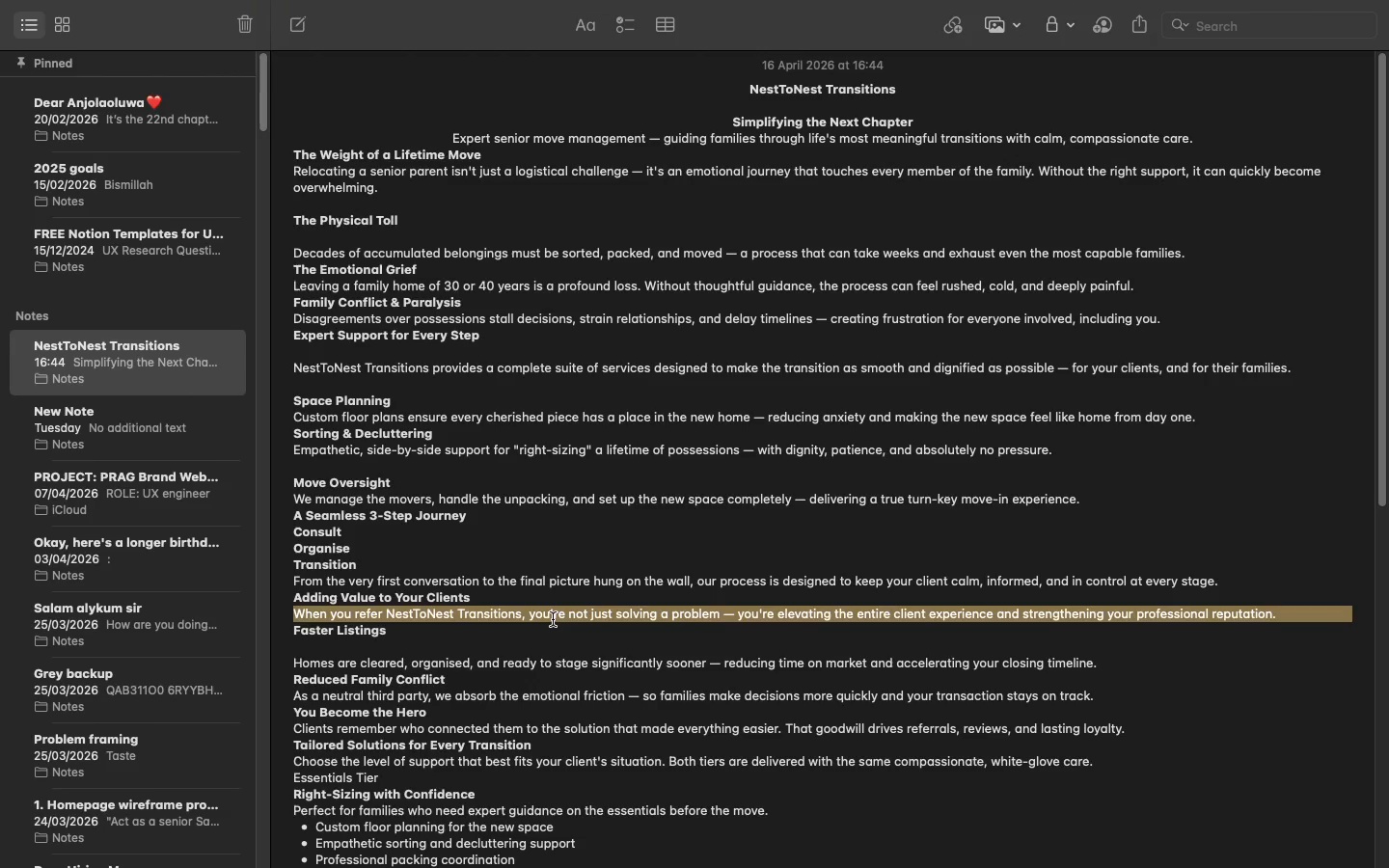 
double_click([553, 619])
 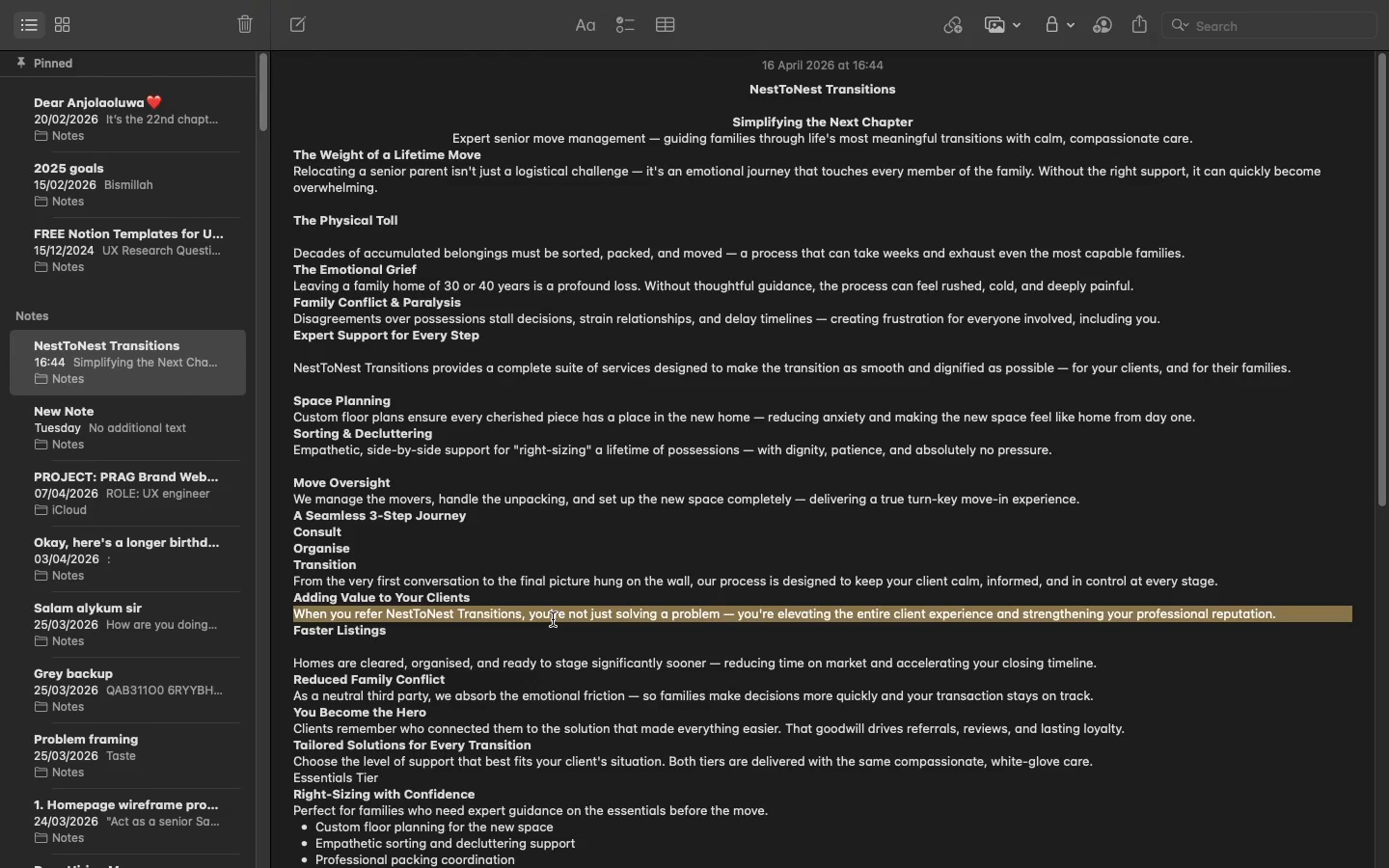 
triple_click([553, 619])
 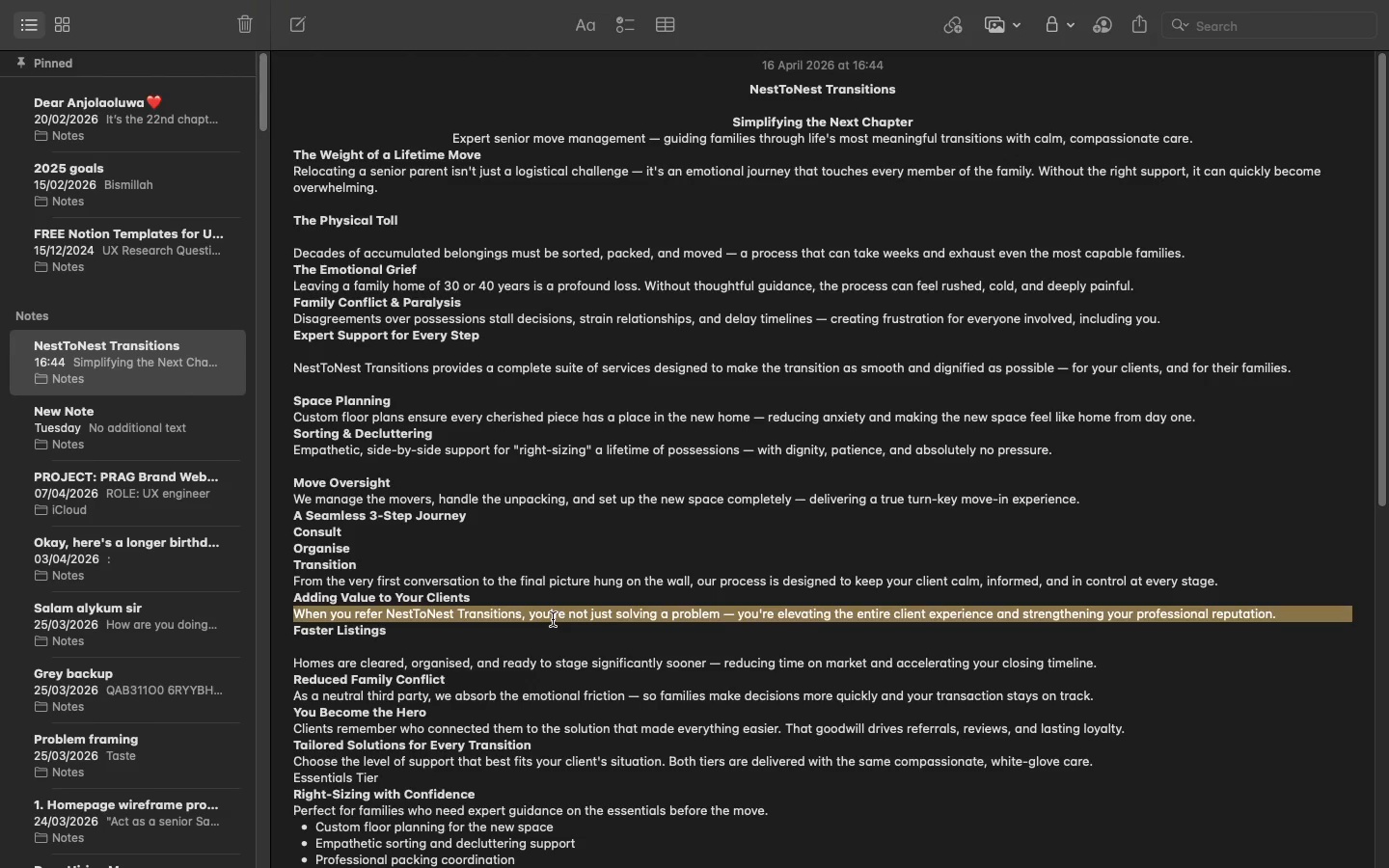 
key(Meta+C)
 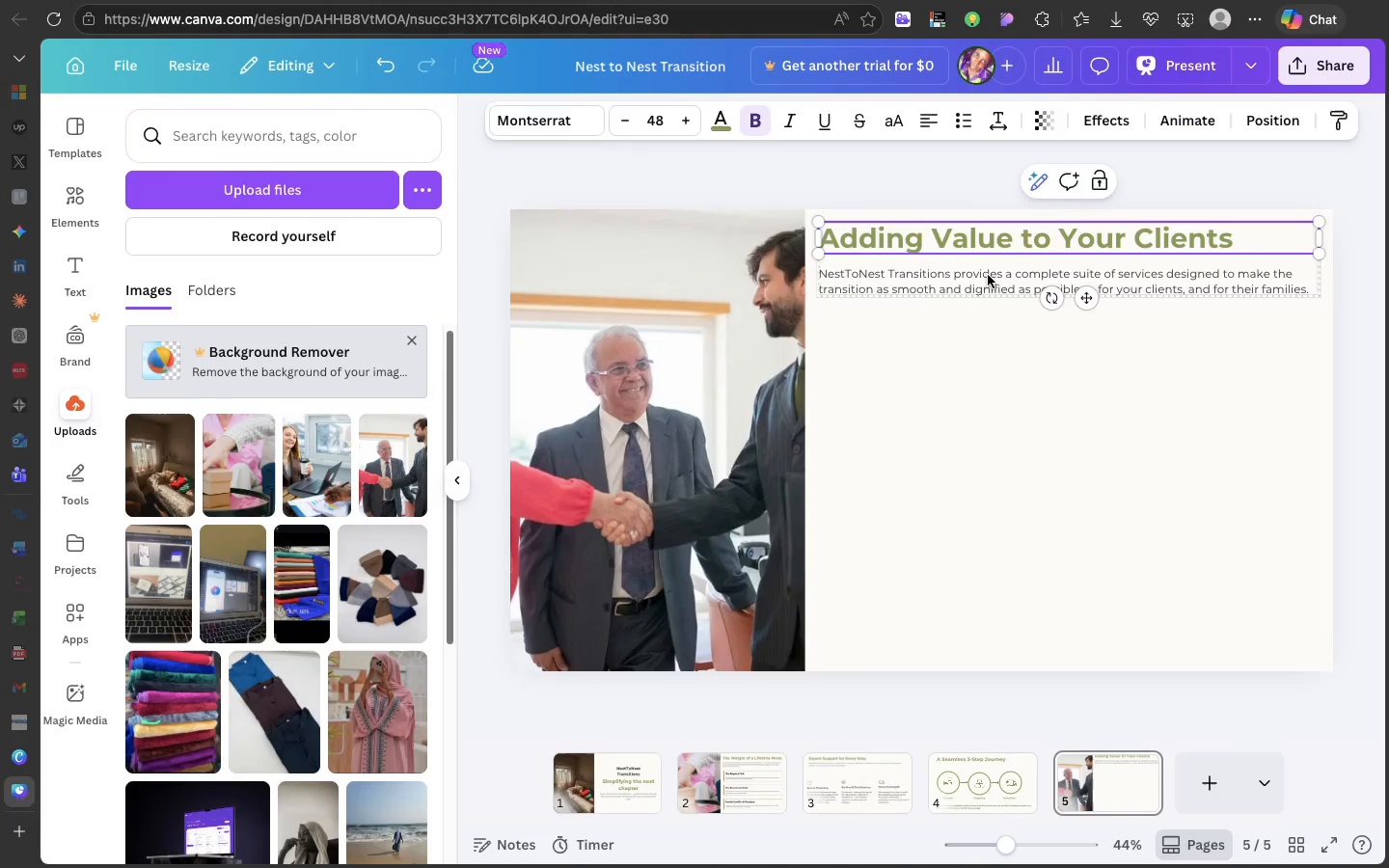 
double_click([987, 275])
 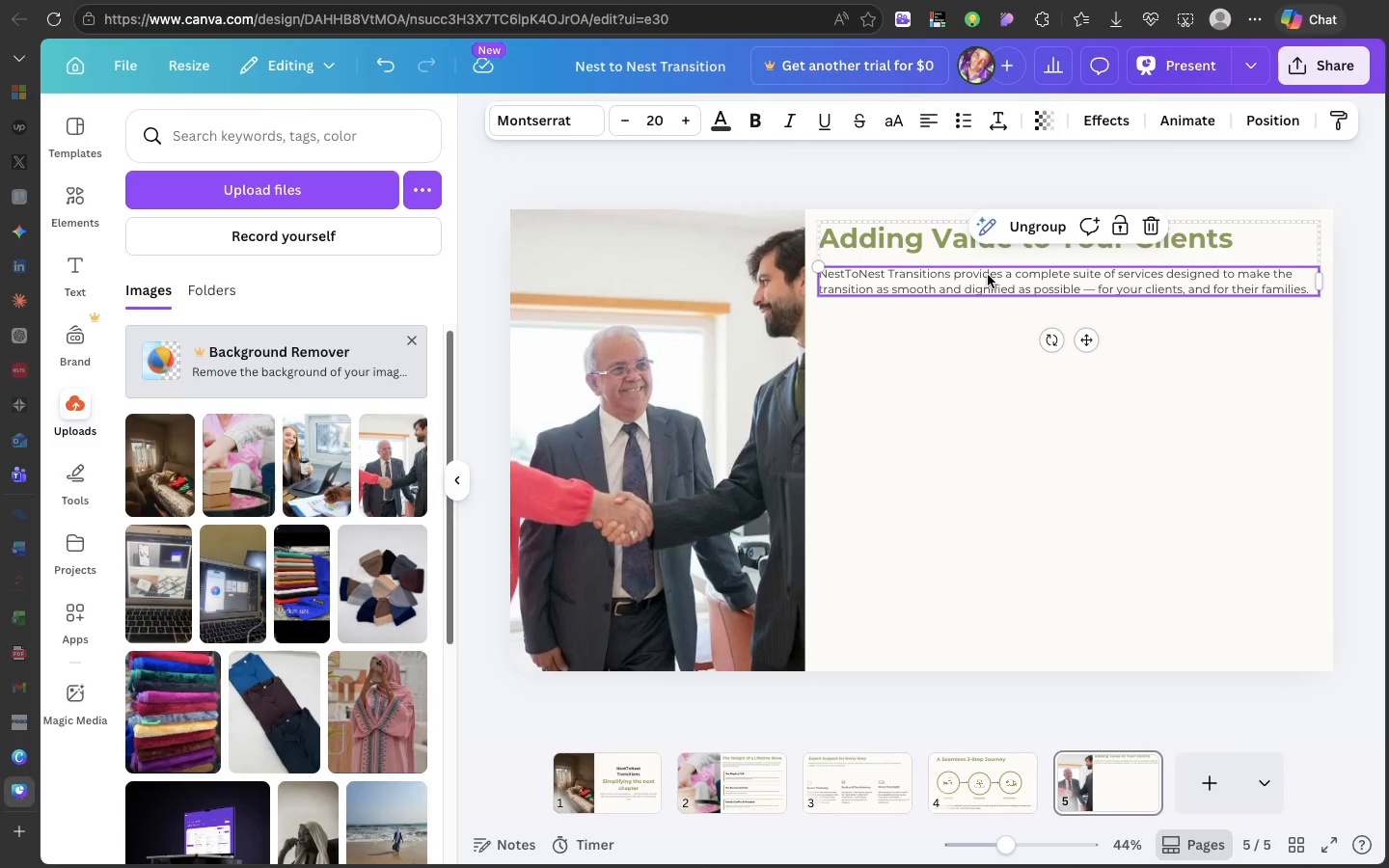 
triple_click([987, 275])
 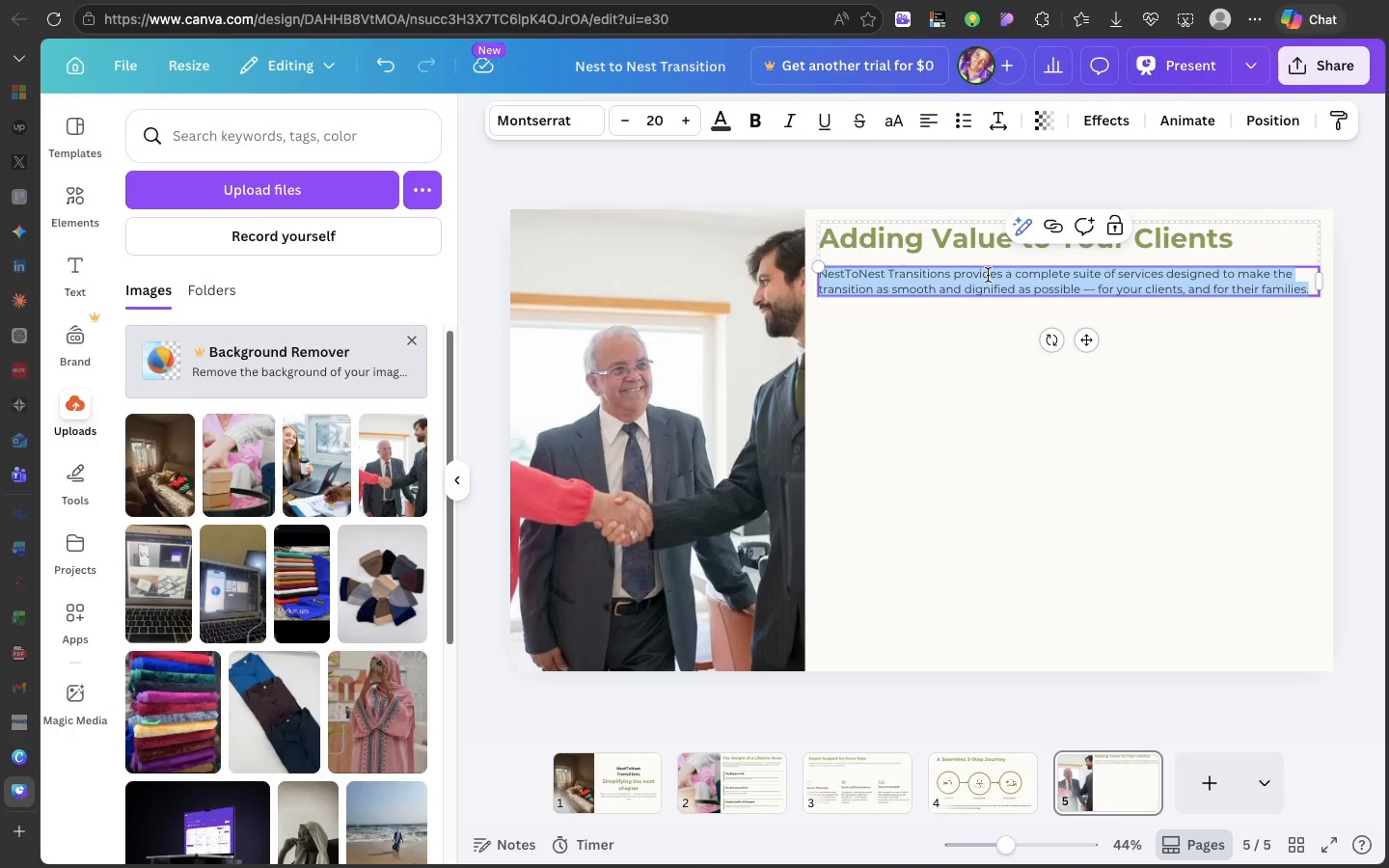 
key(Meta+V)
 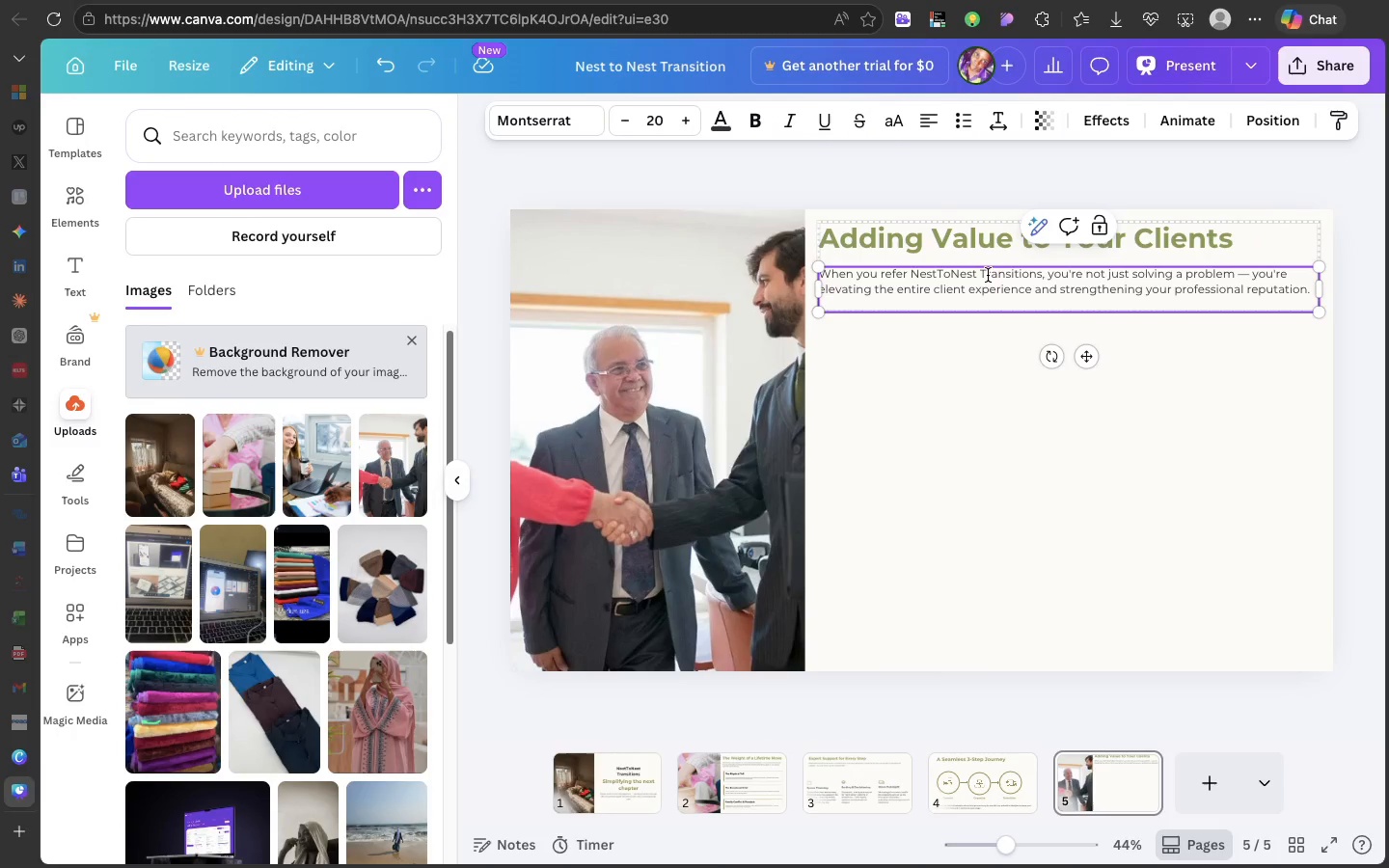 
key(Backspace)
 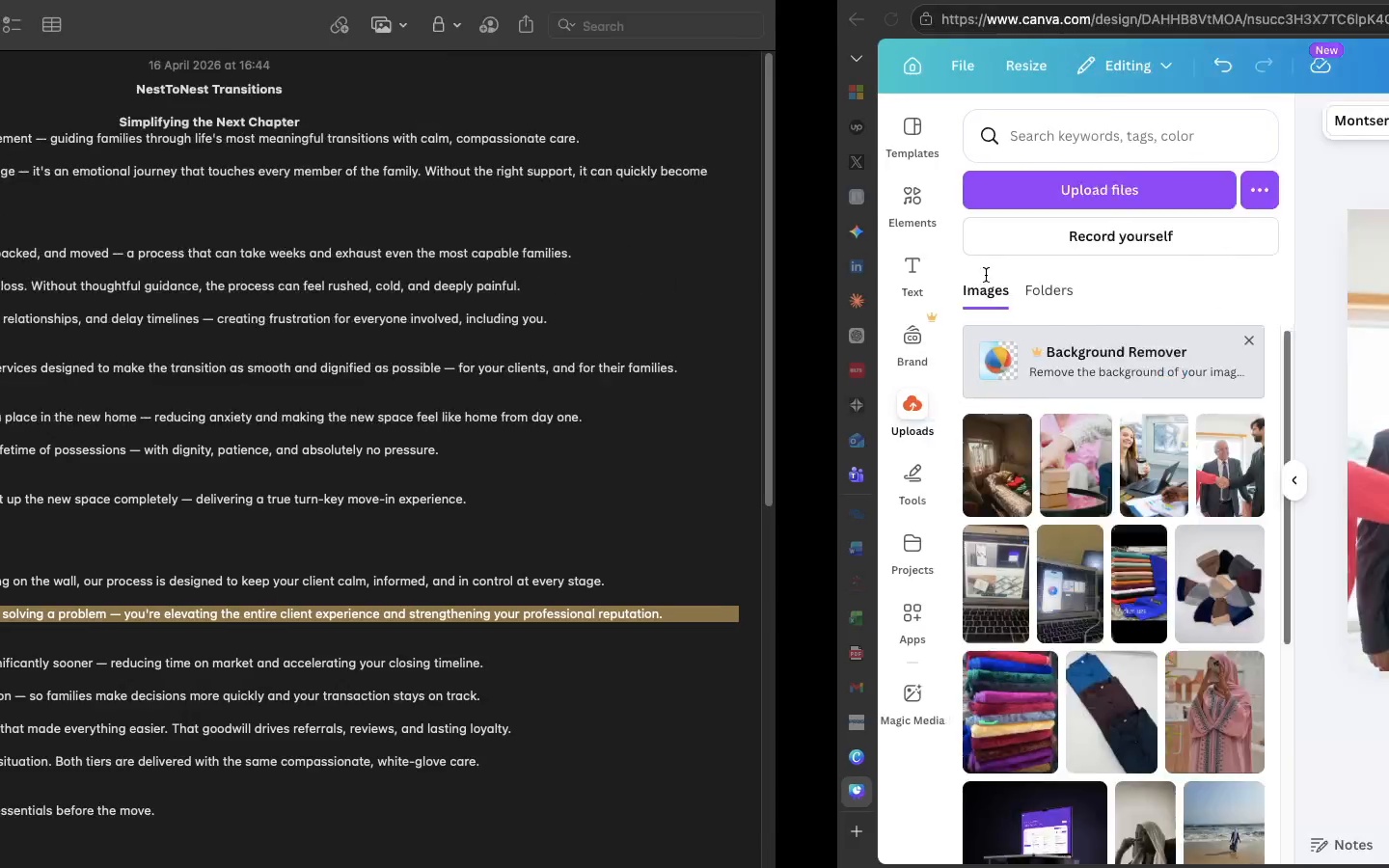 
wait(5.14)
 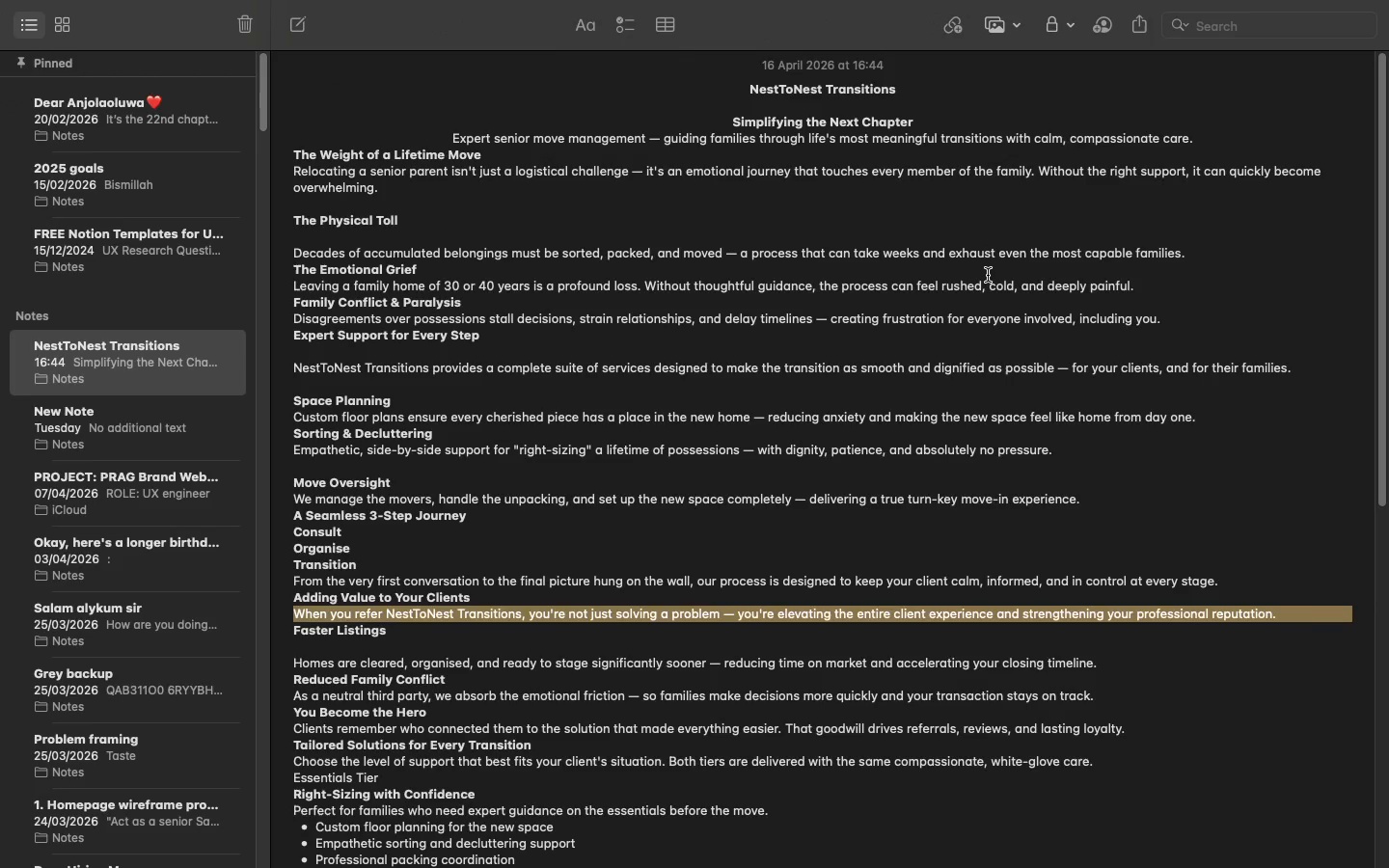 
left_click([981, 390])
 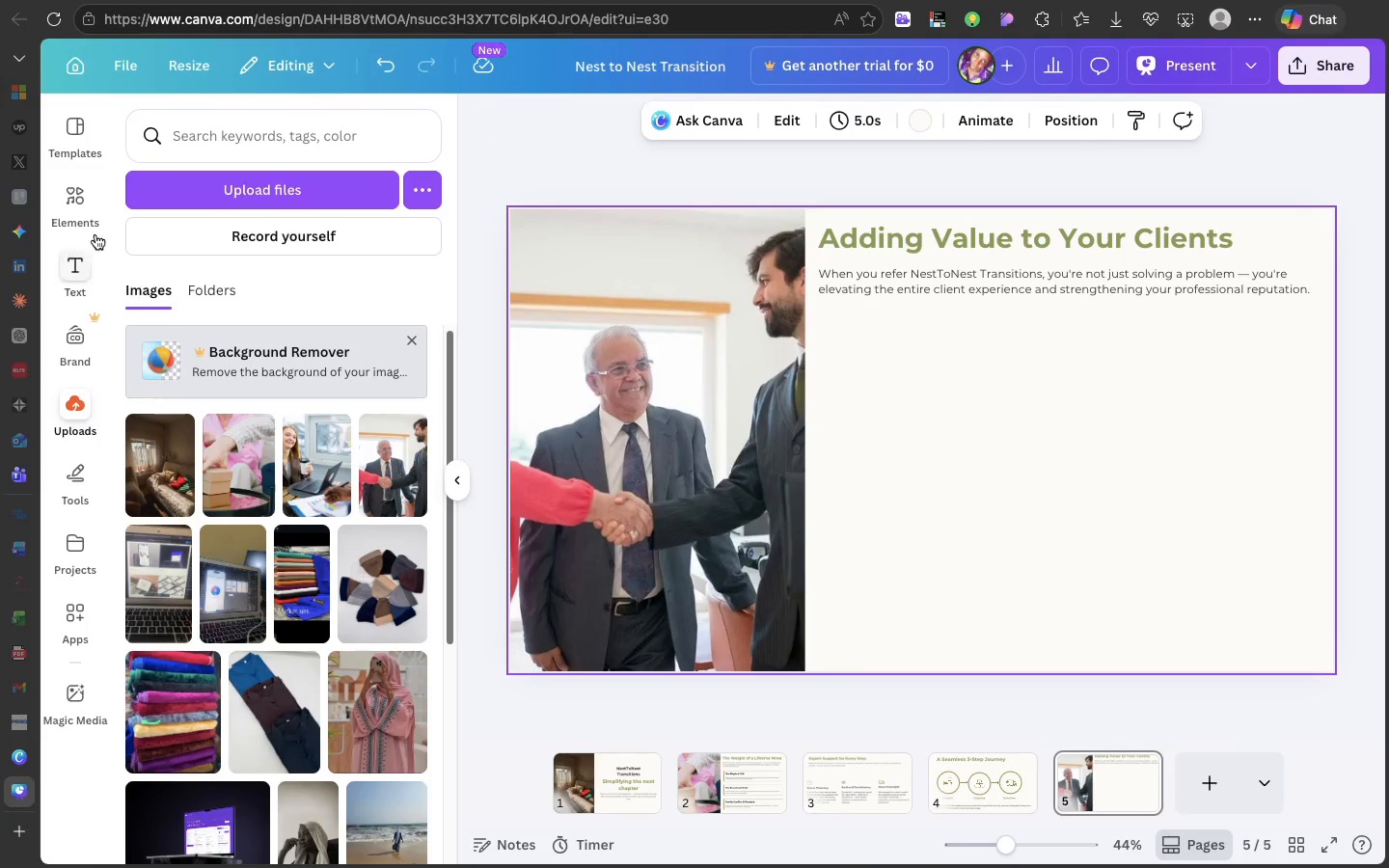 
left_click([83, 201])
 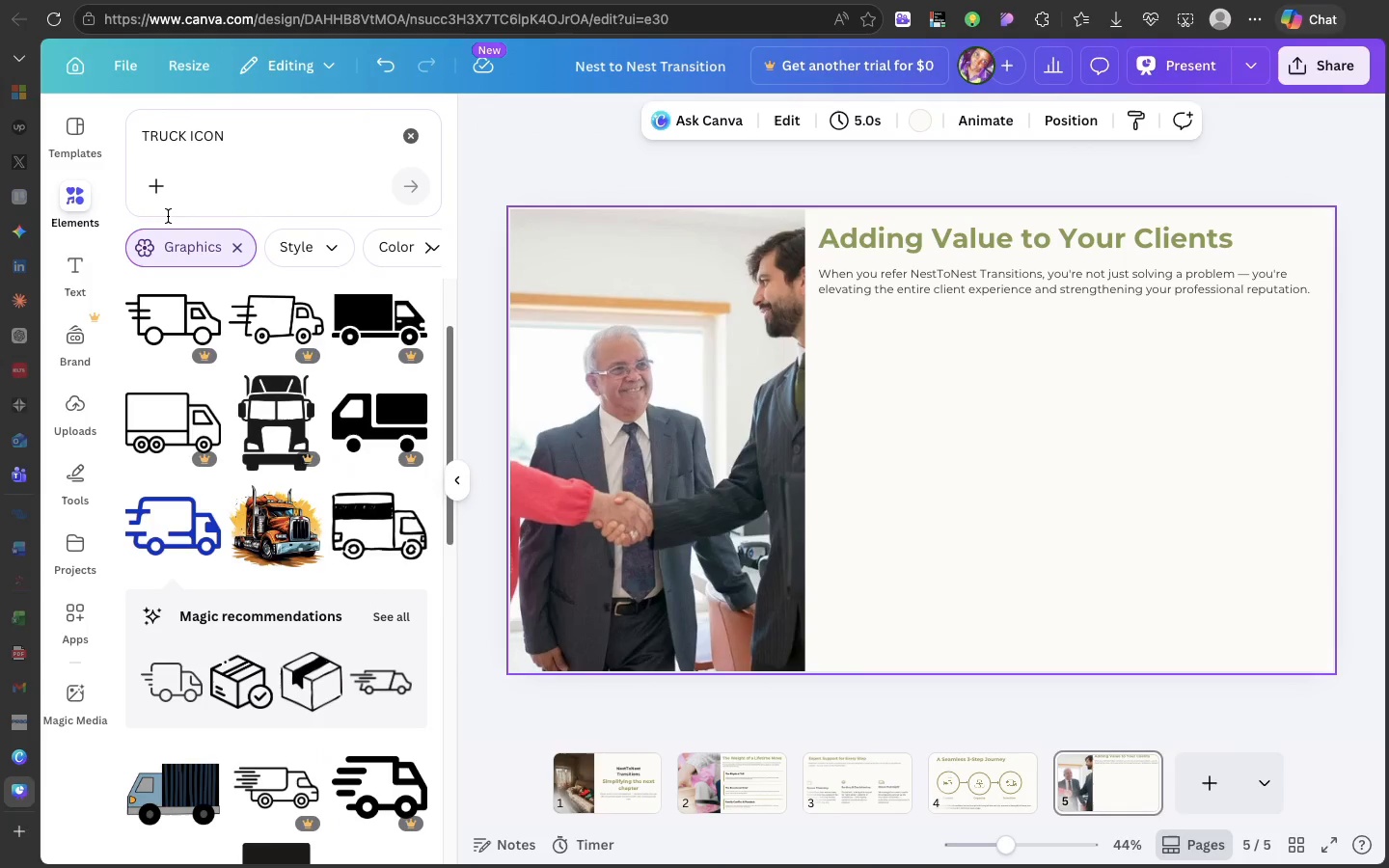 
left_click([234, 244])
 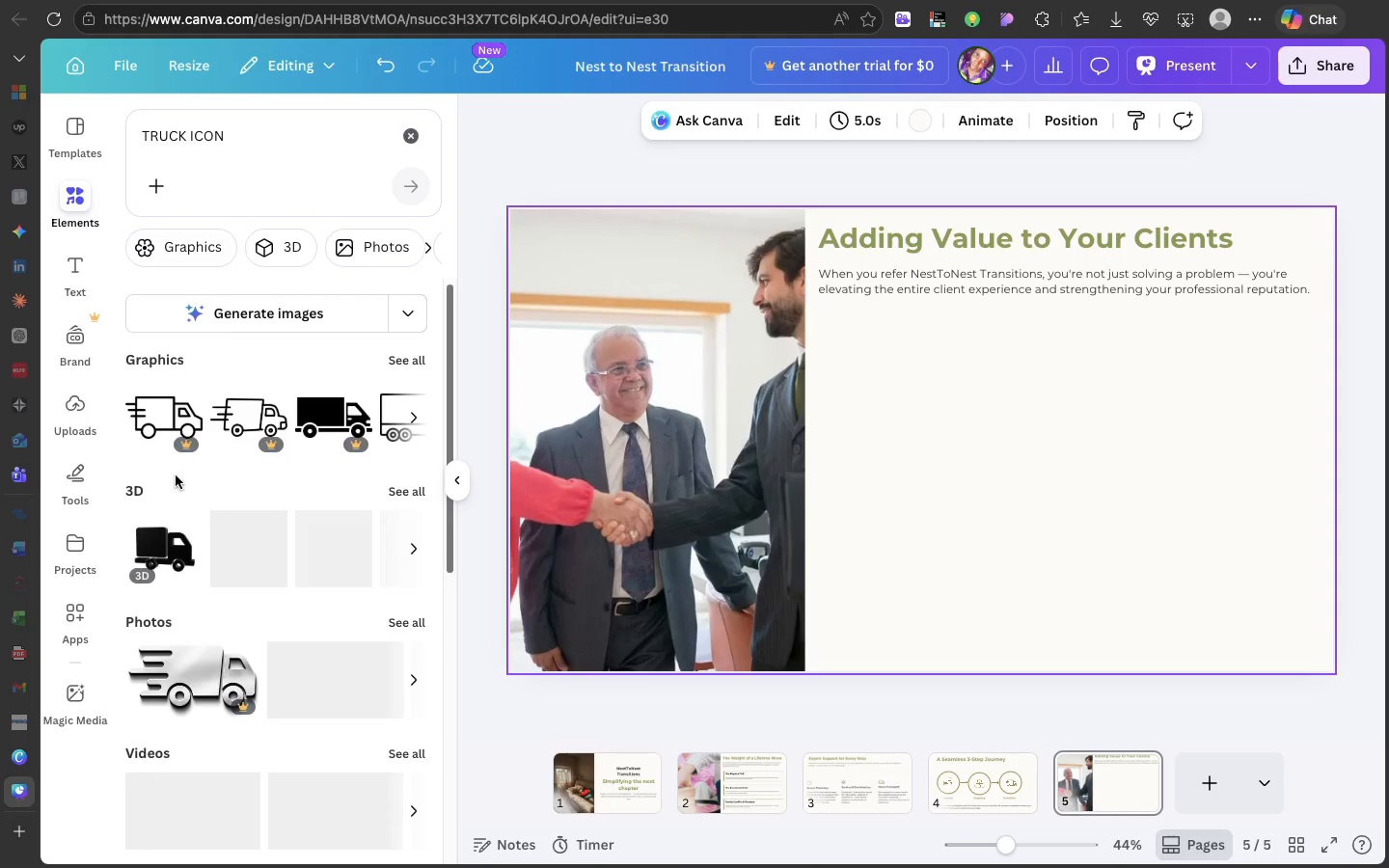 
scroll: coordinate [177, 477], scroll_direction: up, amount: 12.0
 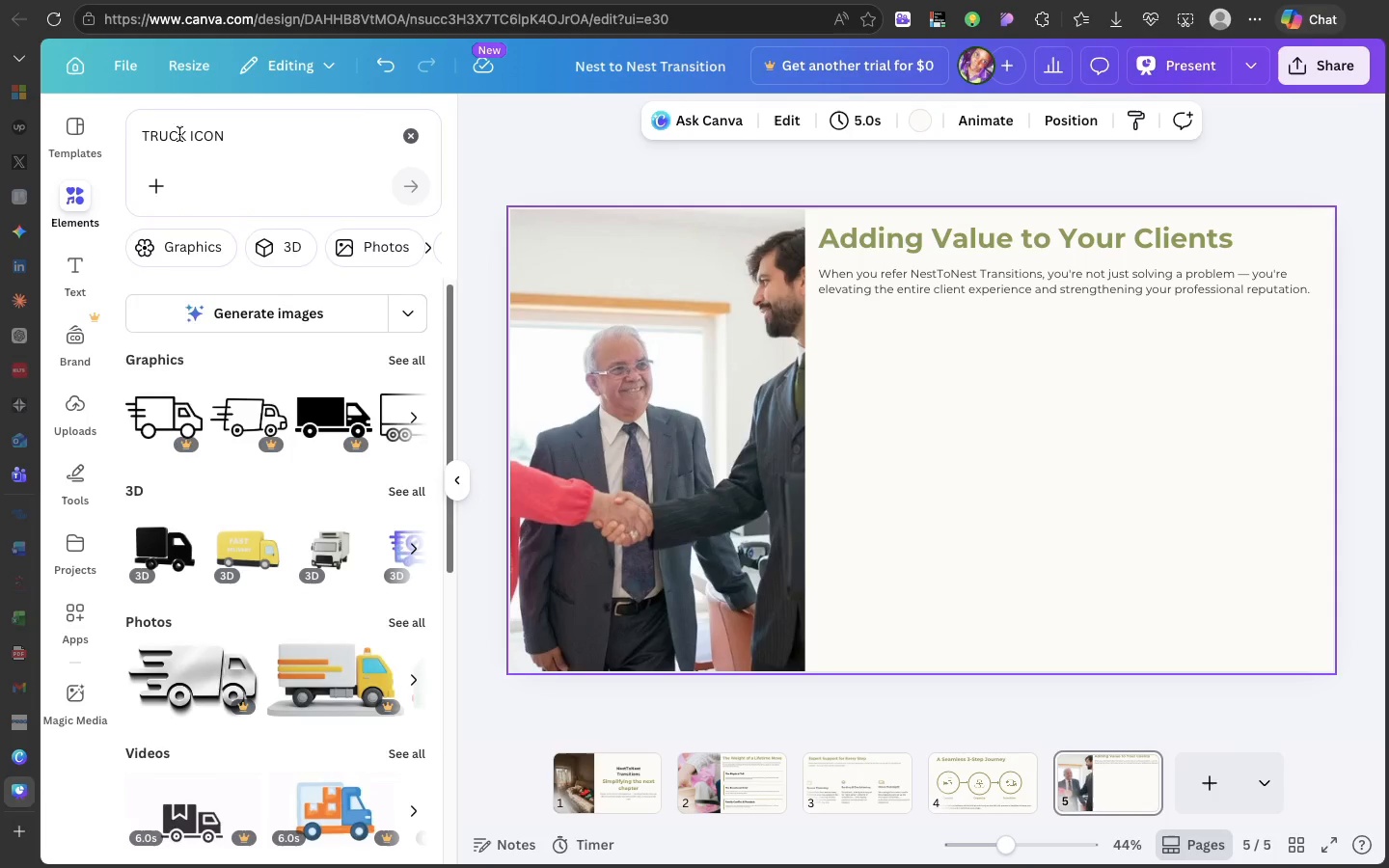 
double_click([179, 134])
 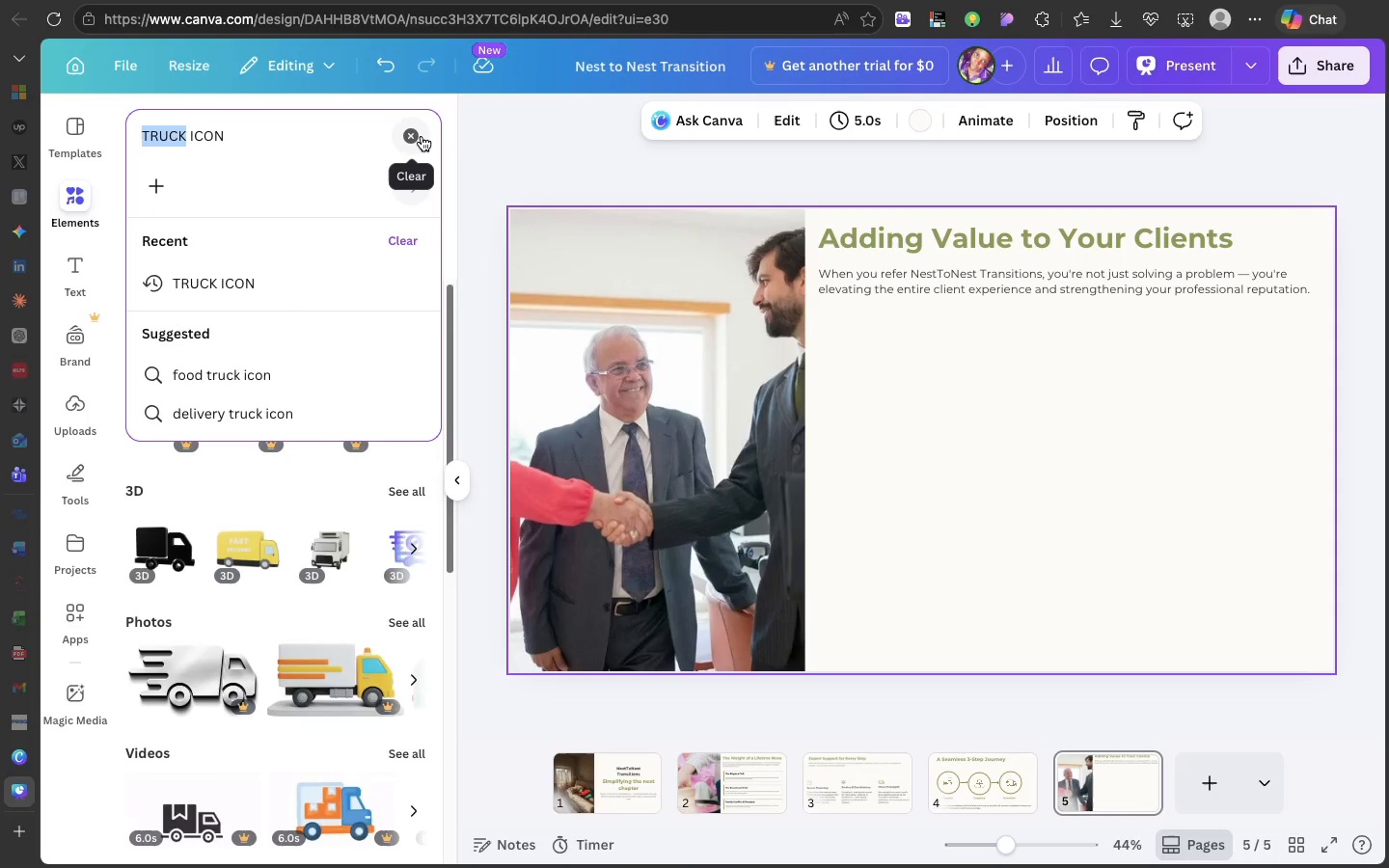 
left_click([422, 136])
 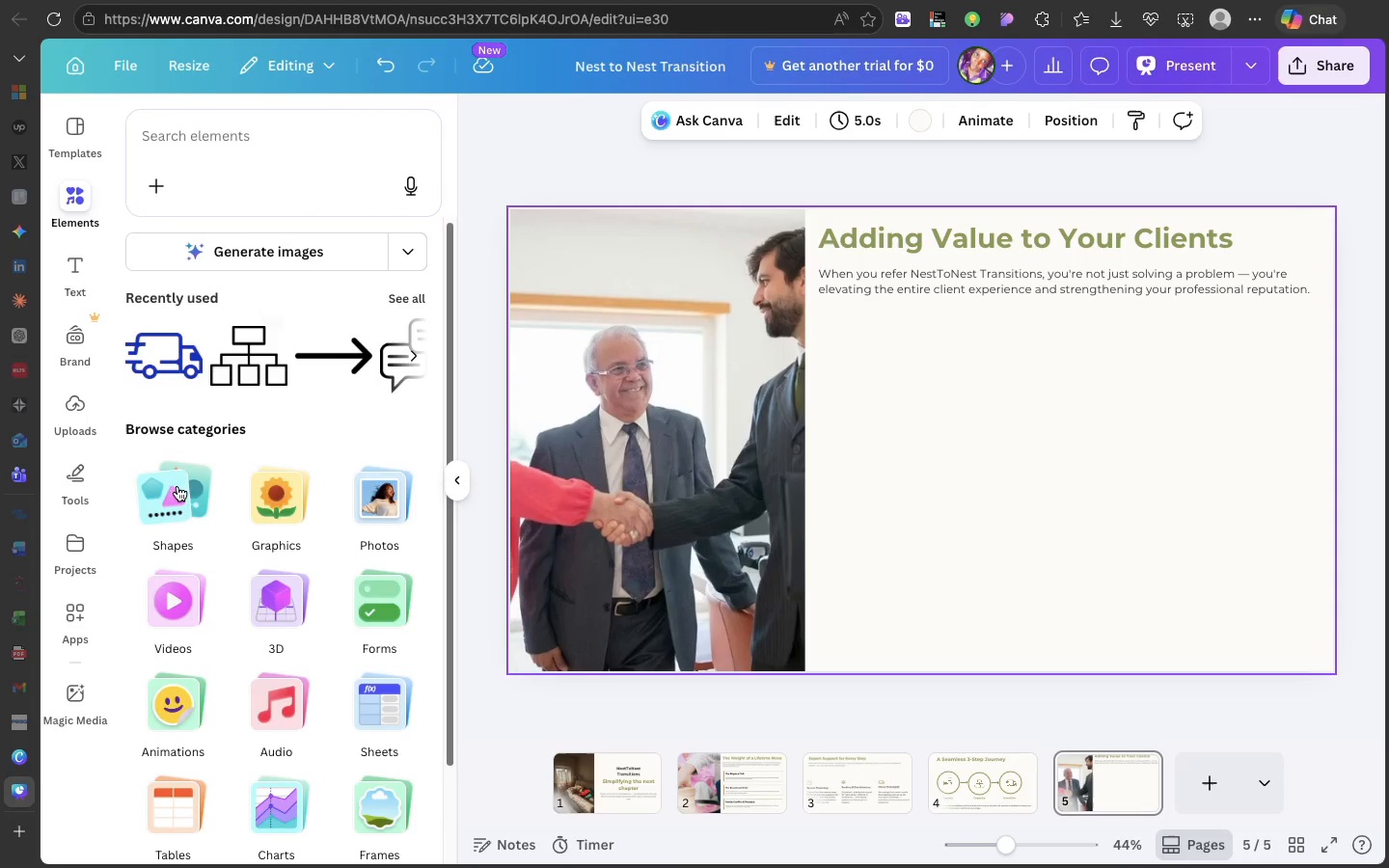 
left_click([177, 486])
 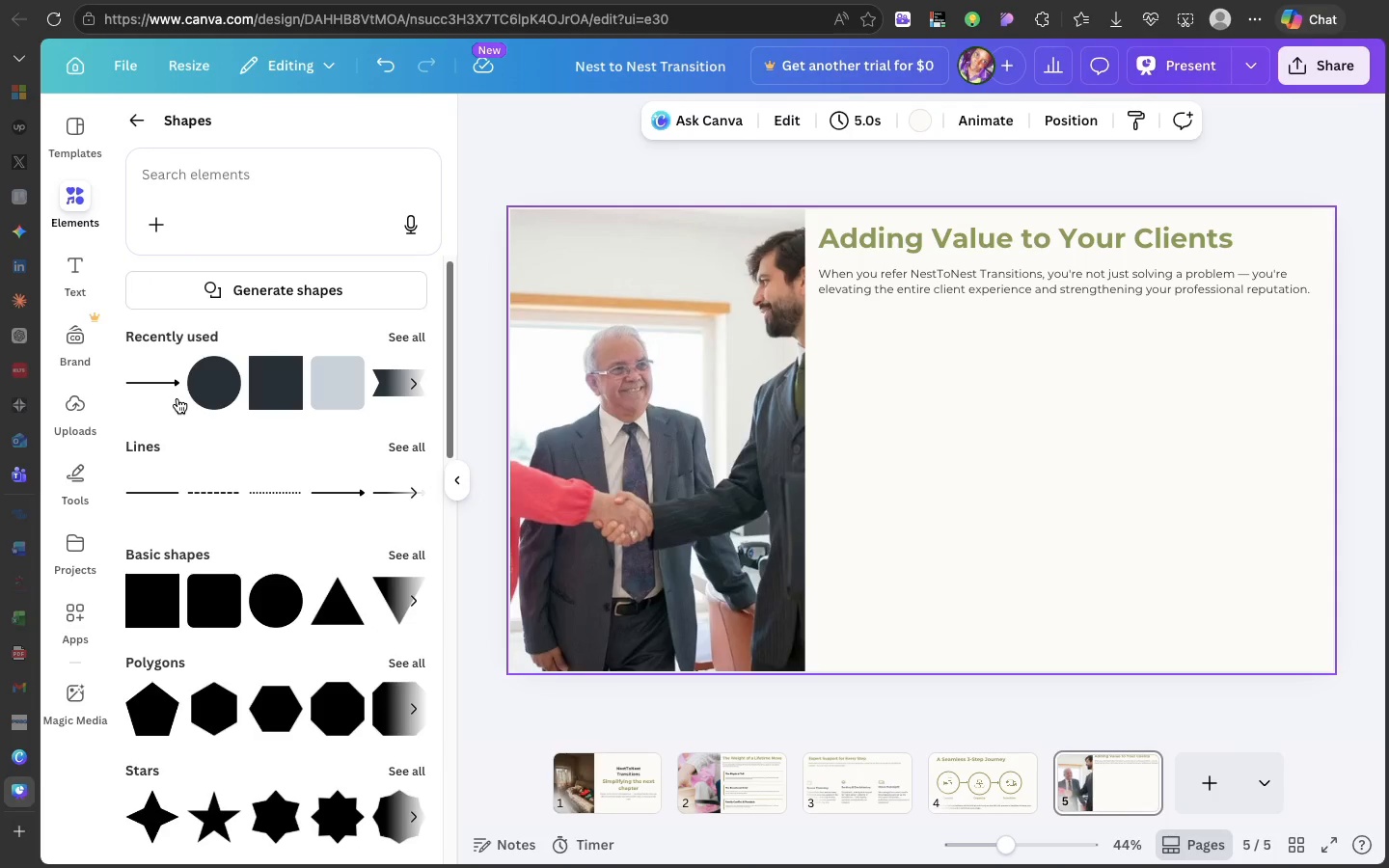 
wait(5.01)
 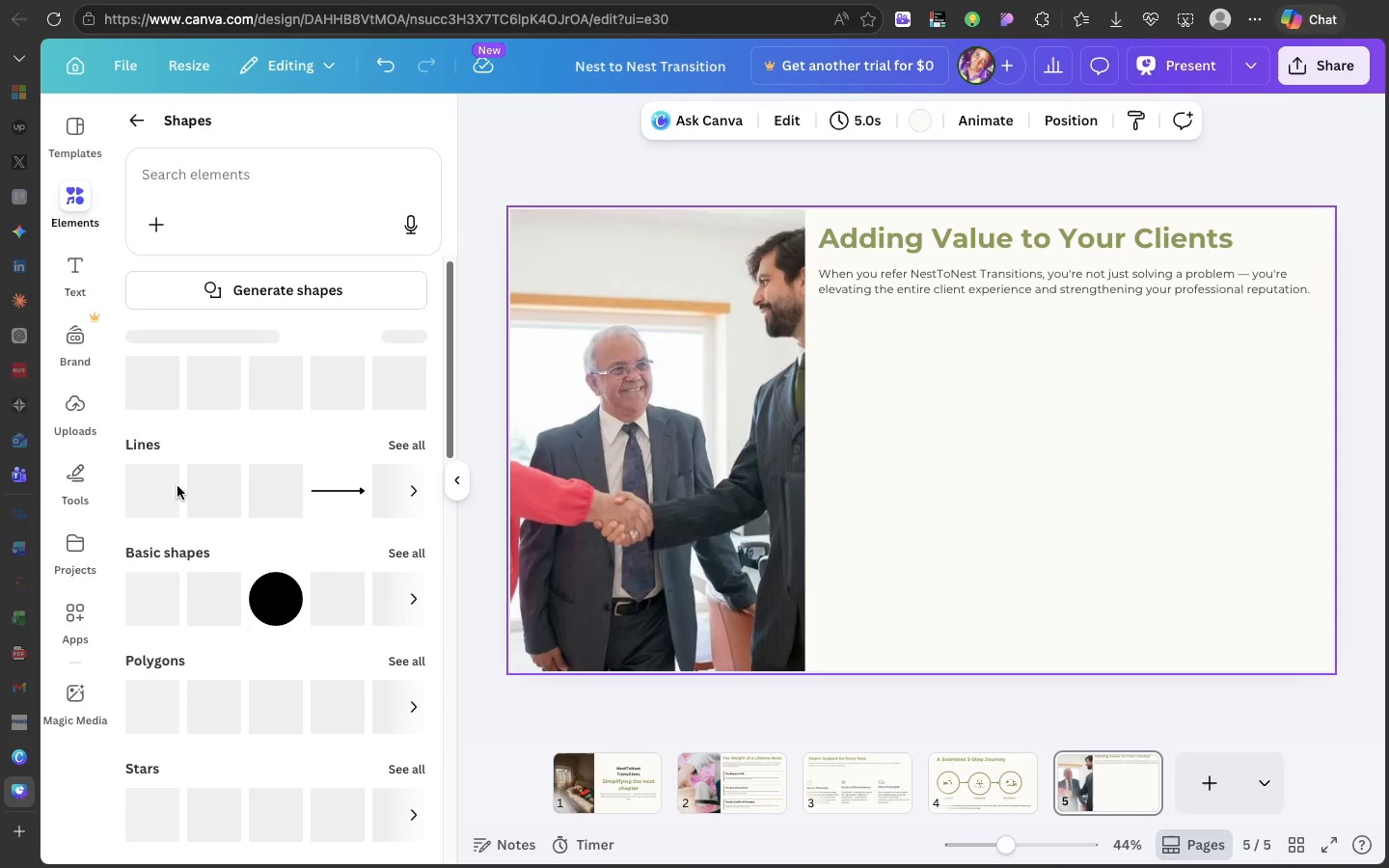 
left_click_drag(start_coordinate=[276, 381], to_coordinate=[856, 362])
 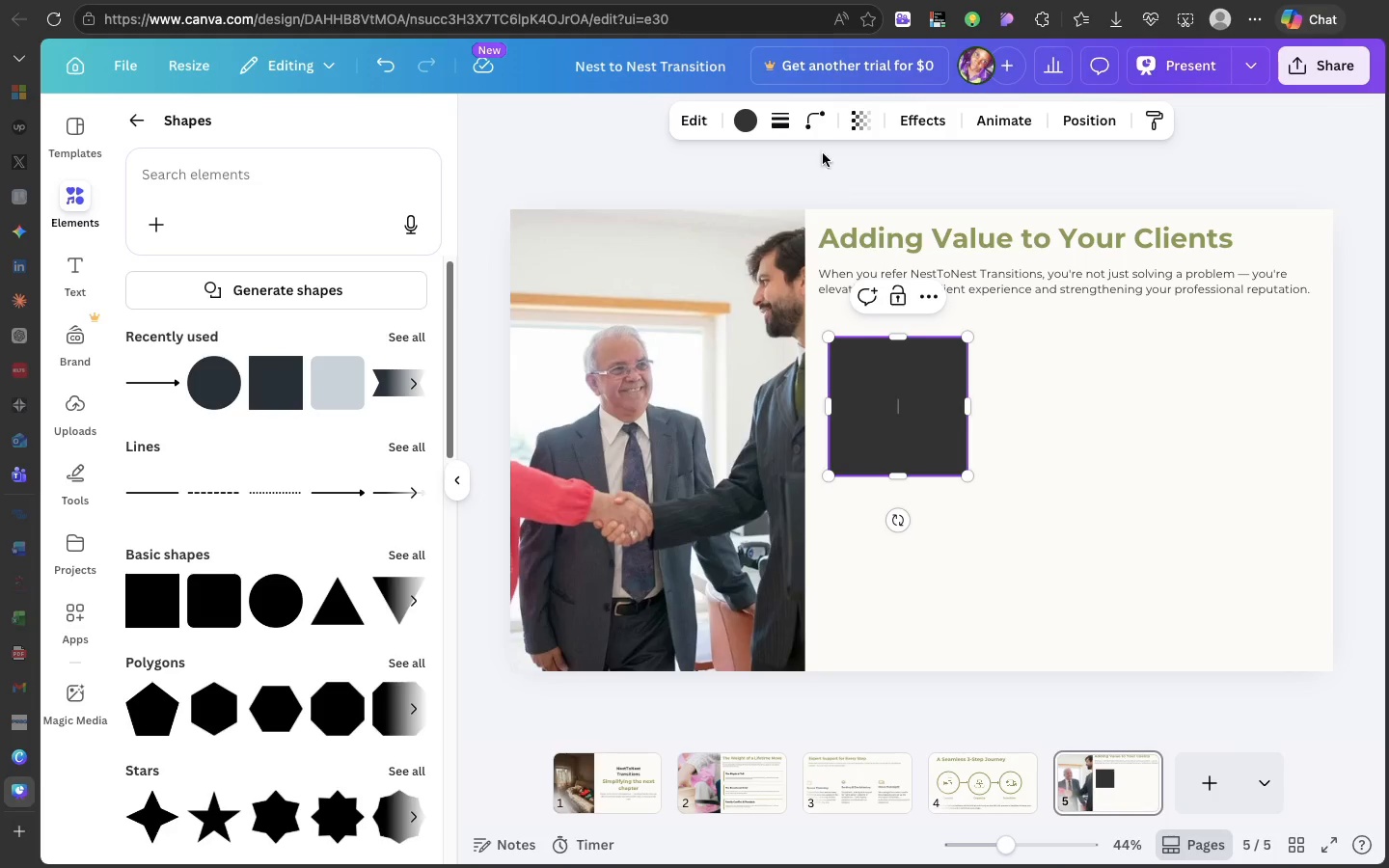 
wait(5.51)
 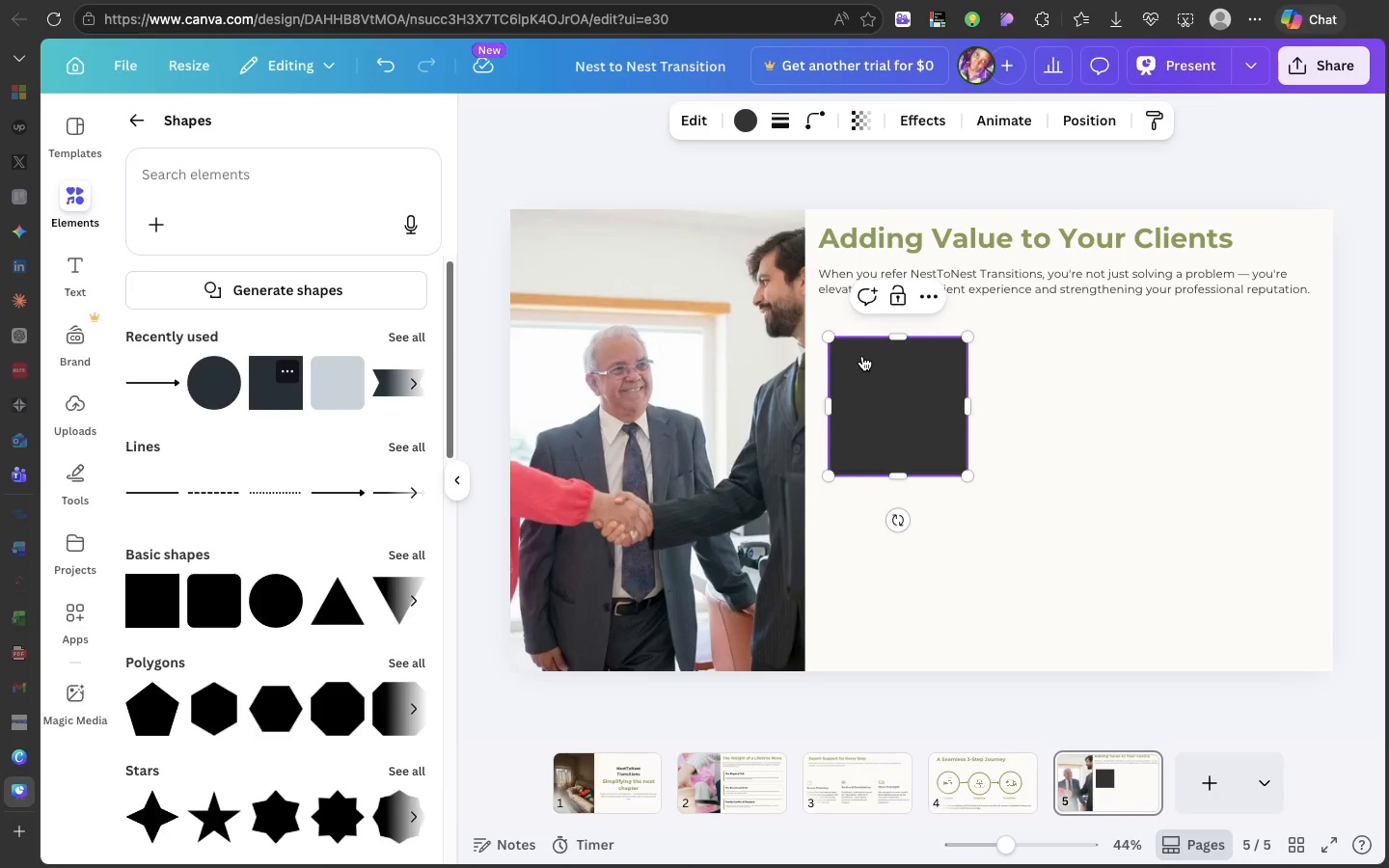 
left_click([744, 123])
 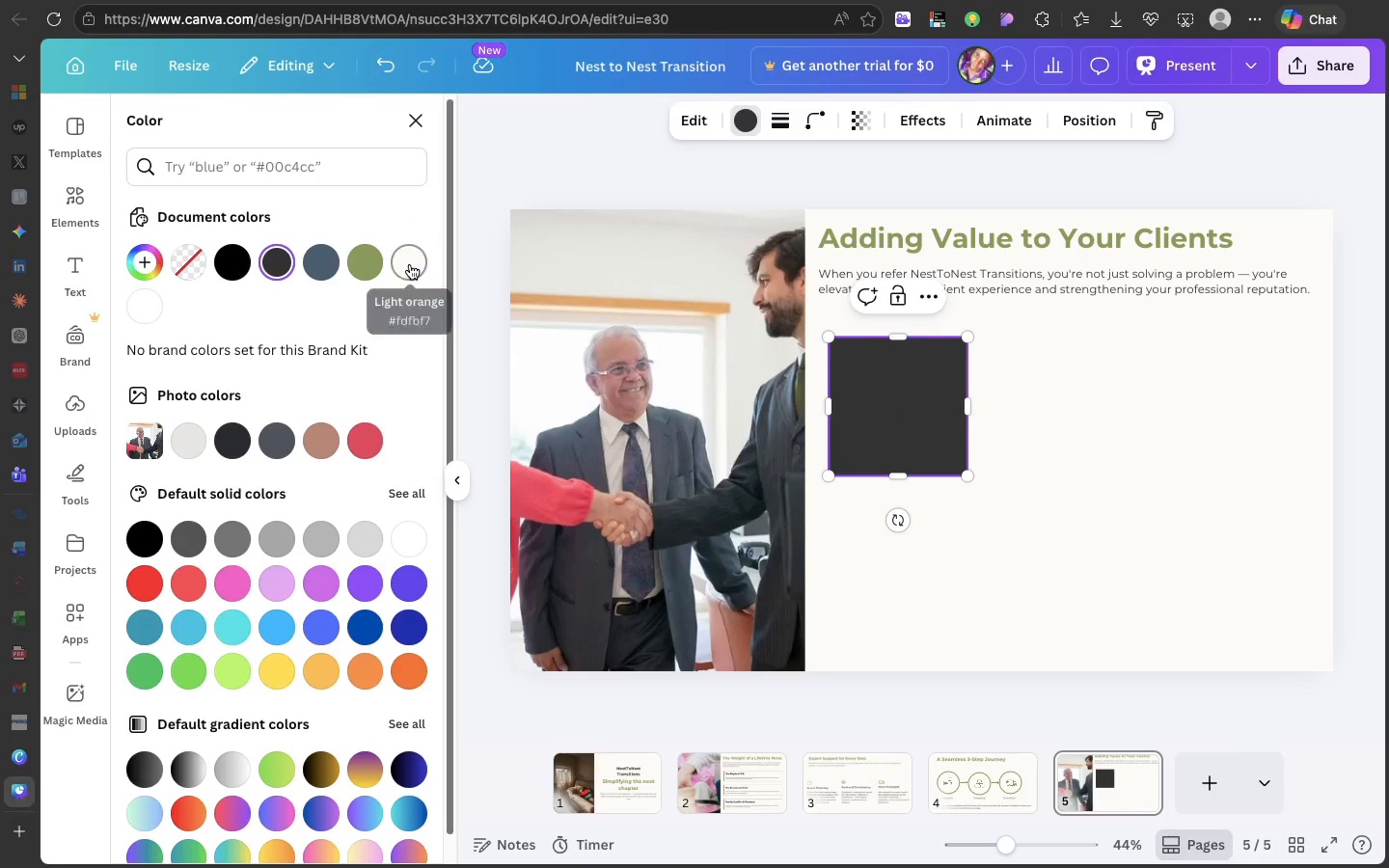 
left_click([410, 264])
 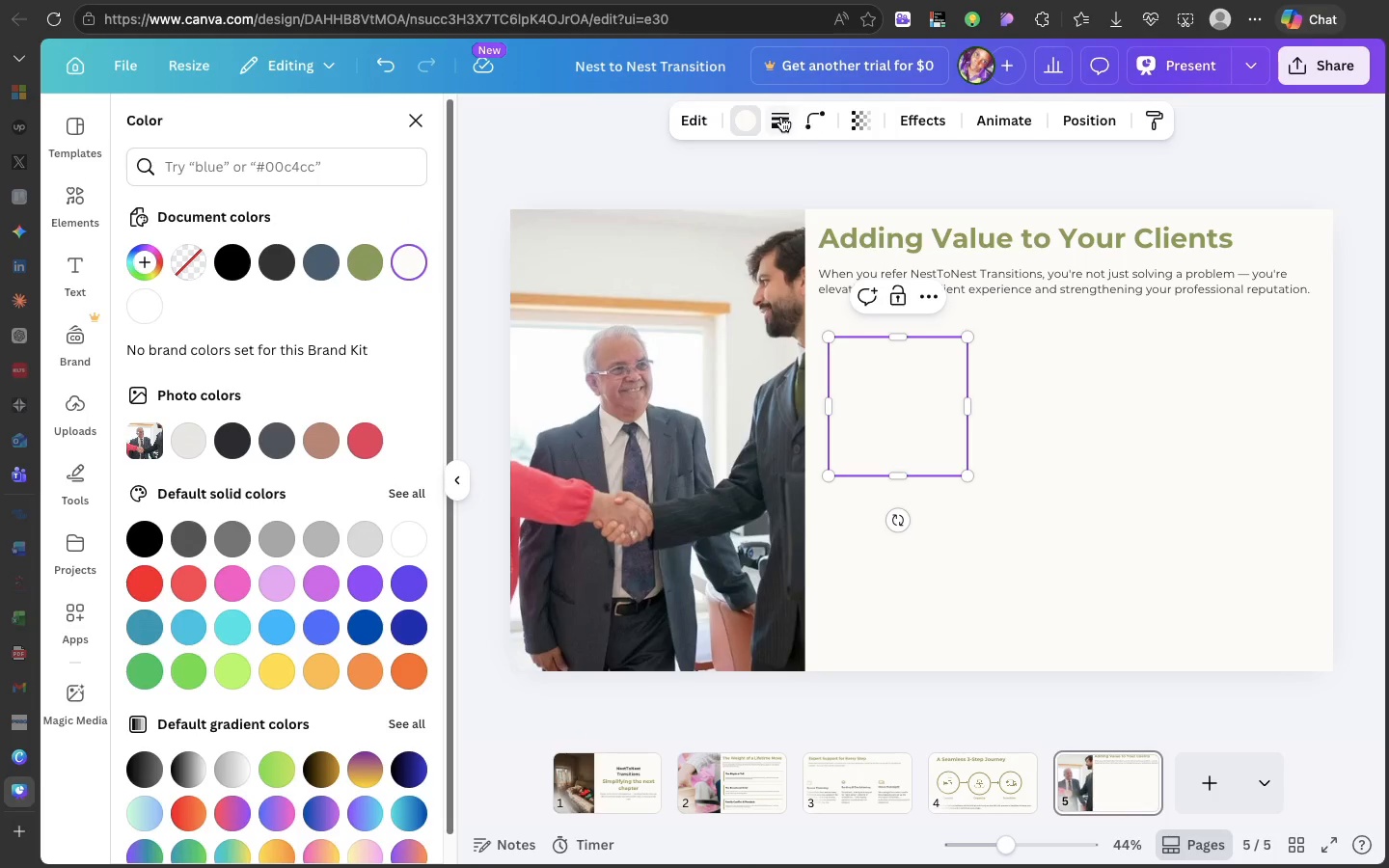 
left_click([778, 117])
 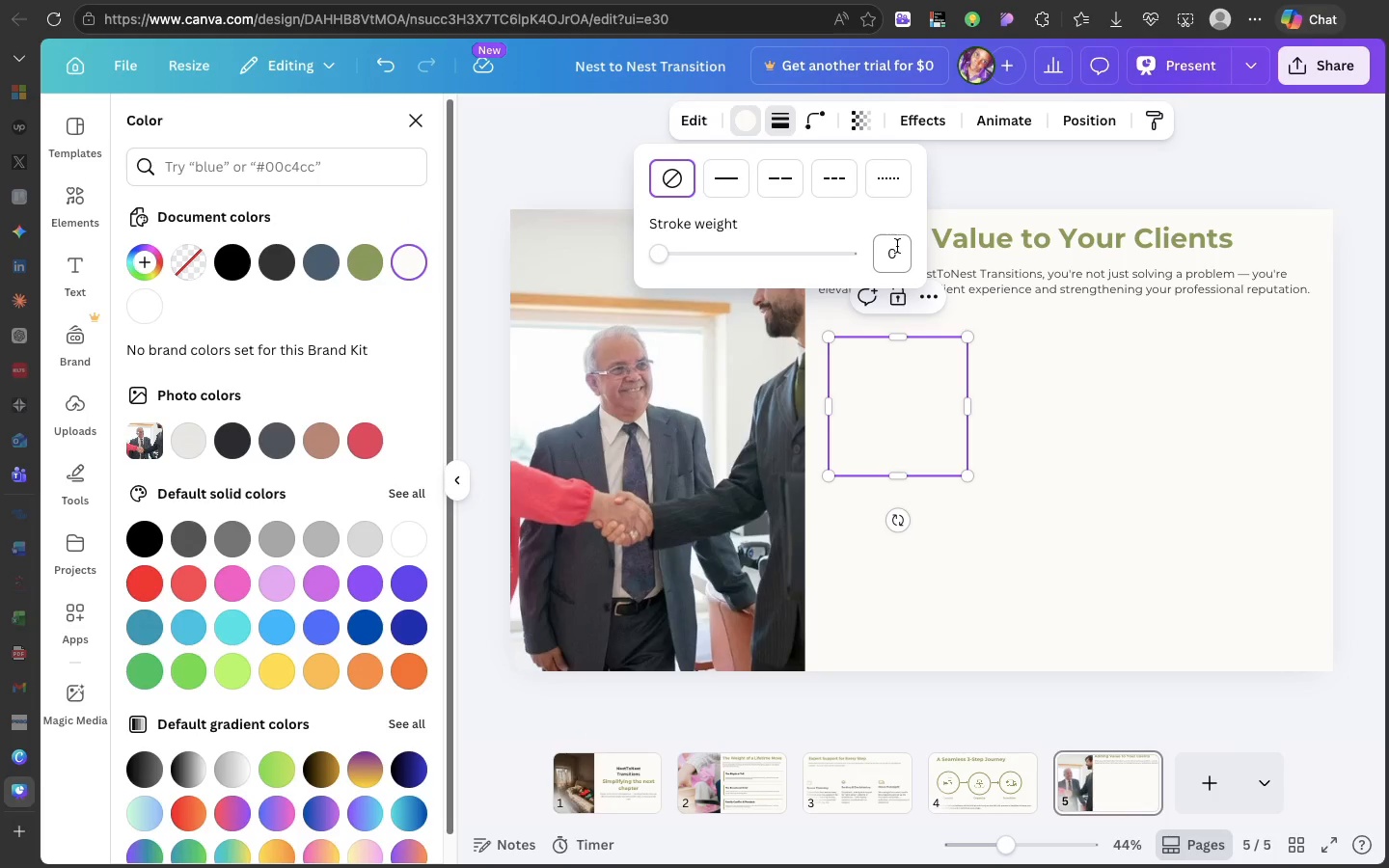 
left_click([896, 247])
 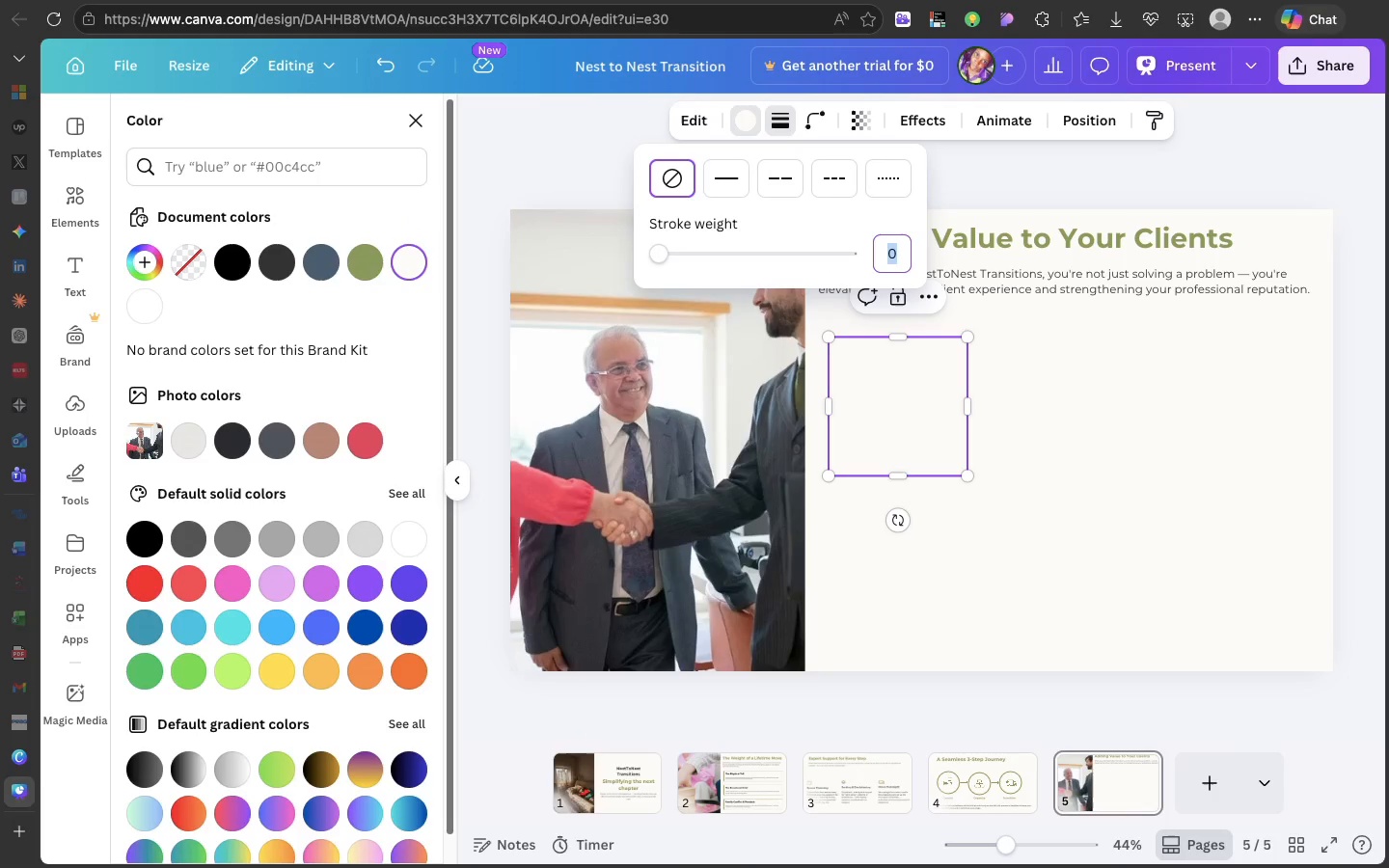 
key(6)
 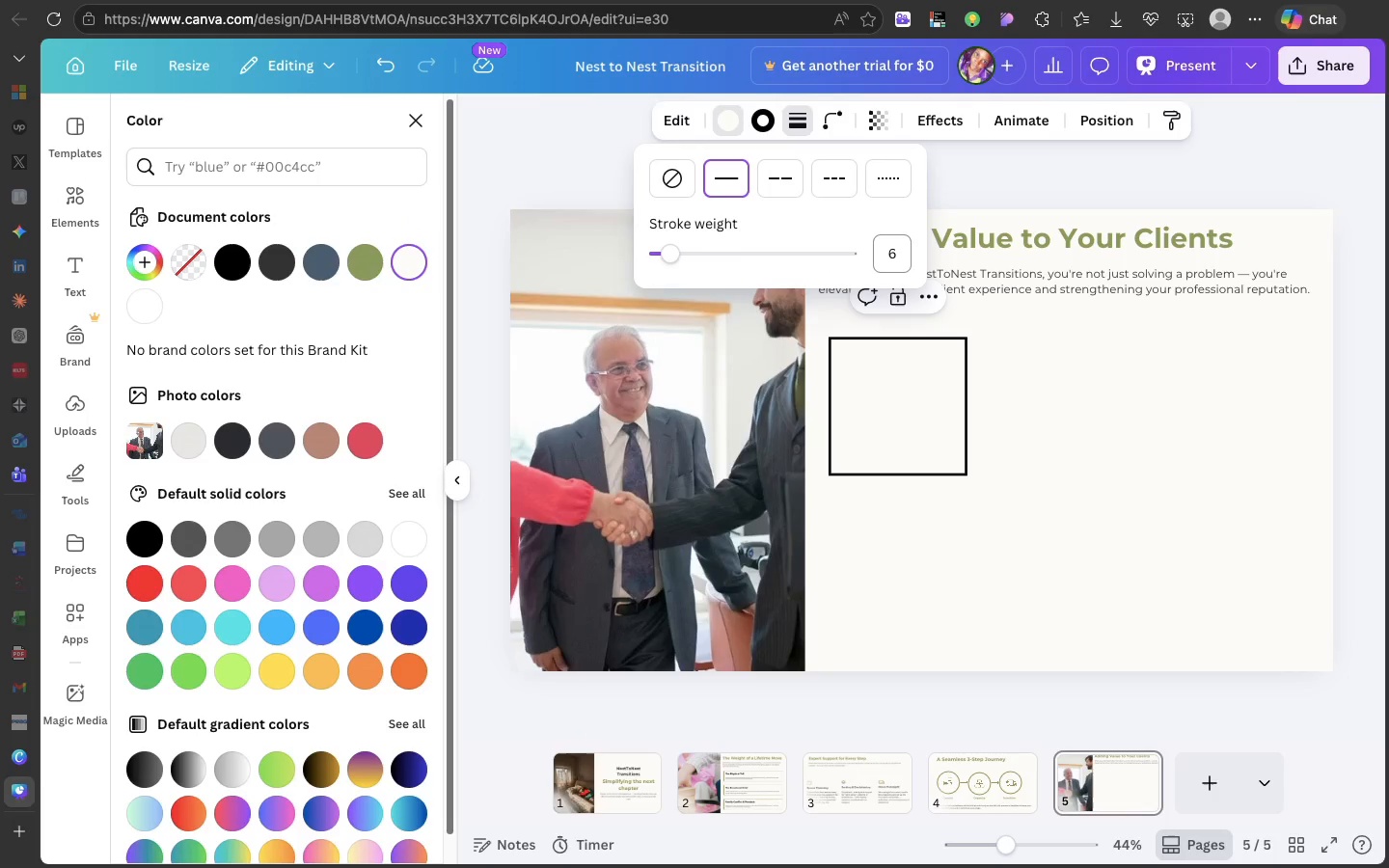 
key(Enter)
 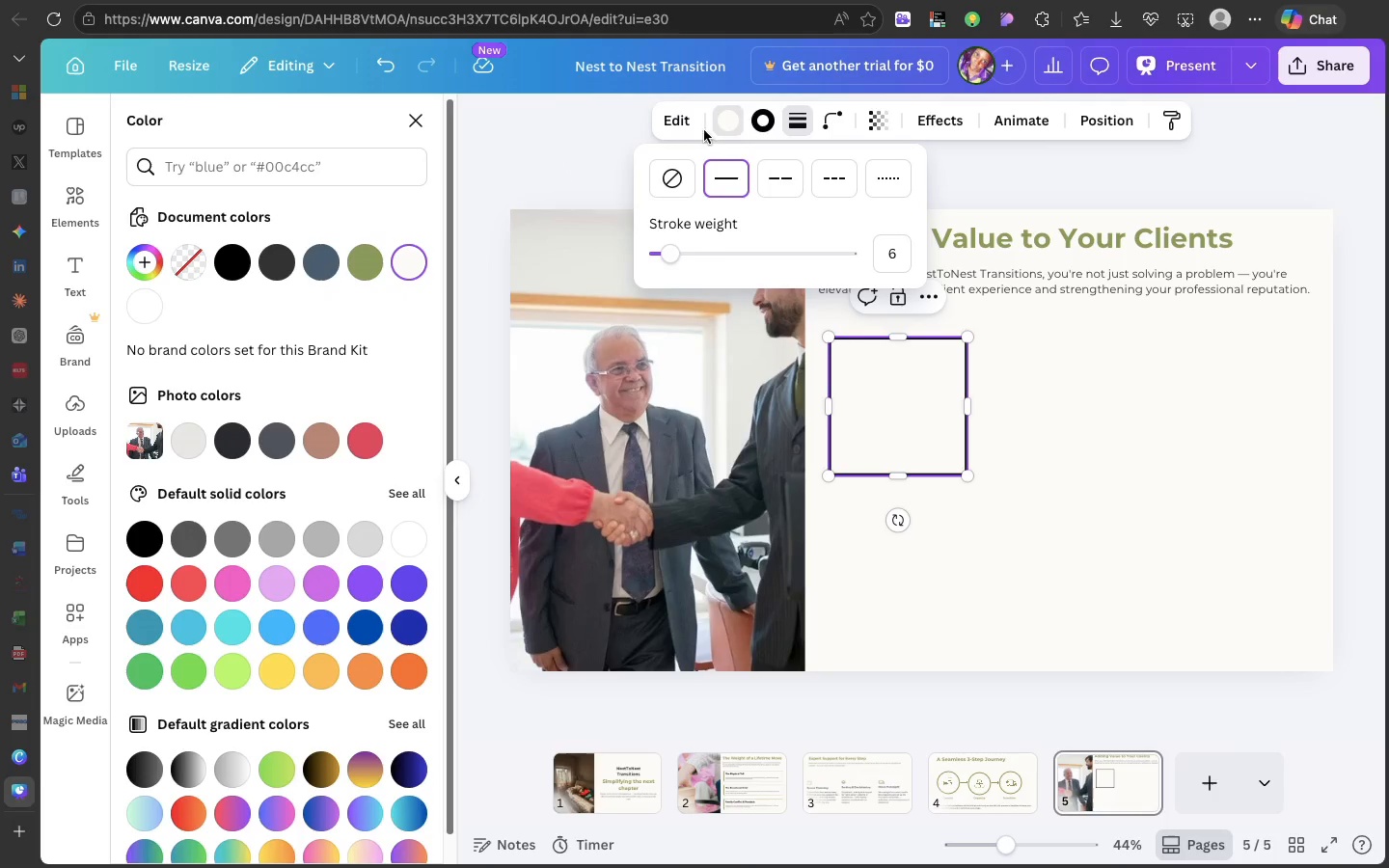 
left_click([749, 120])
 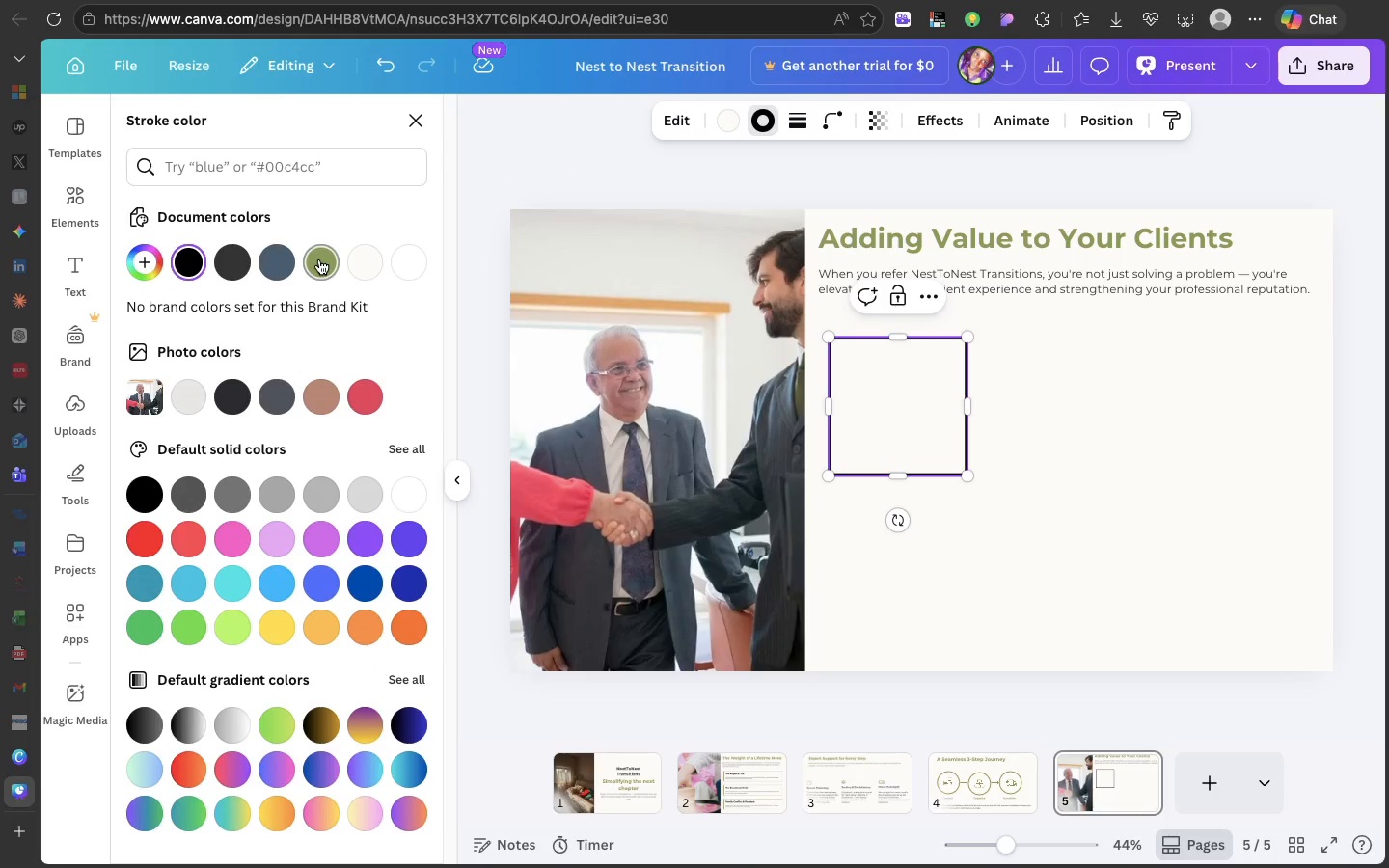 
left_click([319, 259])
 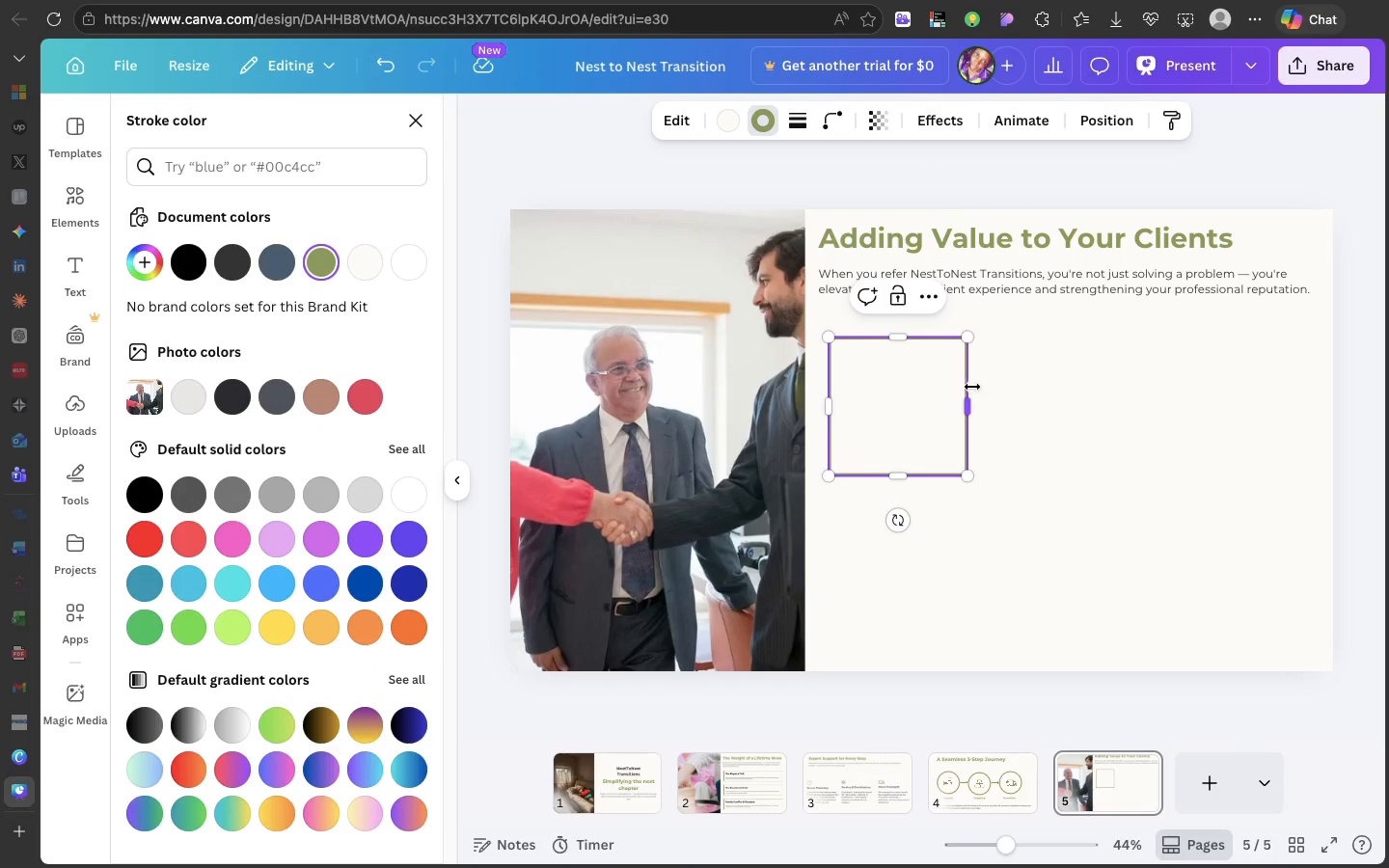 
left_click_drag(start_coordinate=[970, 387], to_coordinate=[1071, 378])
 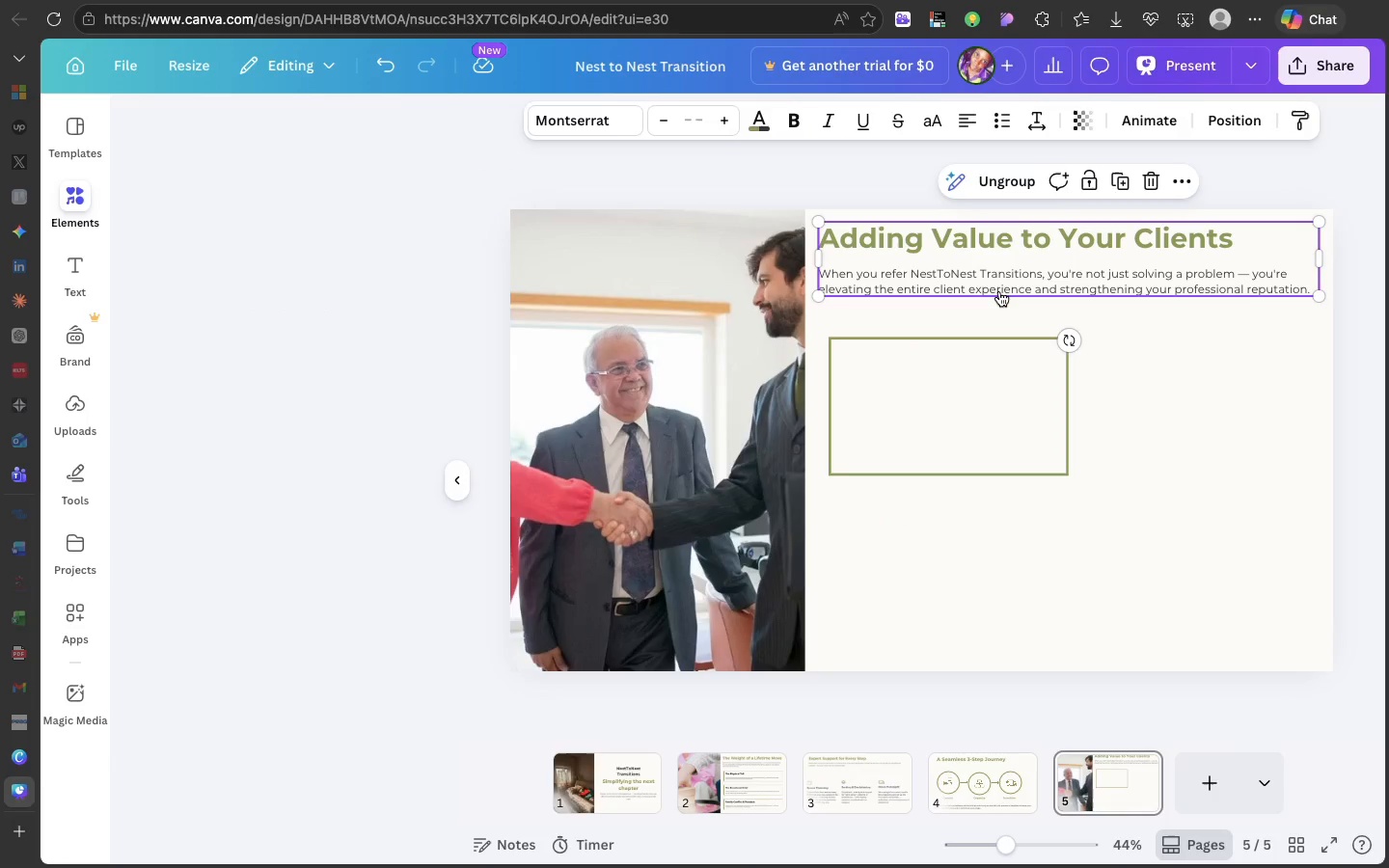 
double_click([999, 291])
 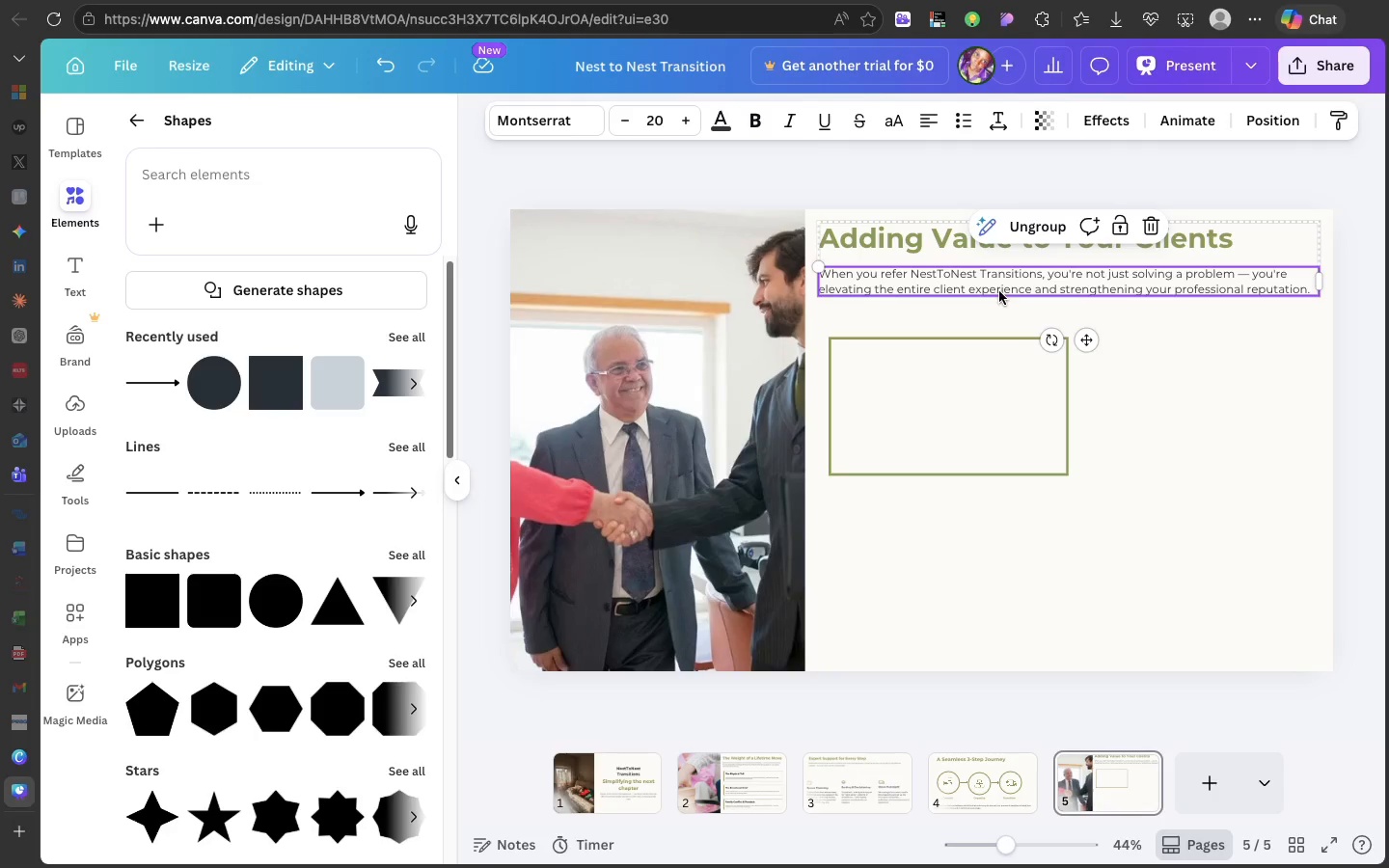 
key(Meta+C)
 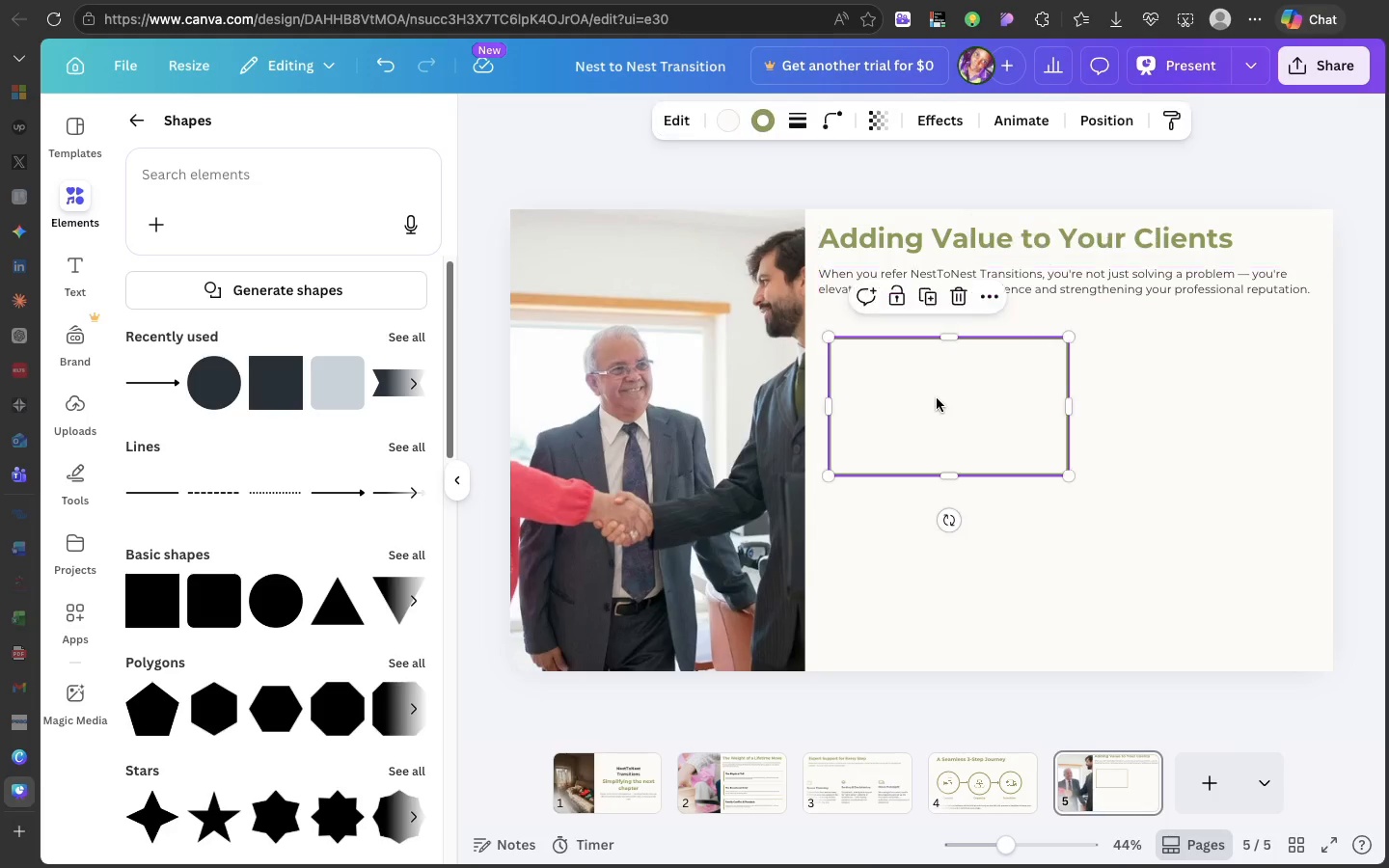 
left_click([937, 398])
 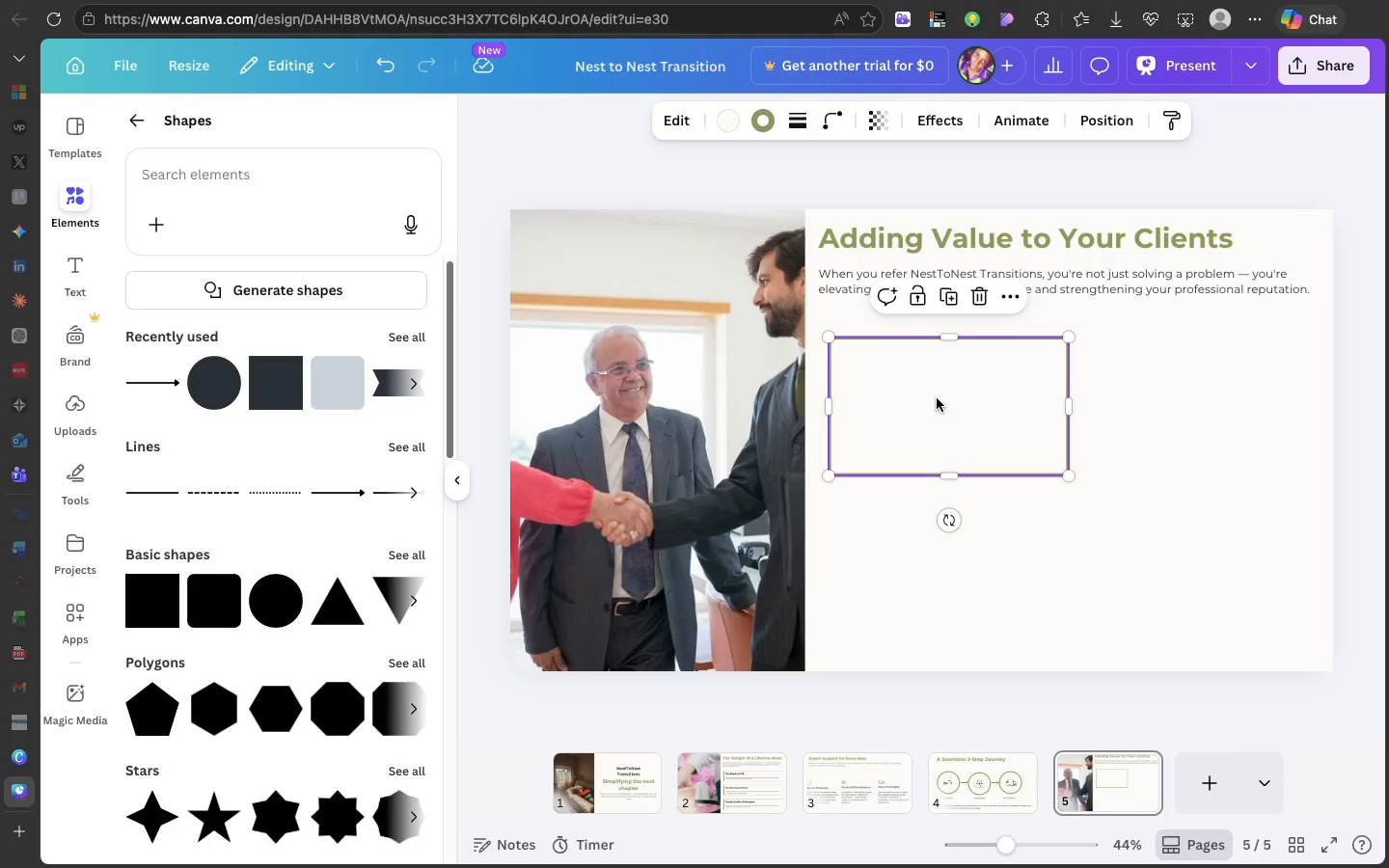 
key(Meta+V)
 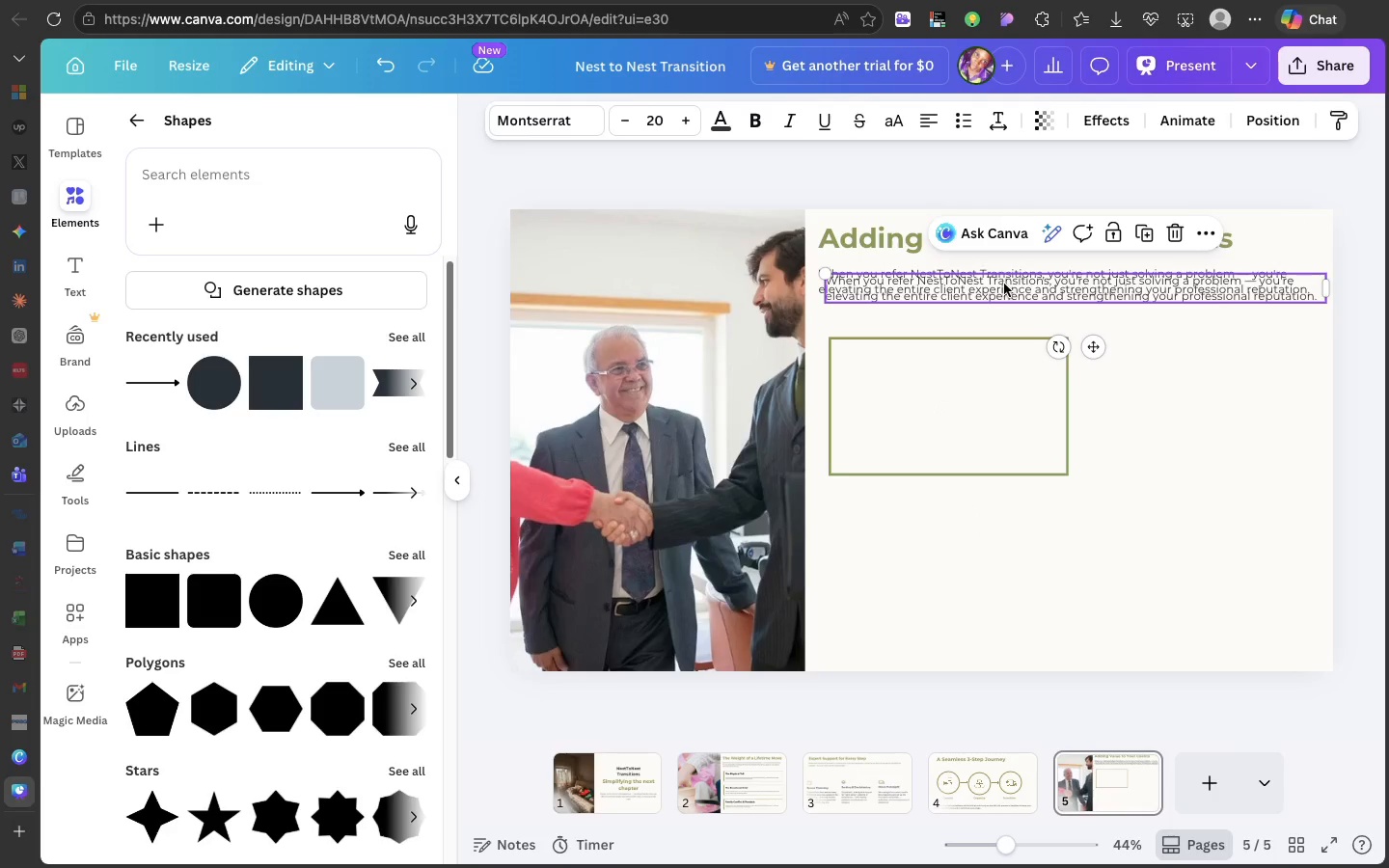 
left_click_drag(start_coordinate=[1004, 284], to_coordinate=[1013, 384])
 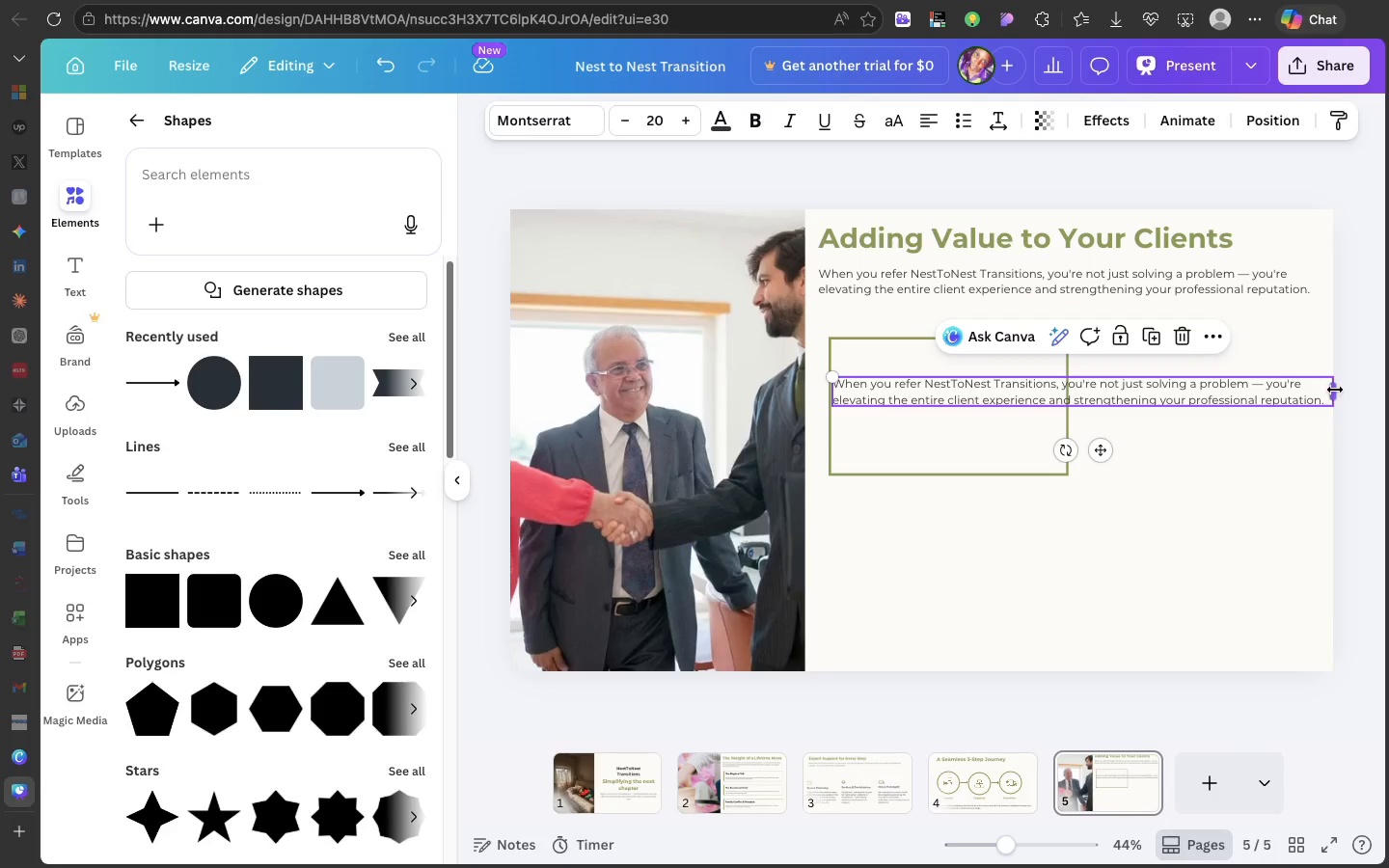 
left_click_drag(start_coordinate=[1335, 390], to_coordinate=[1038, 420])
 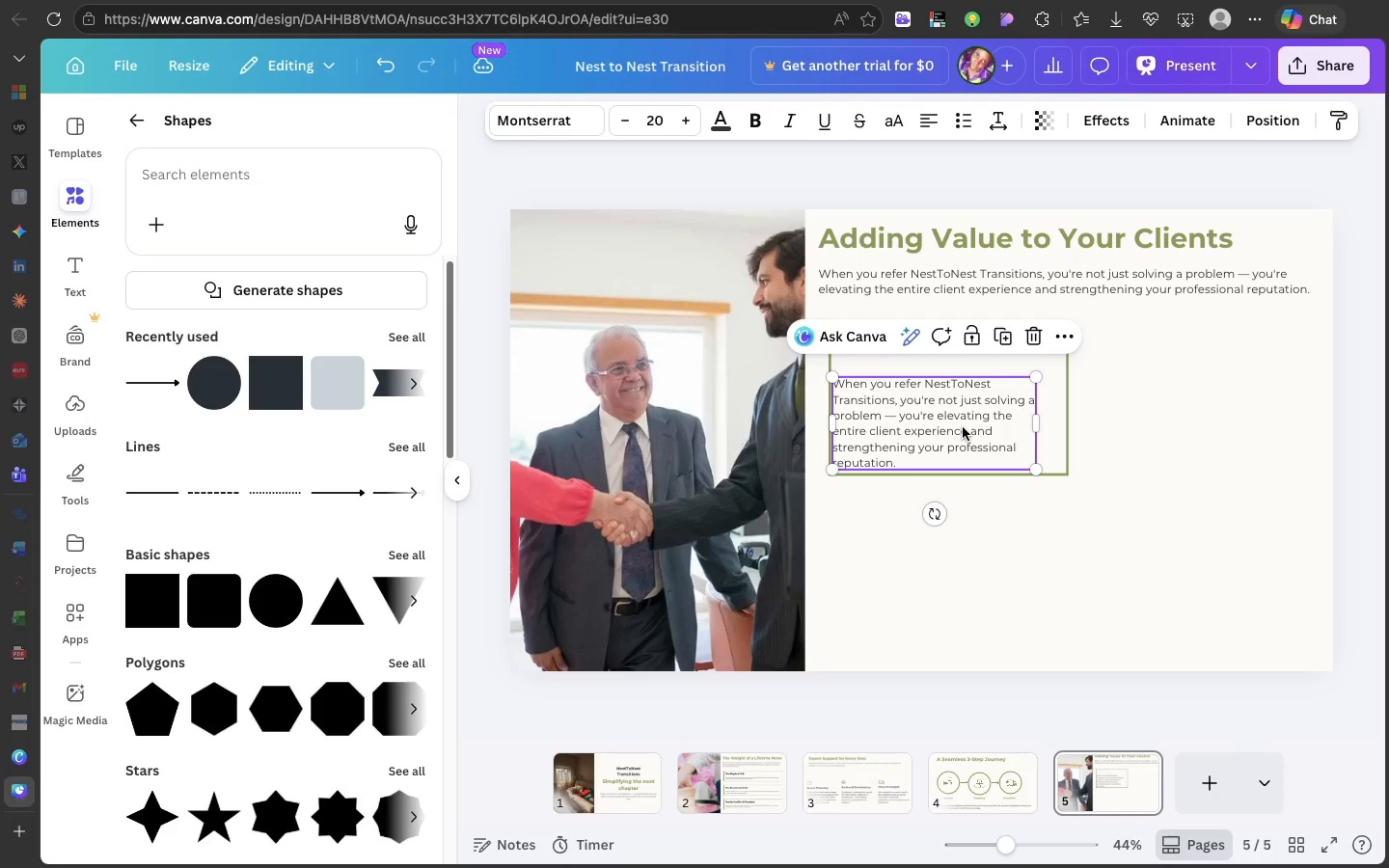 
left_click_drag(start_coordinate=[963, 427], to_coordinate=[967, 423])
 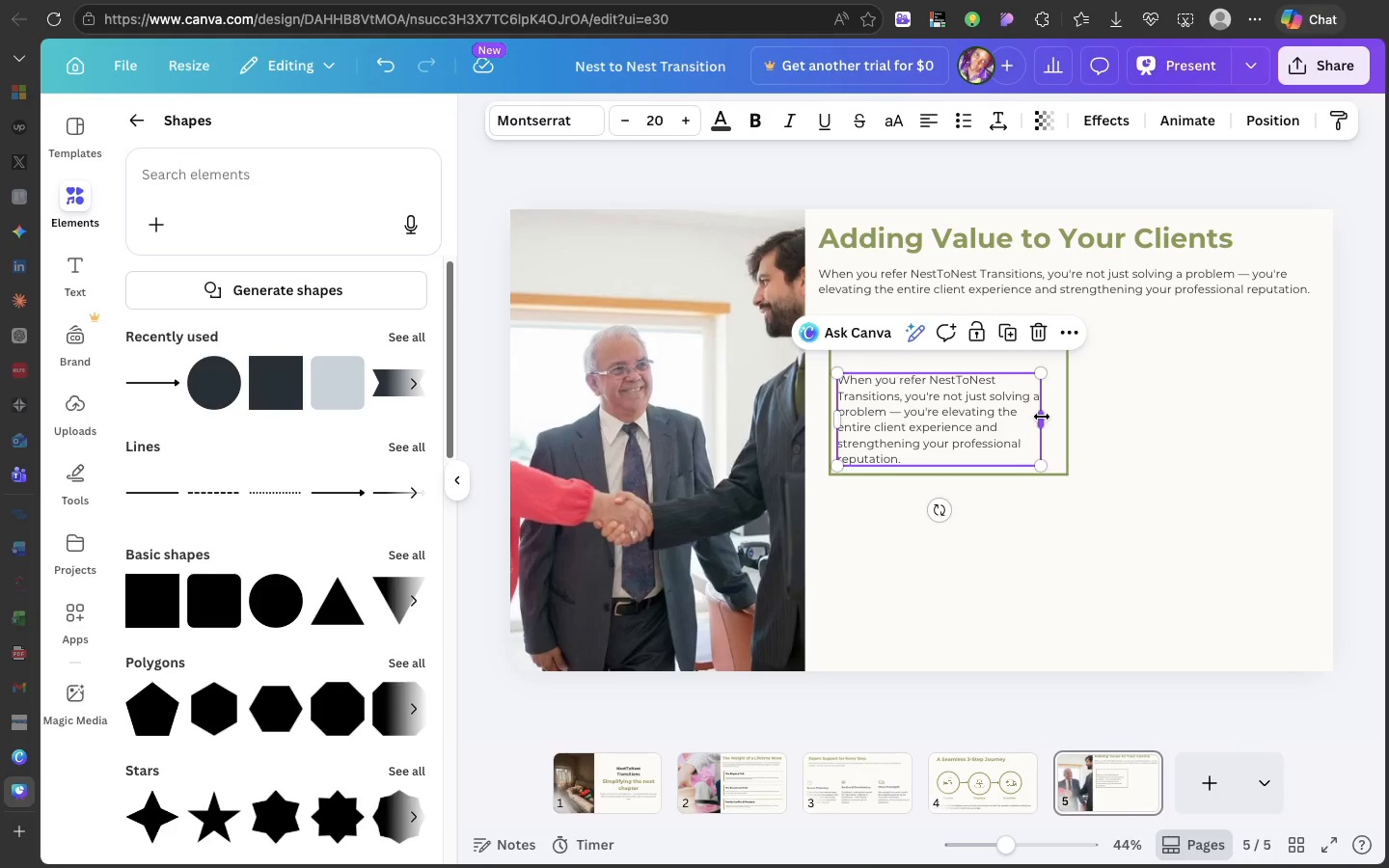 
left_click_drag(start_coordinate=[1042, 417], to_coordinate=[1058, 417])
 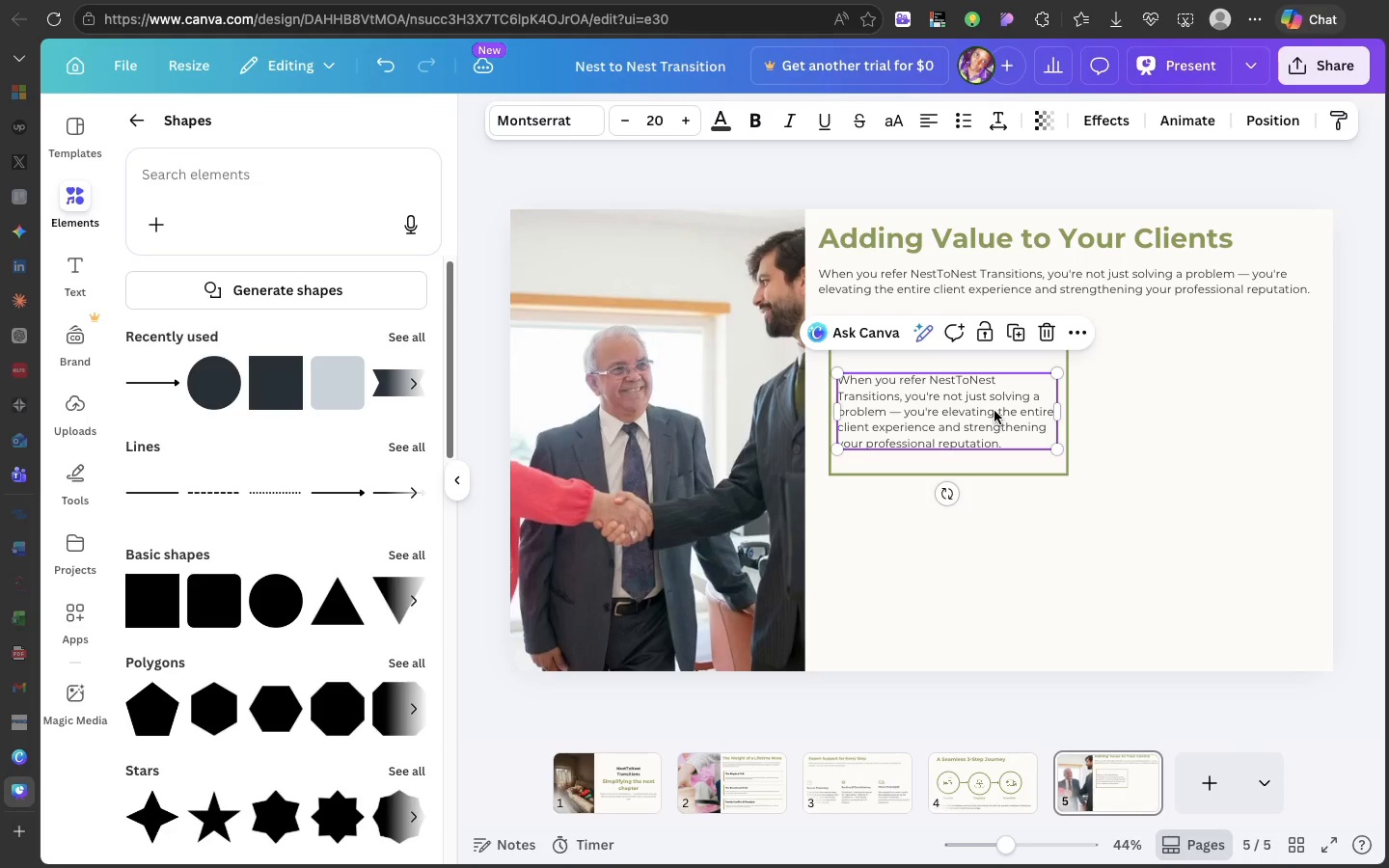 
left_click_drag(start_coordinate=[994, 411], to_coordinate=[994, 419])
 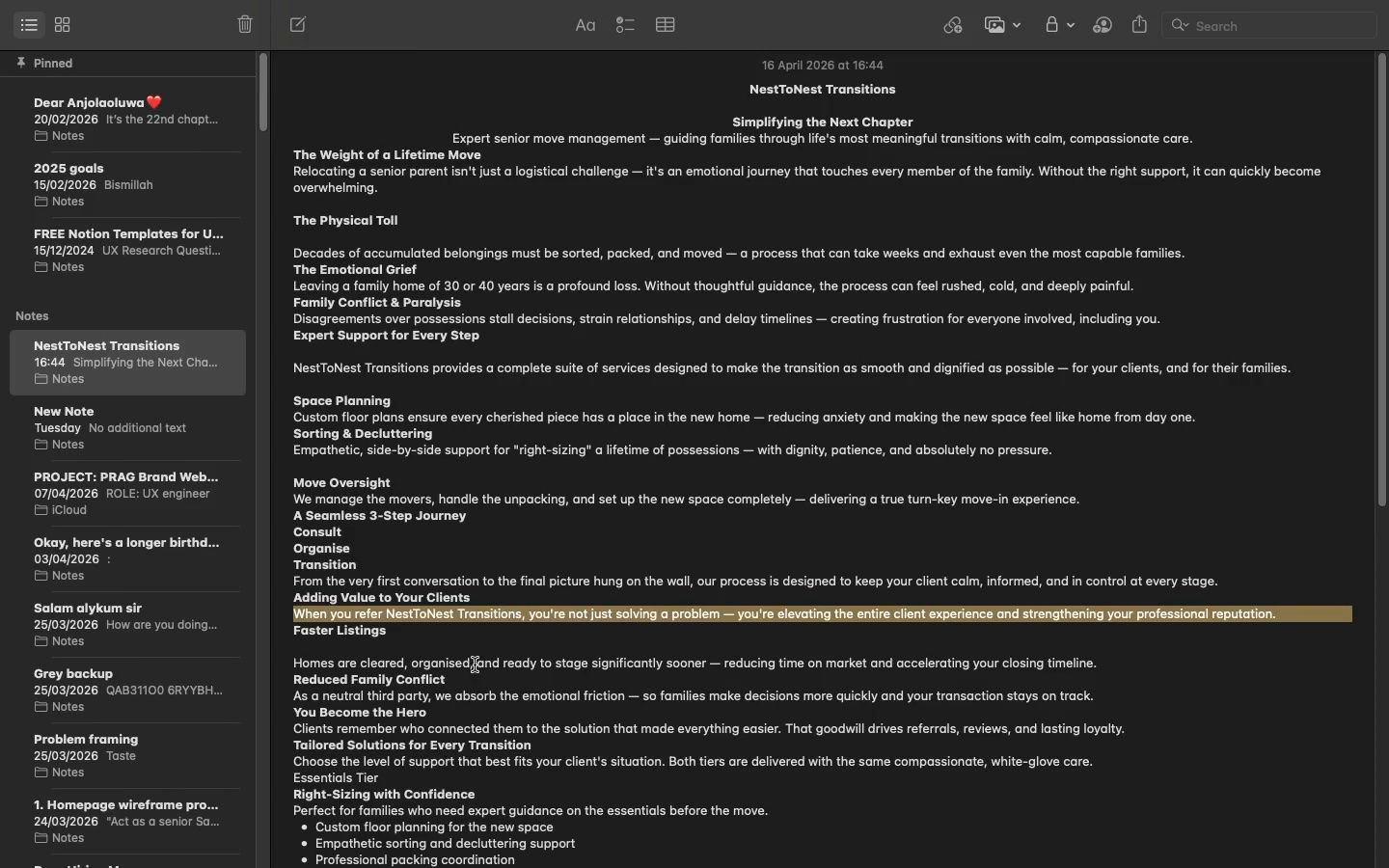 
double_click([475, 665])
 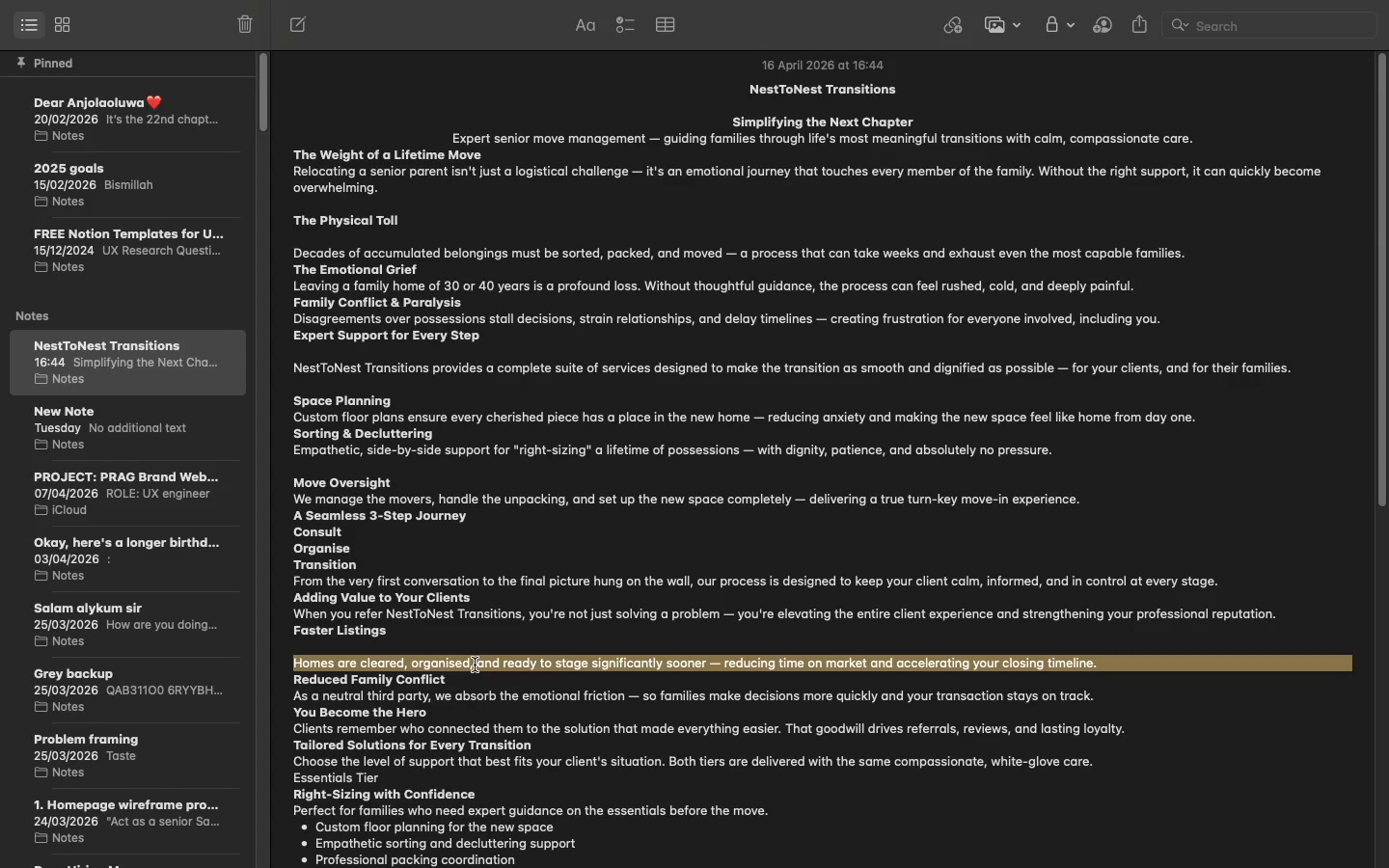 
triple_click([475, 665])
 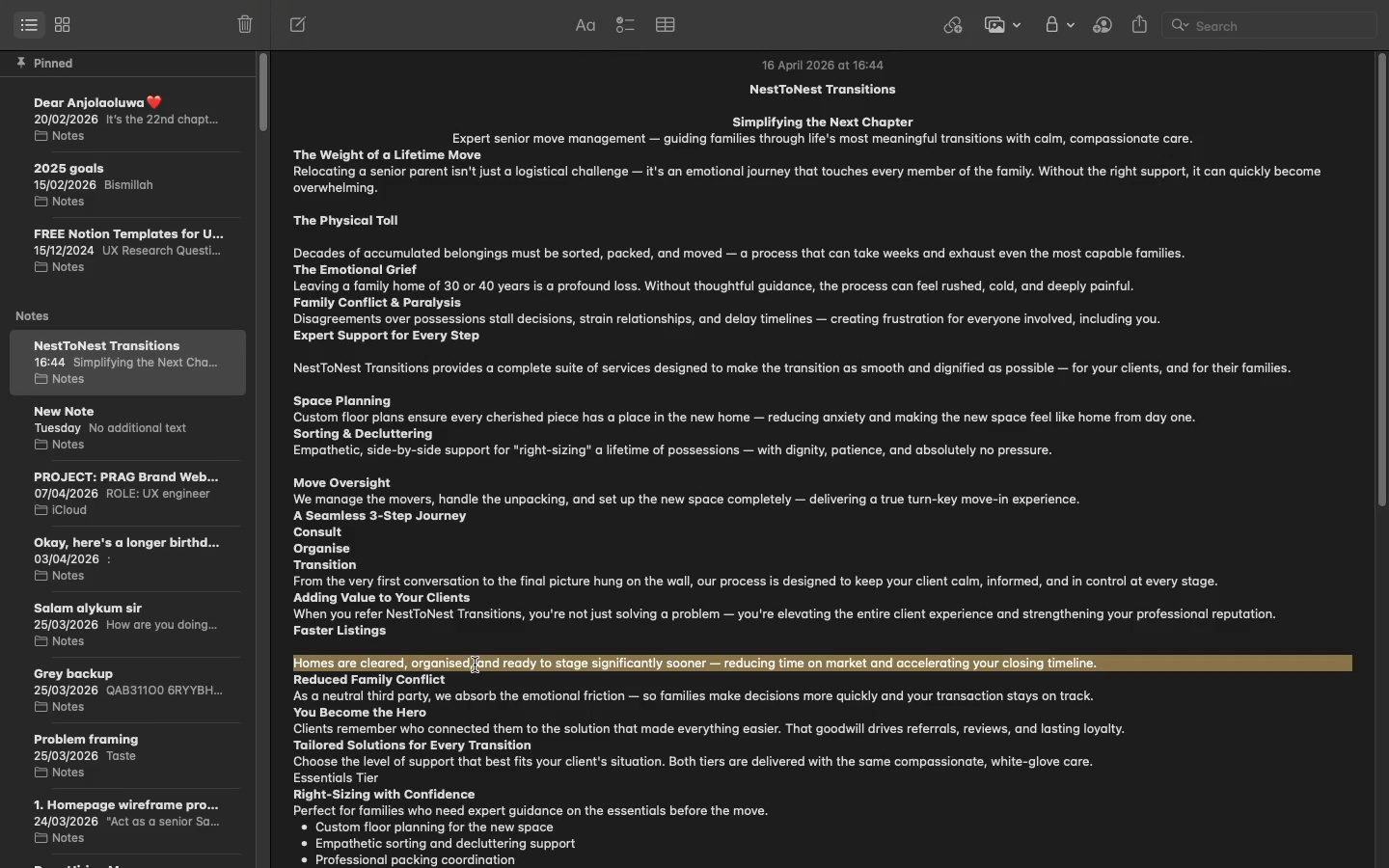 
key(Meta+CommandLeft)
 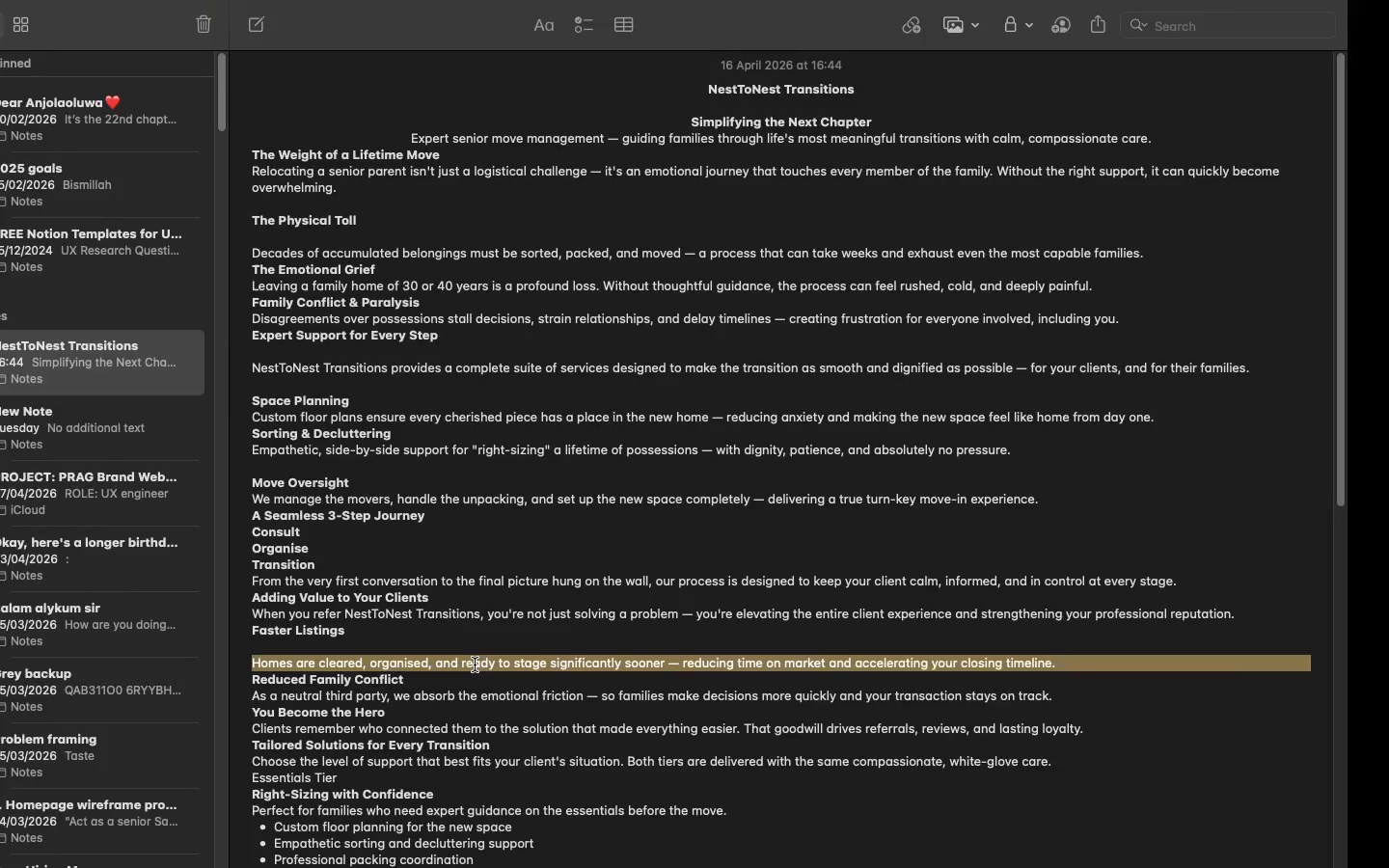 
key(Meta+C)
 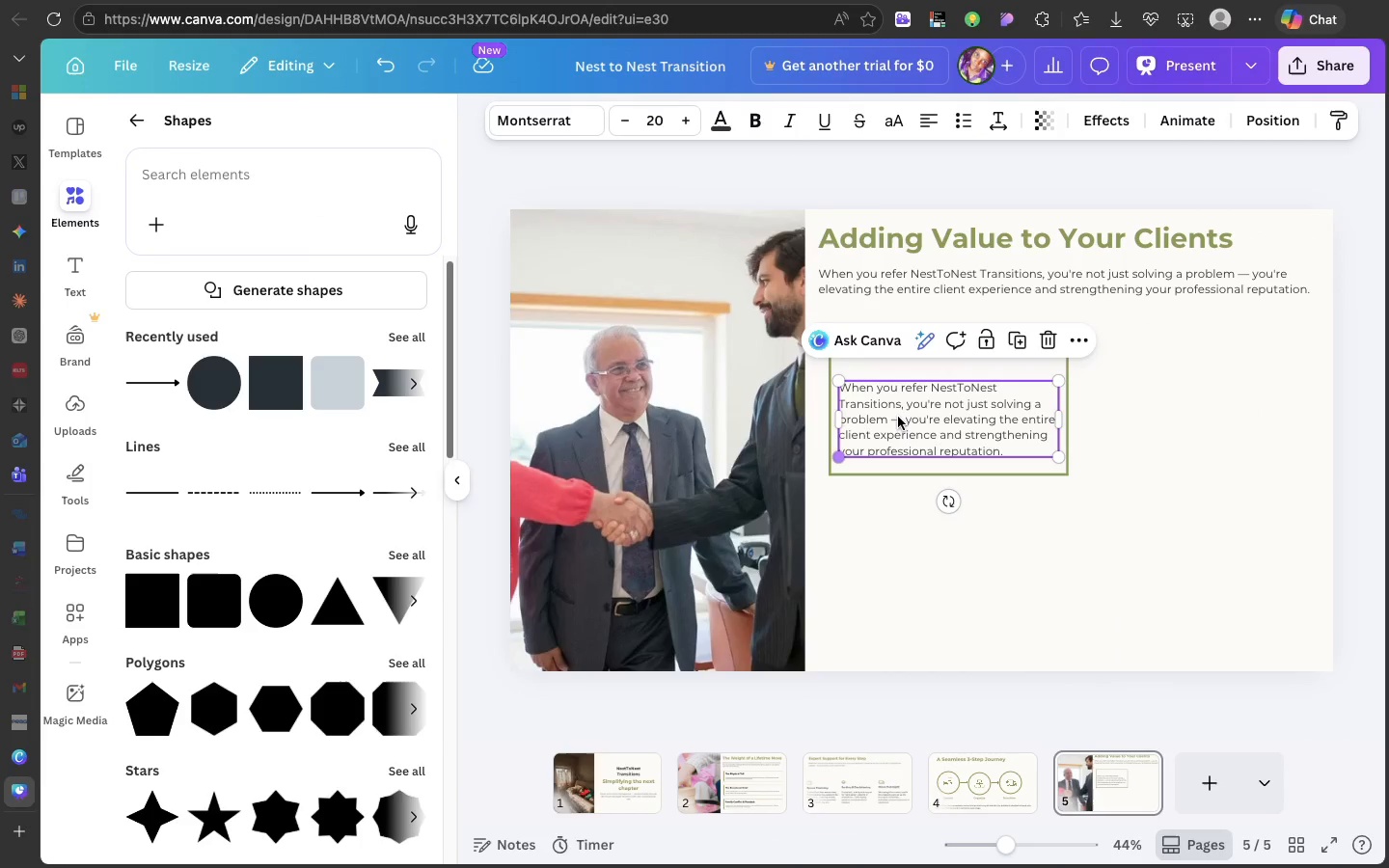 
double_click([898, 417])
 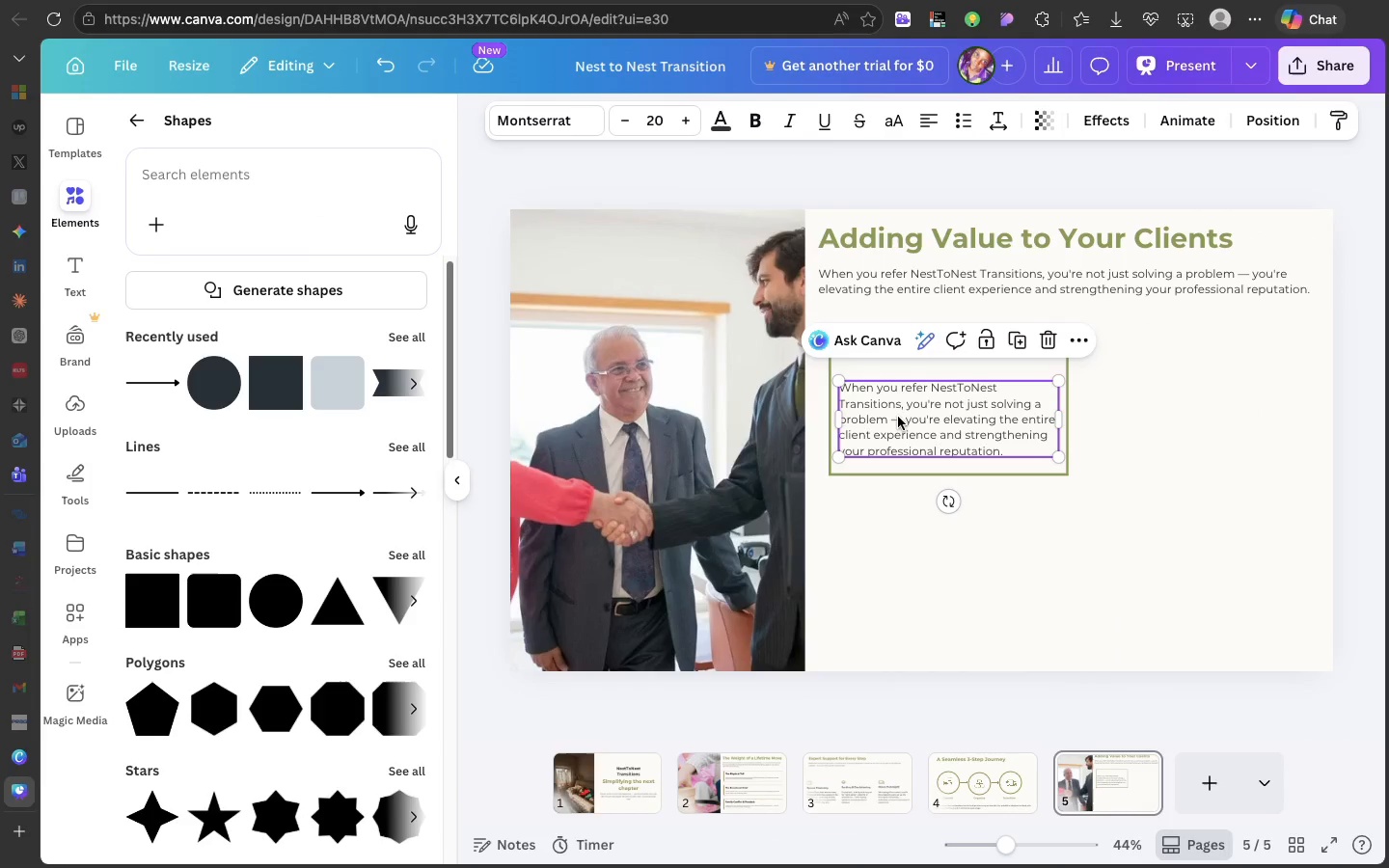 
triple_click([898, 417])
 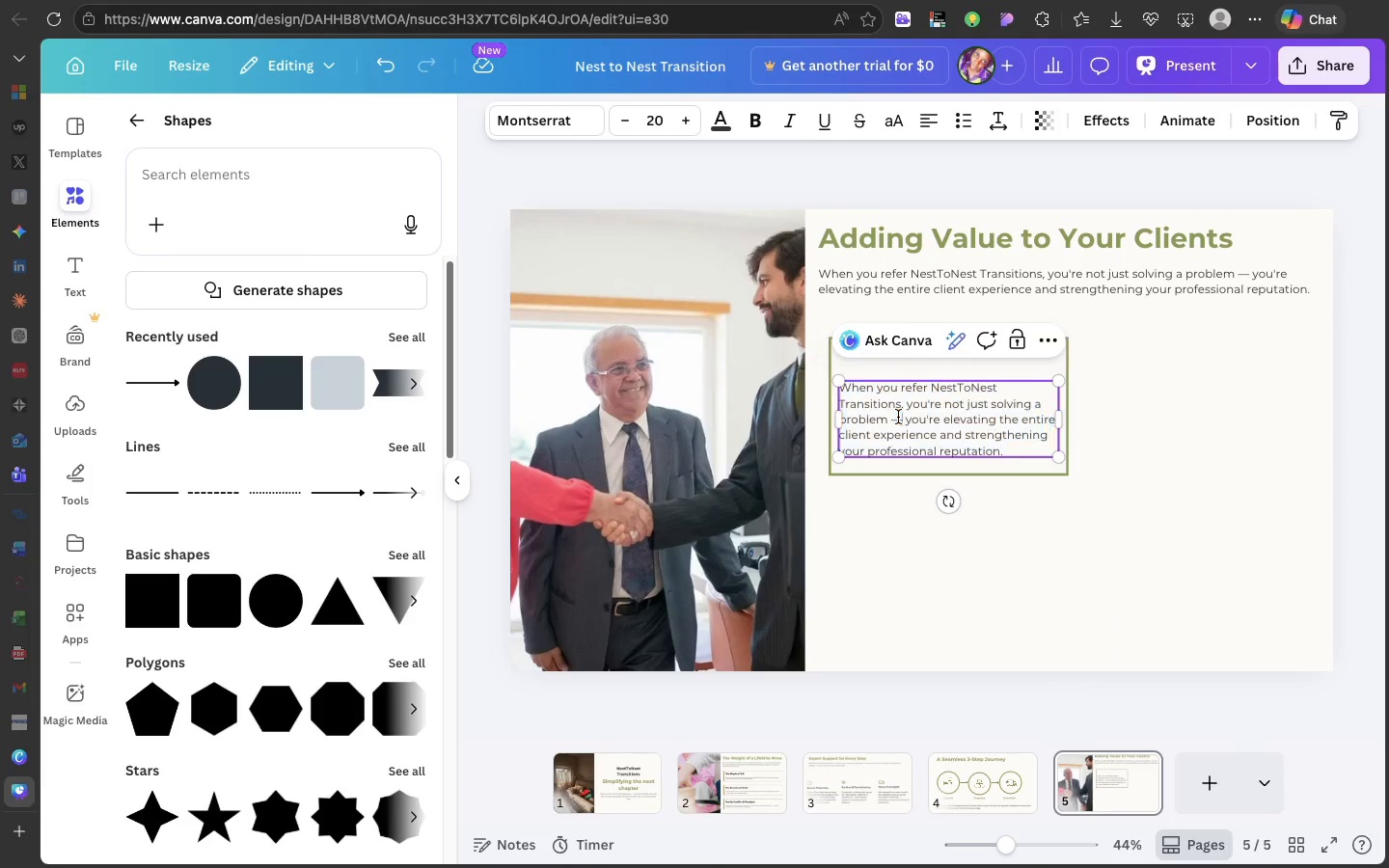 
left_click([898, 417])
 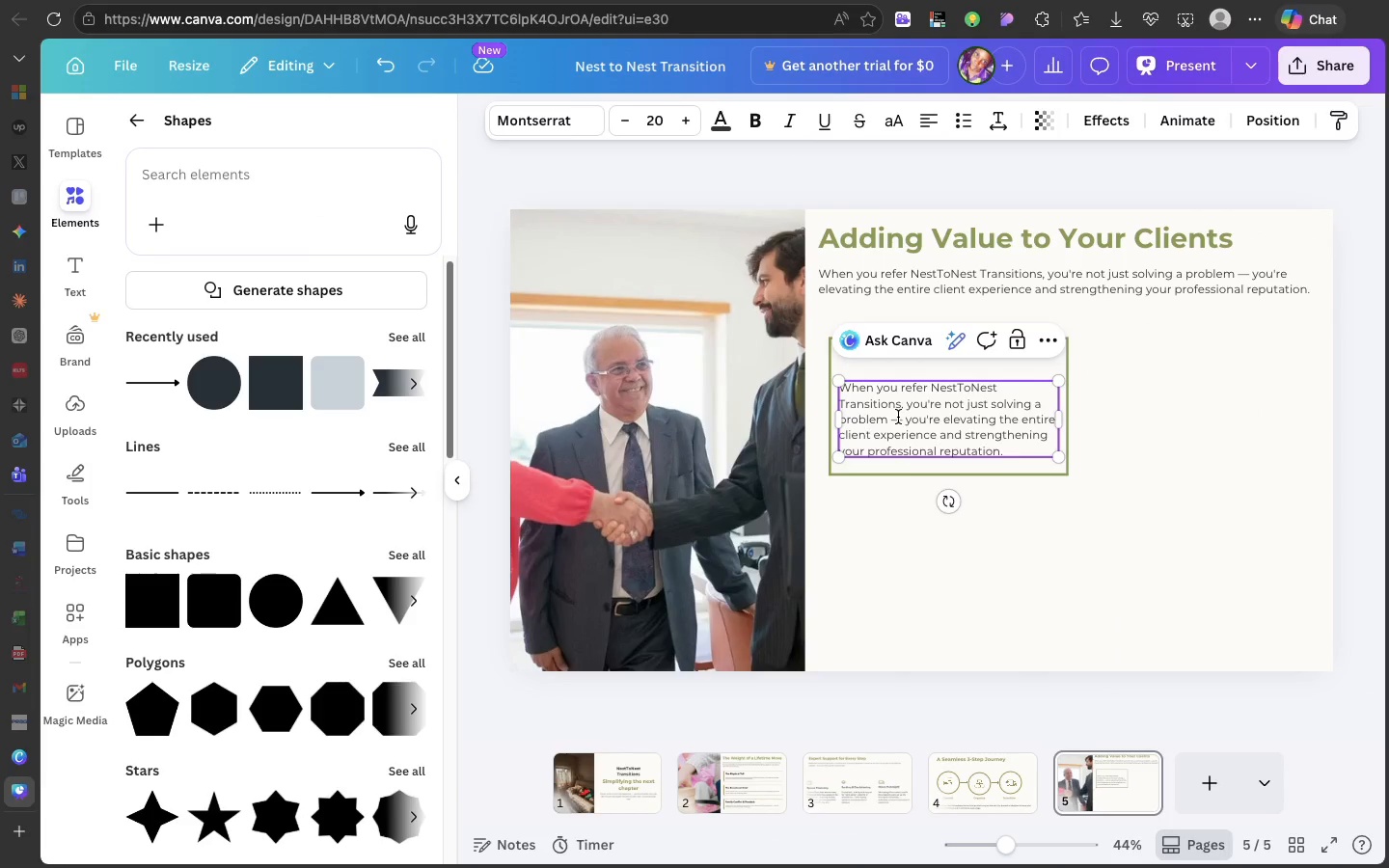 
key(Meta+V)
 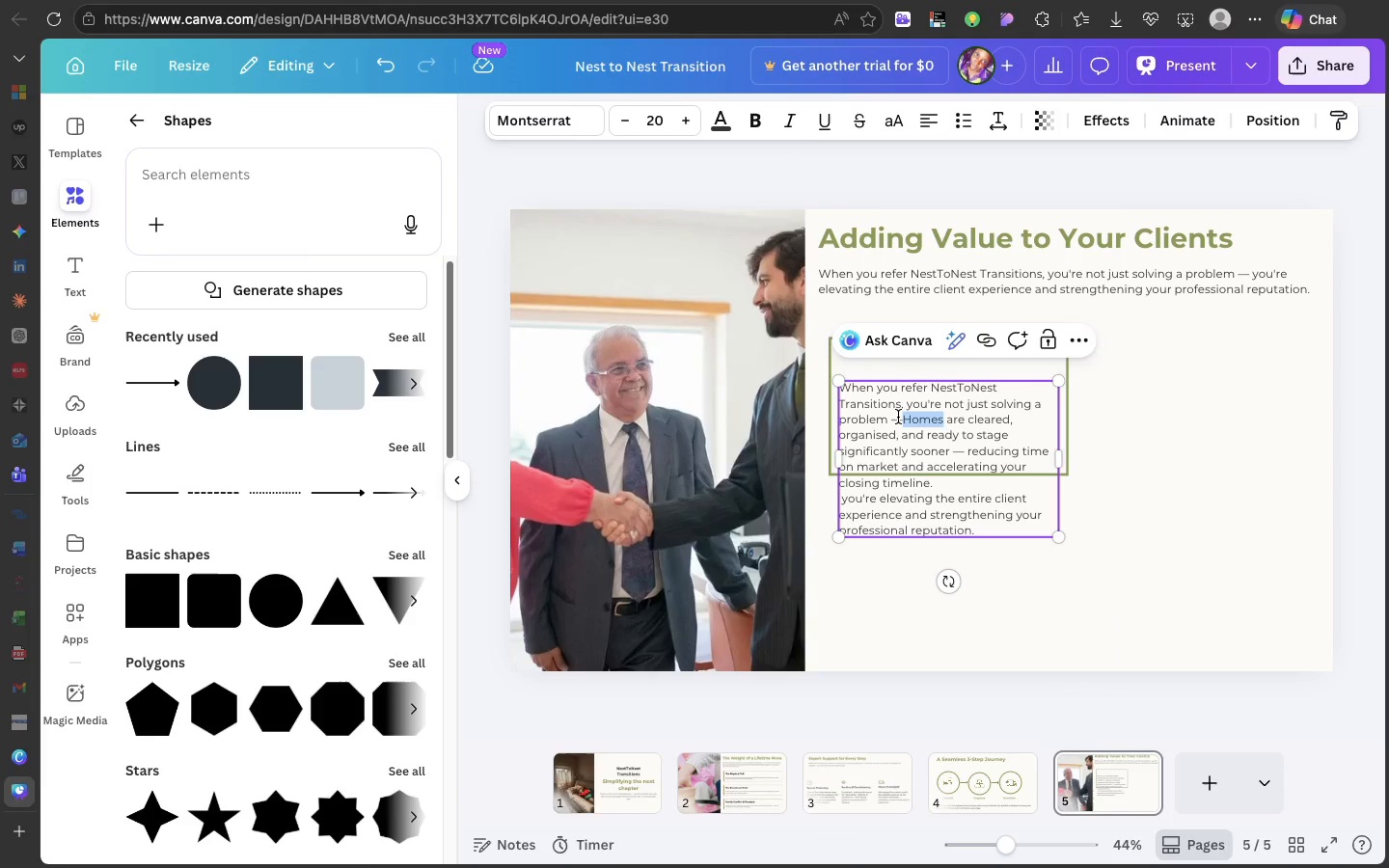 
double_click([898, 417])
 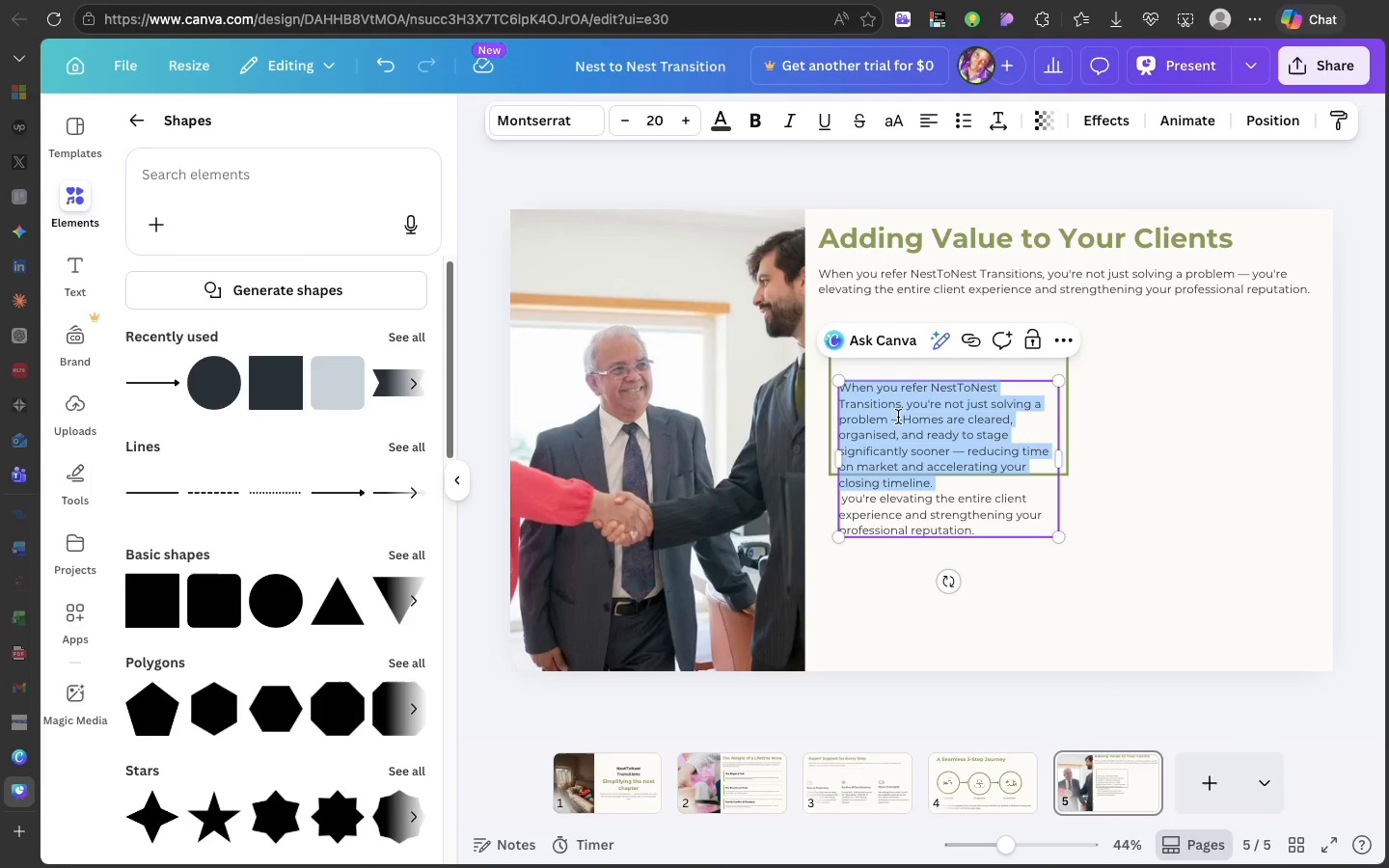 
triple_click([898, 417])
 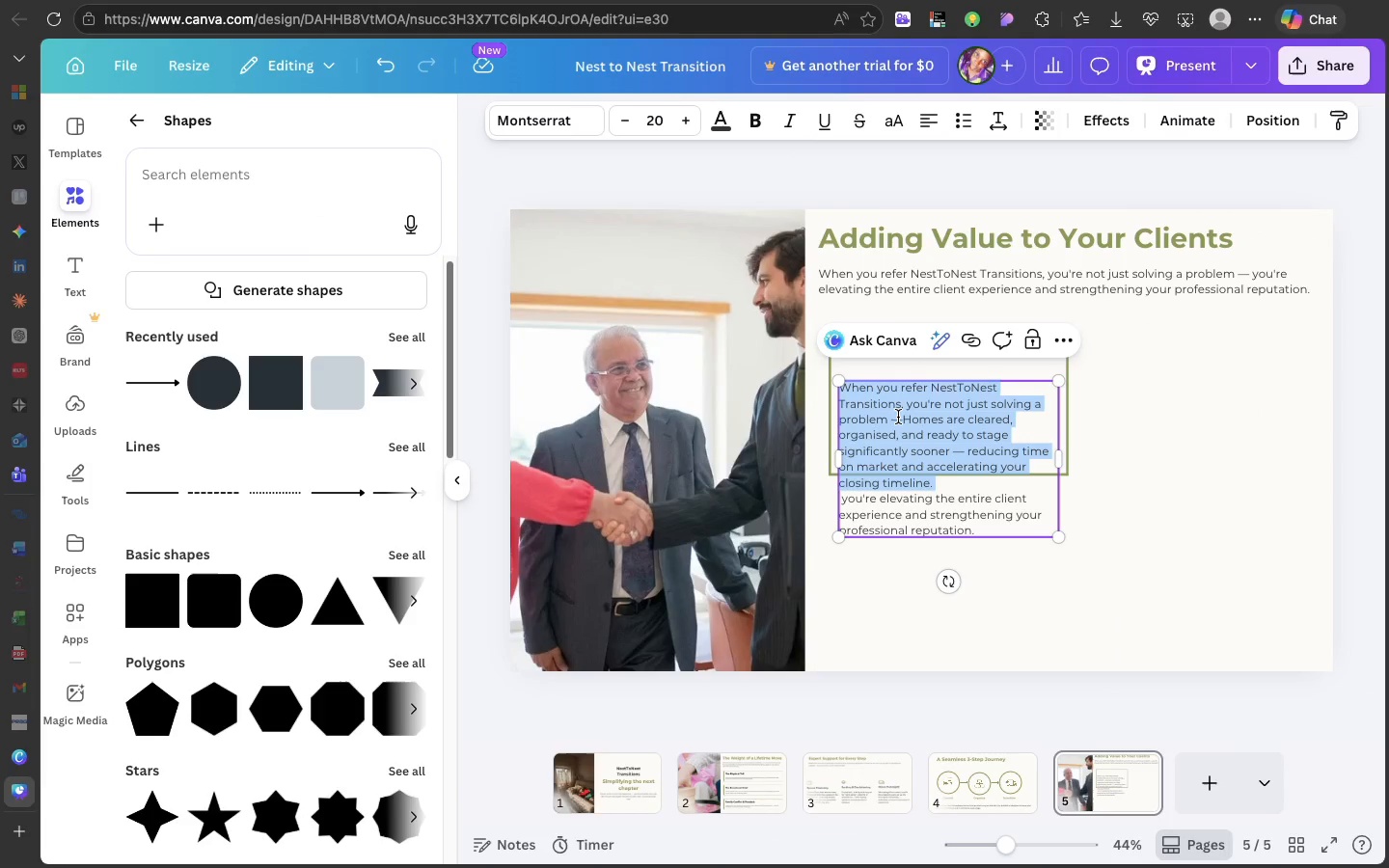 
triple_click([898, 417])
 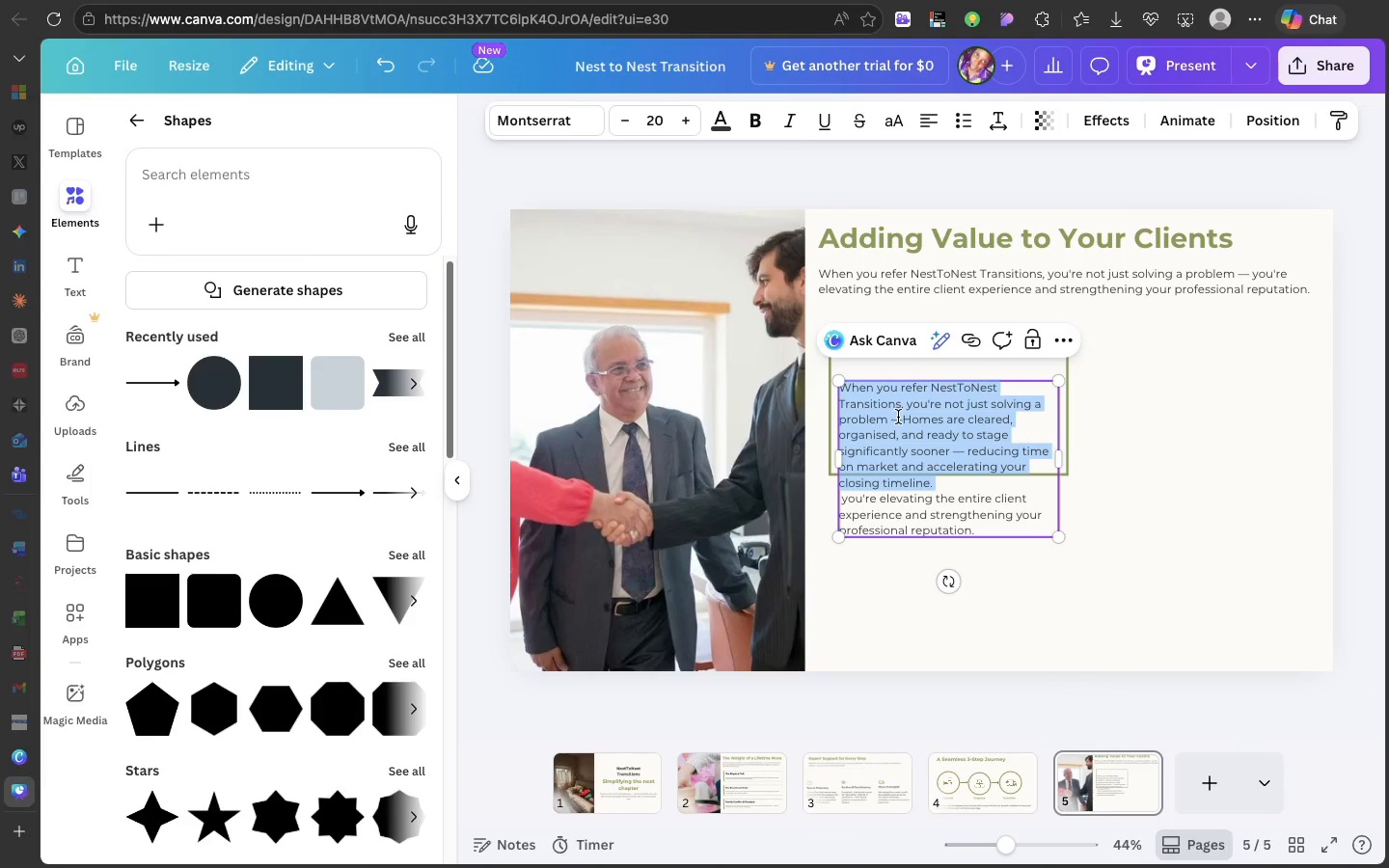 
triple_click([898, 417])
 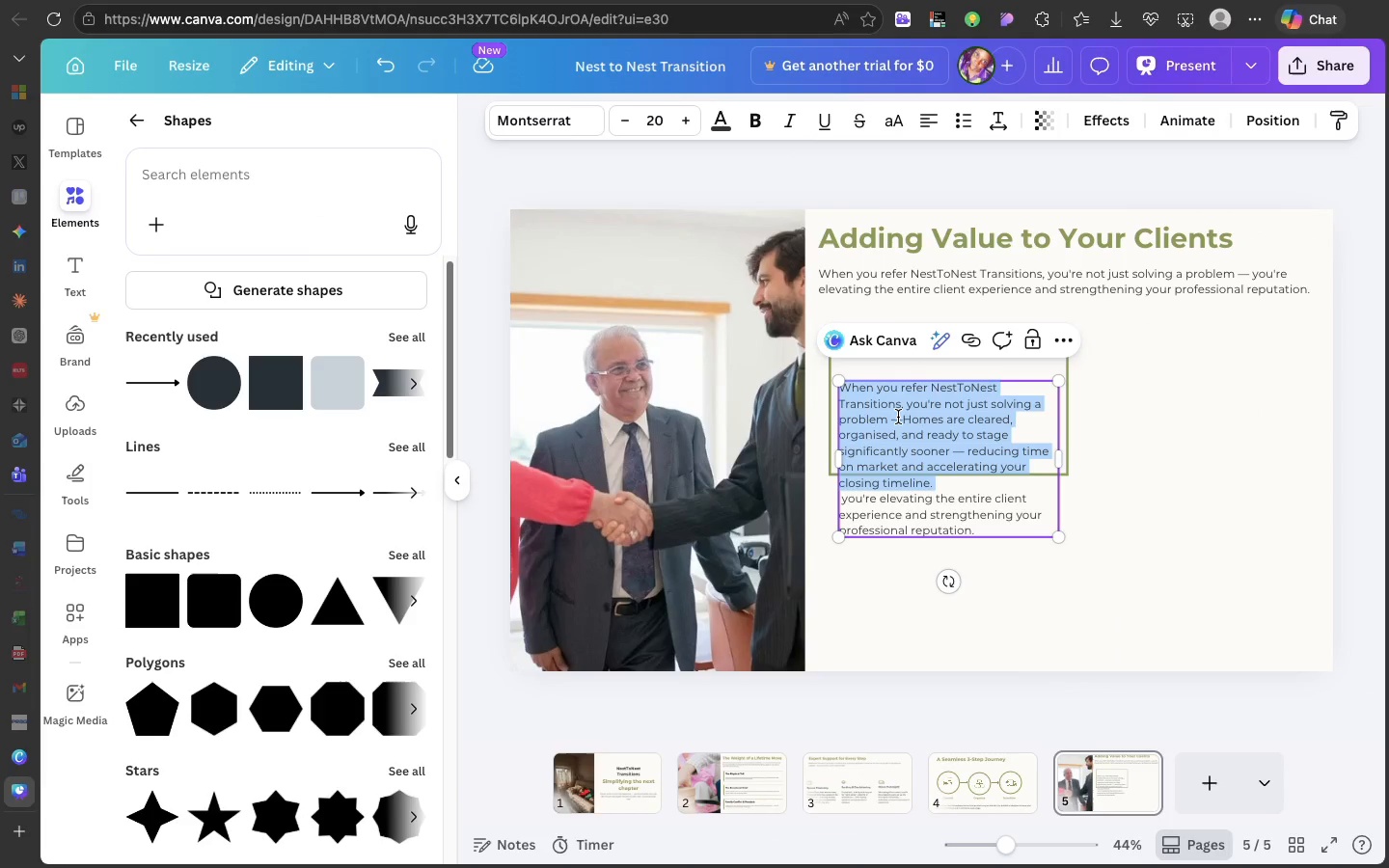 
triple_click([898, 417])
 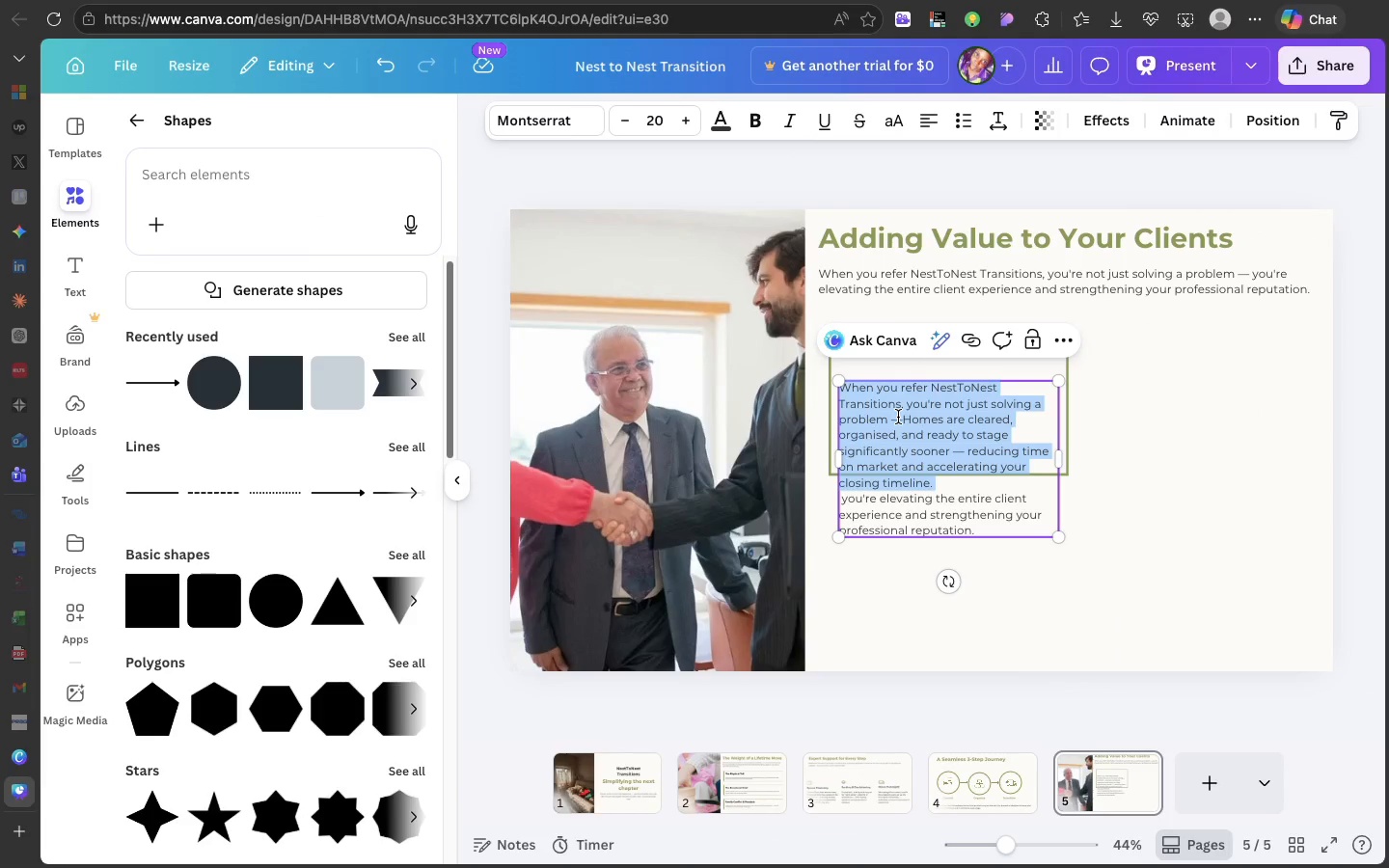 
triple_click([898, 417])
 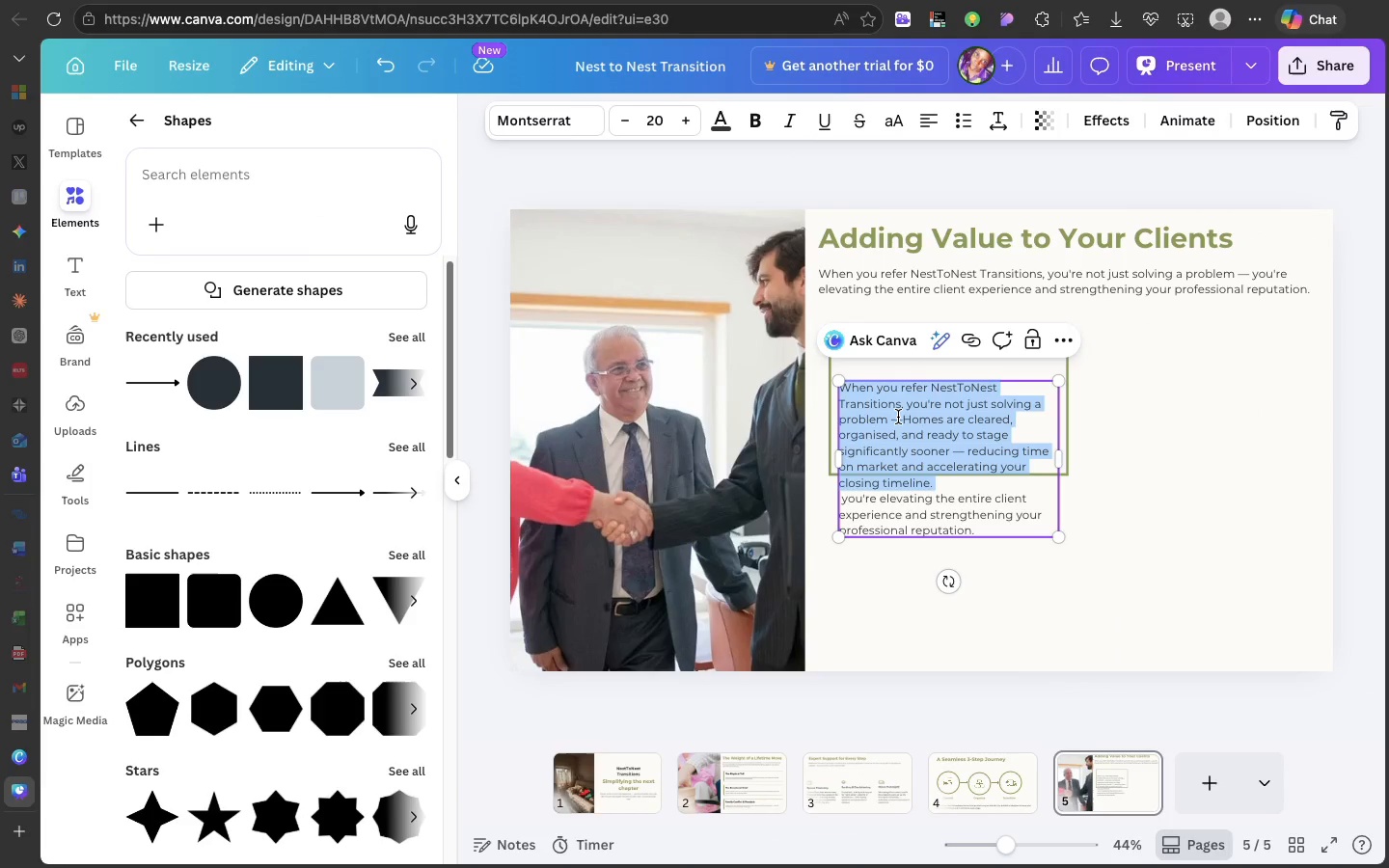 
triple_click([898, 417])
 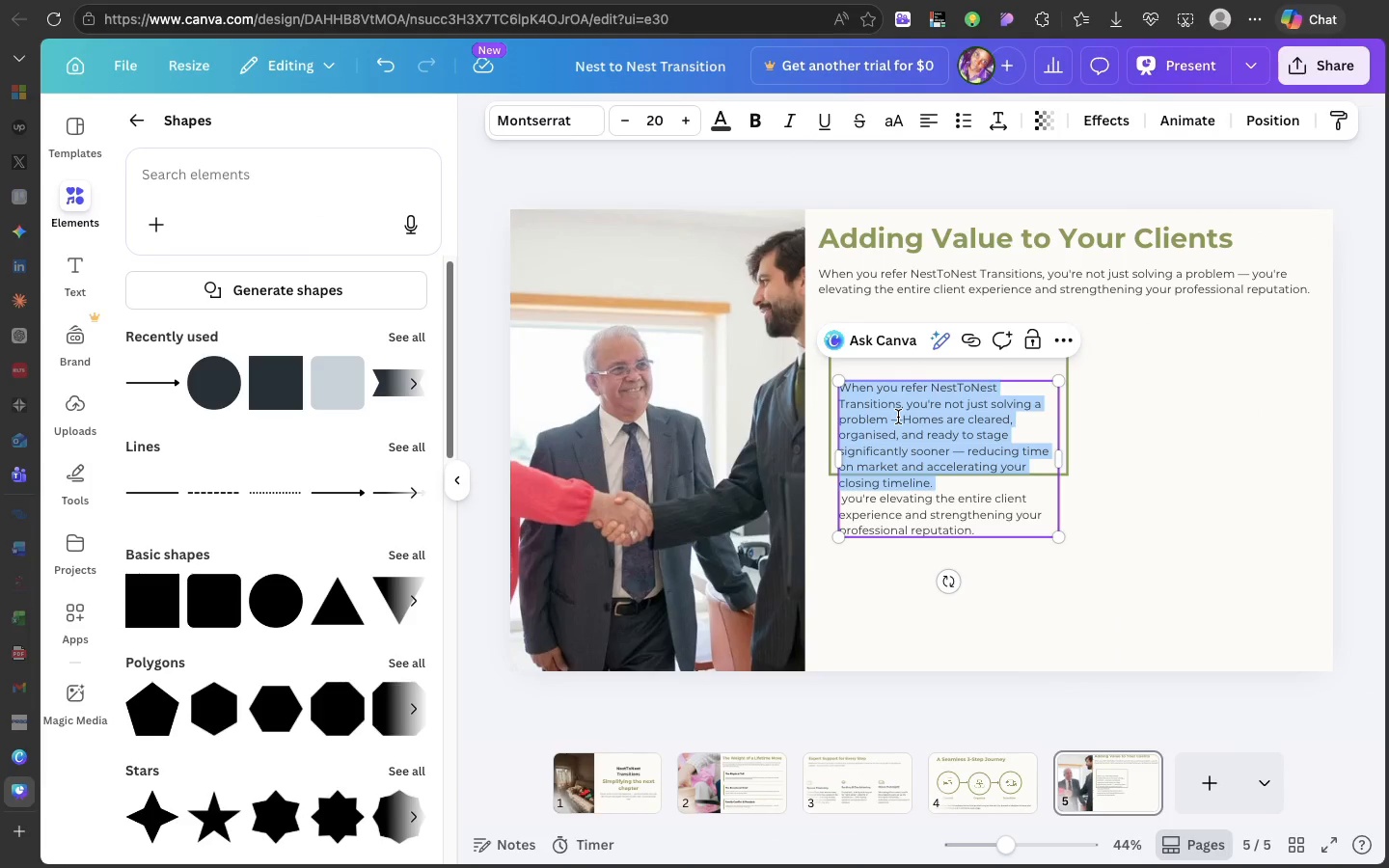 
triple_click([898, 417])
 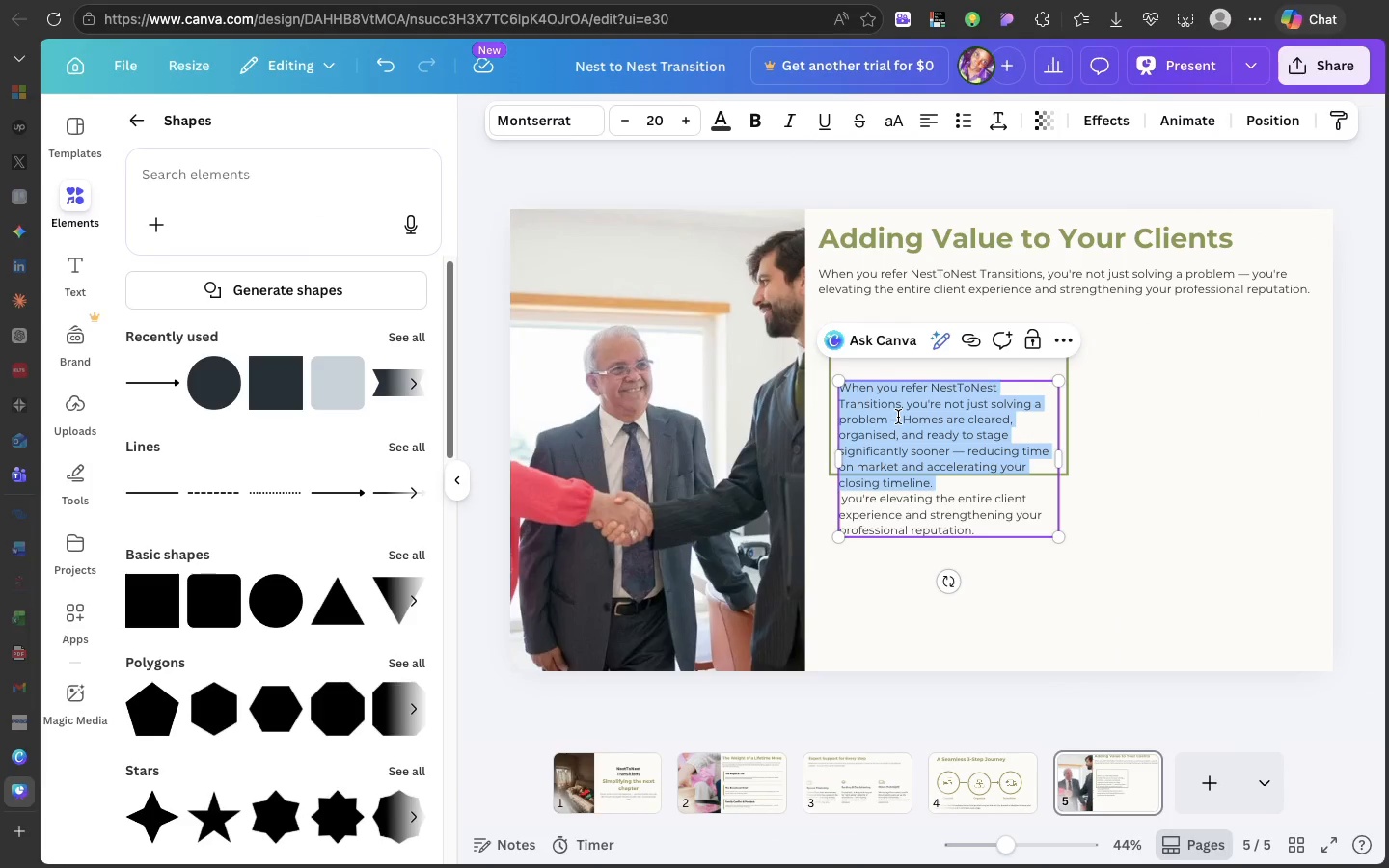 
triple_click([898, 417])
 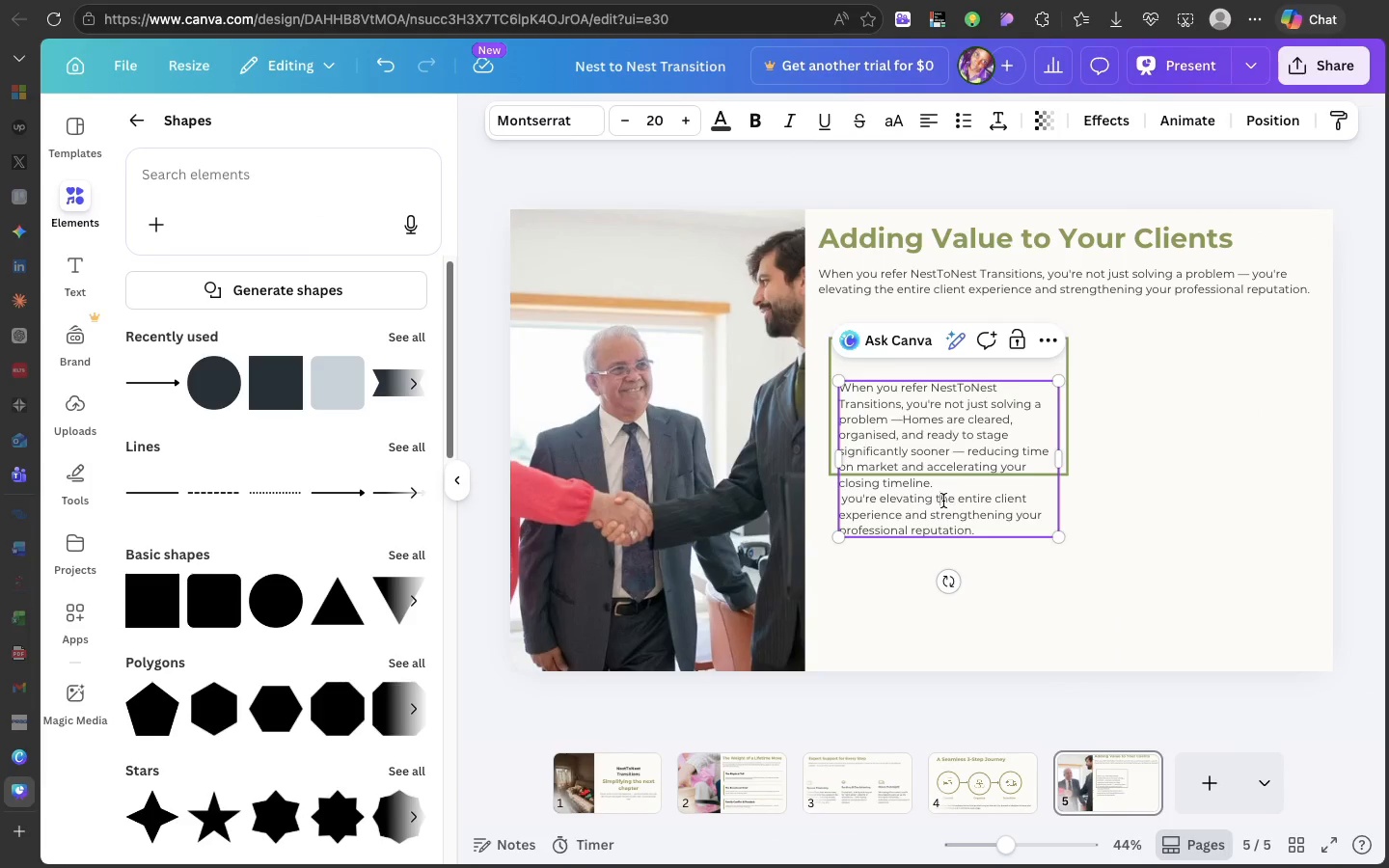 
double_click([943, 501])
 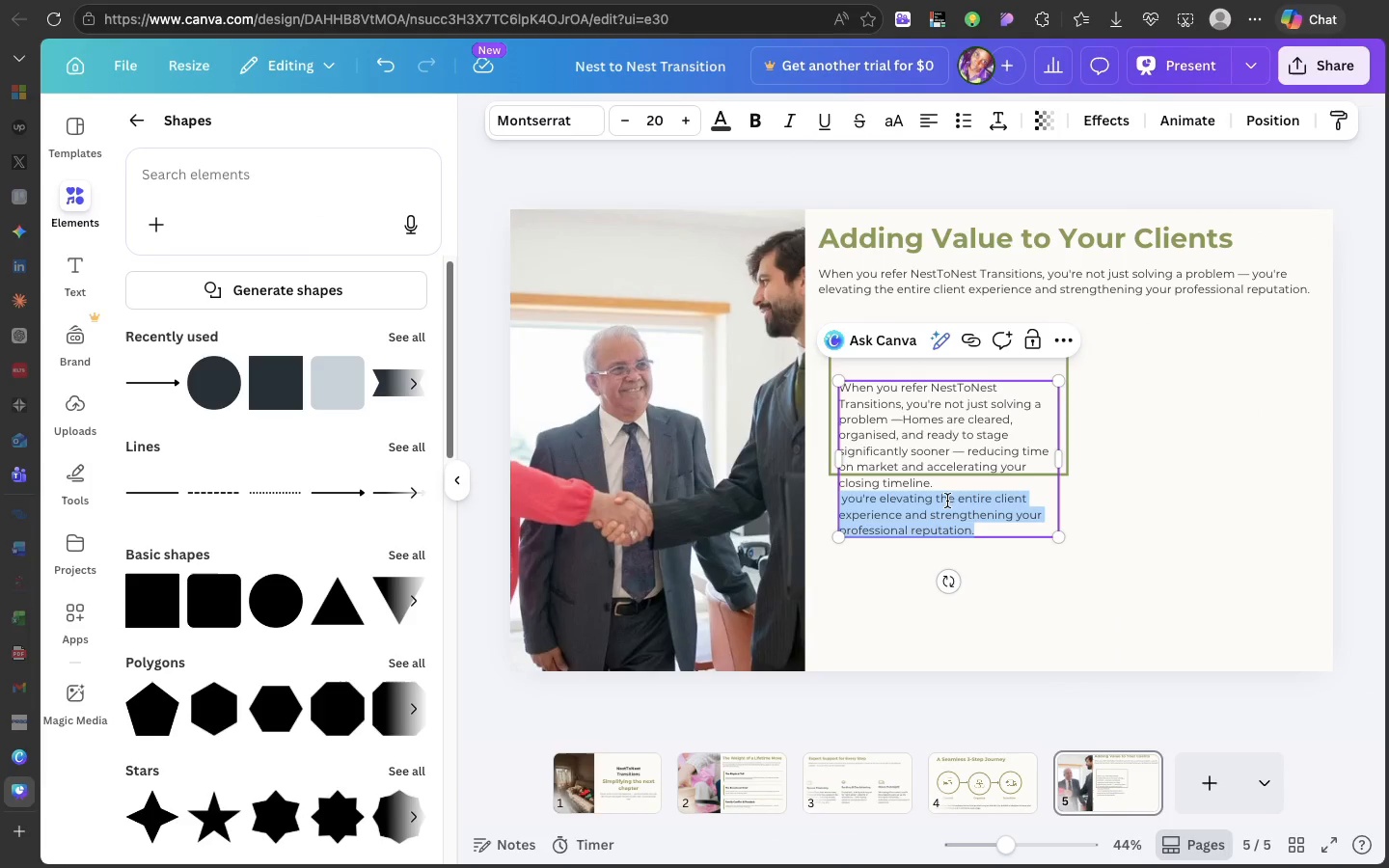 
triple_click([943, 501])
 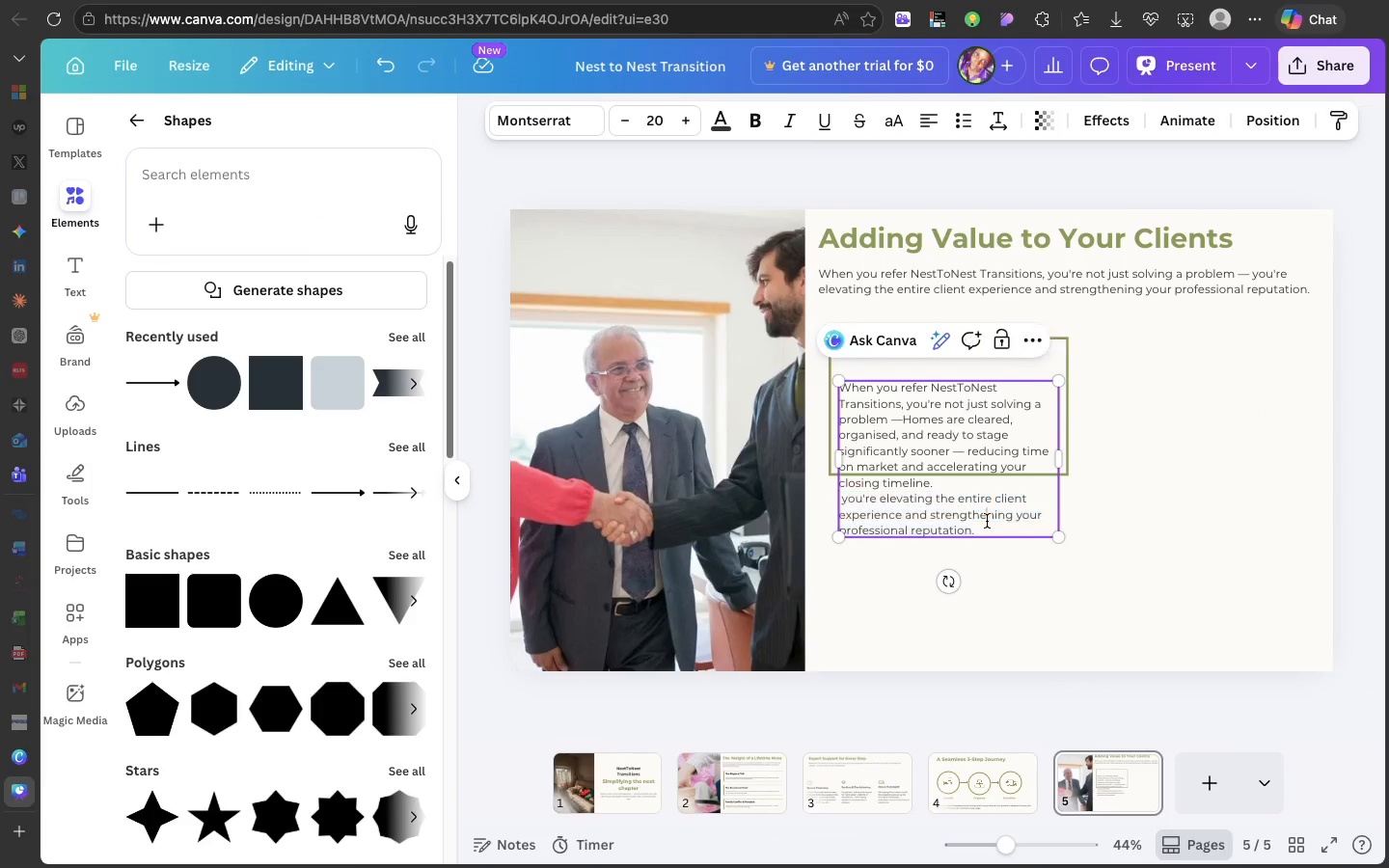 
left_click([987, 521])
 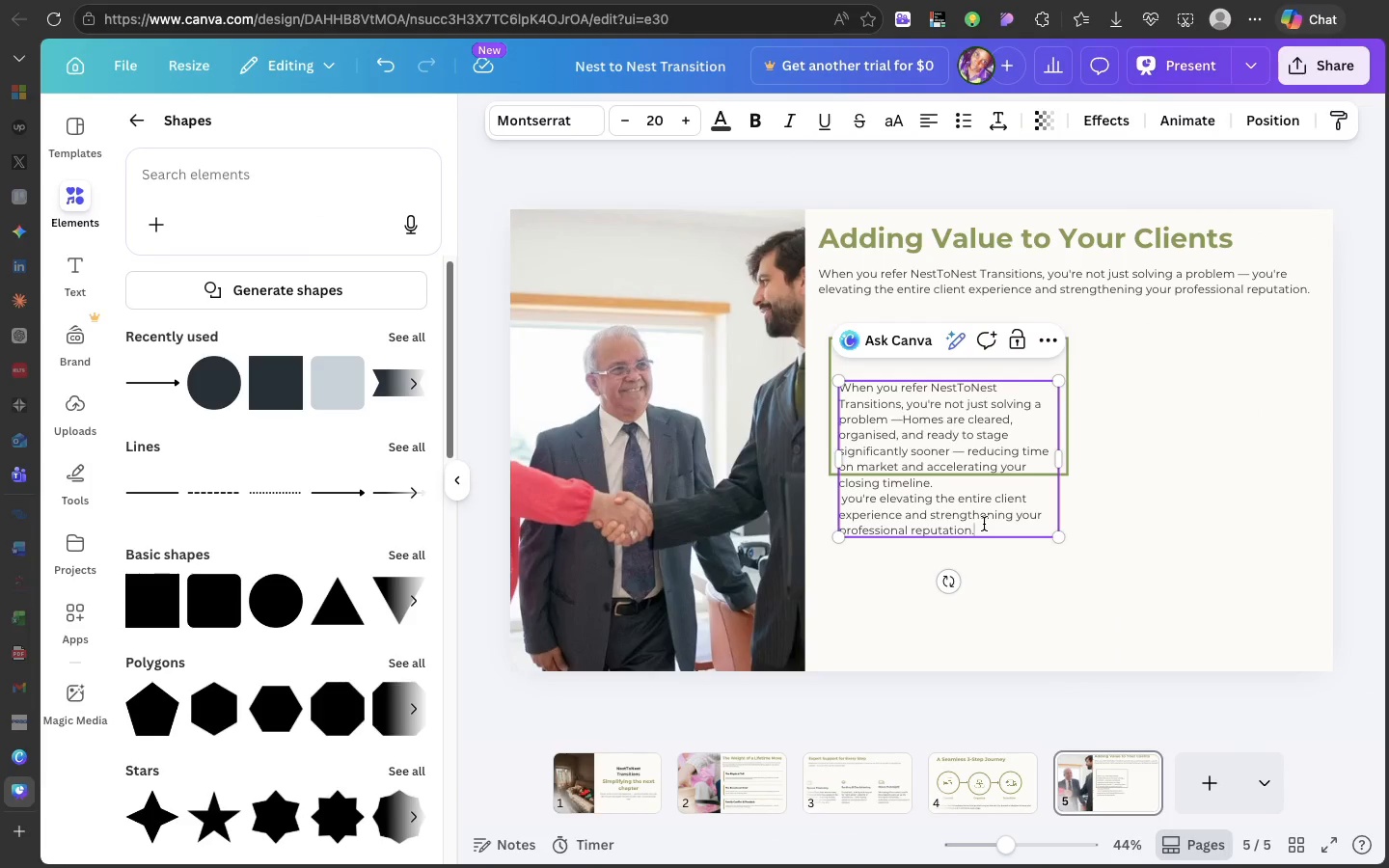 
left_click([984, 524])
 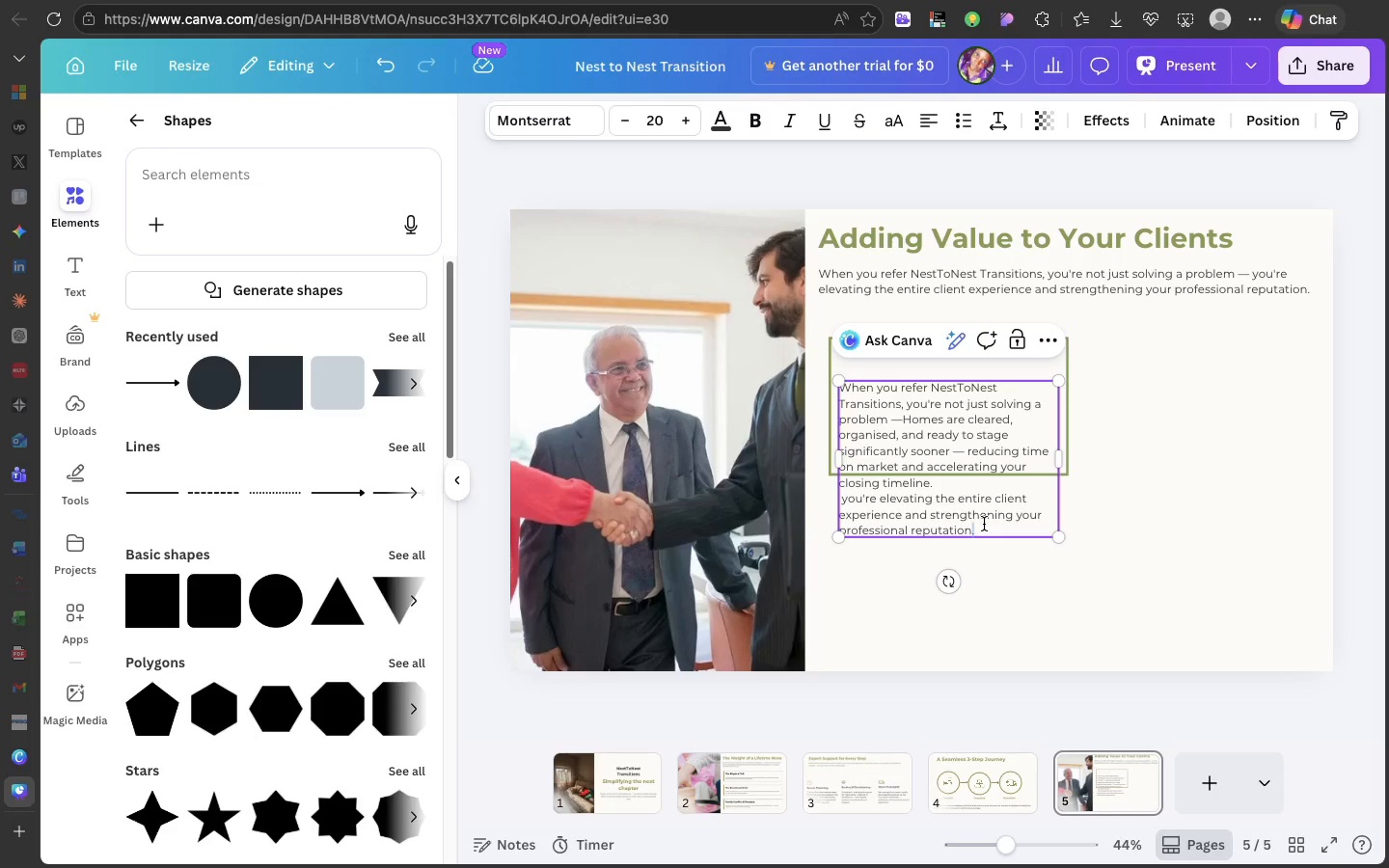 
left_click_drag(start_coordinate=[984, 524], to_coordinate=[878, 375])
 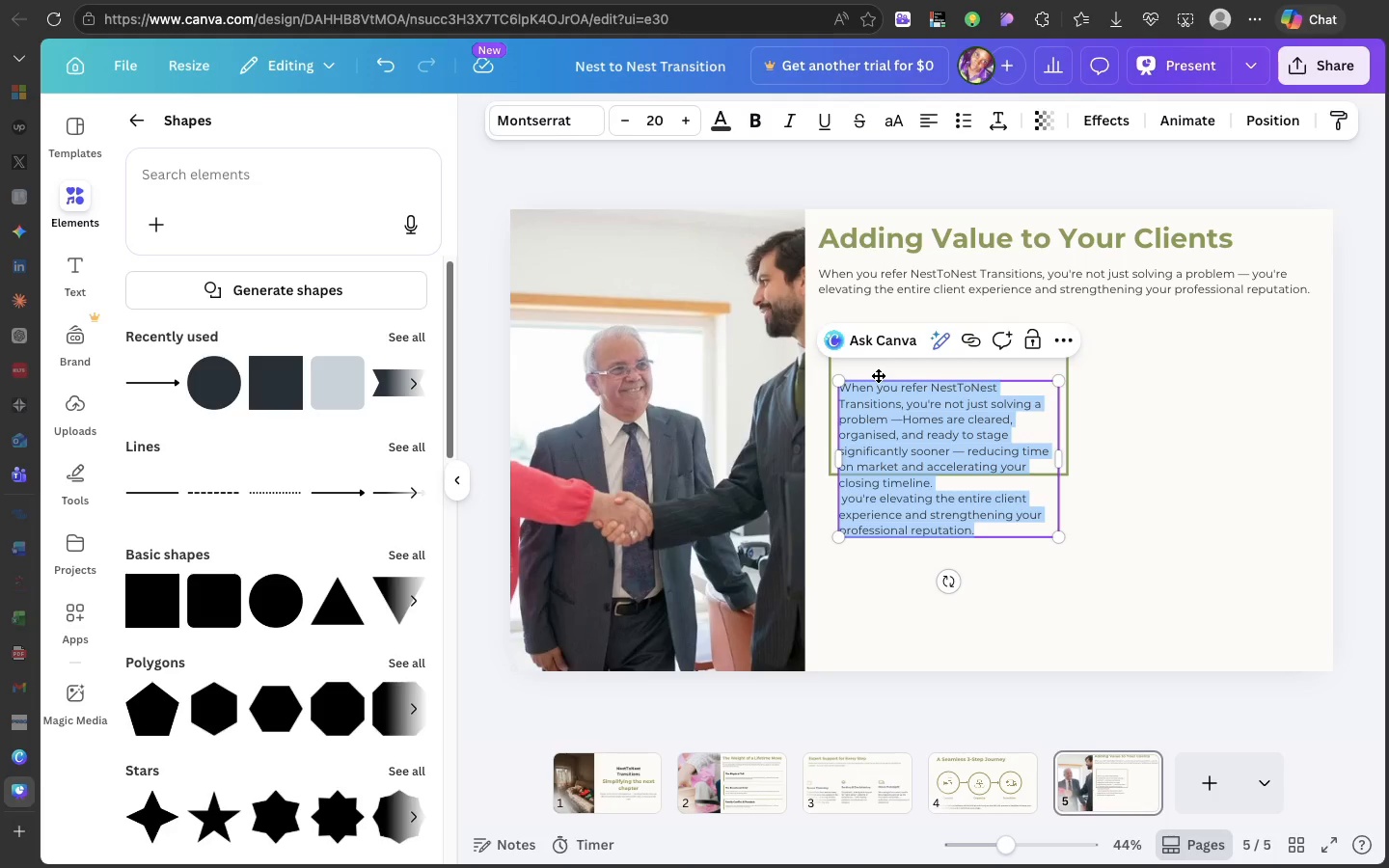 
key(Meta+V)
 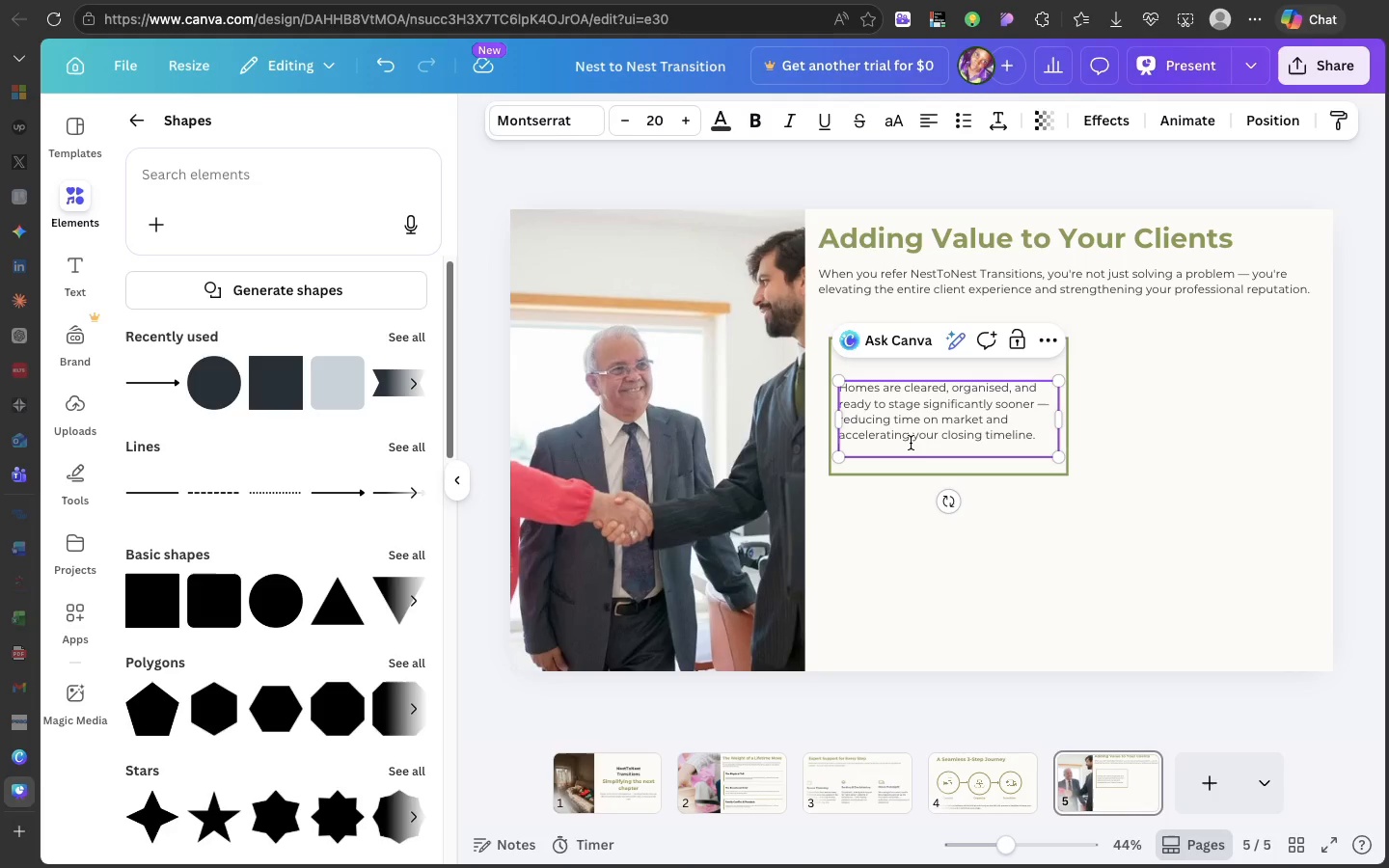 
key(Backspace)
 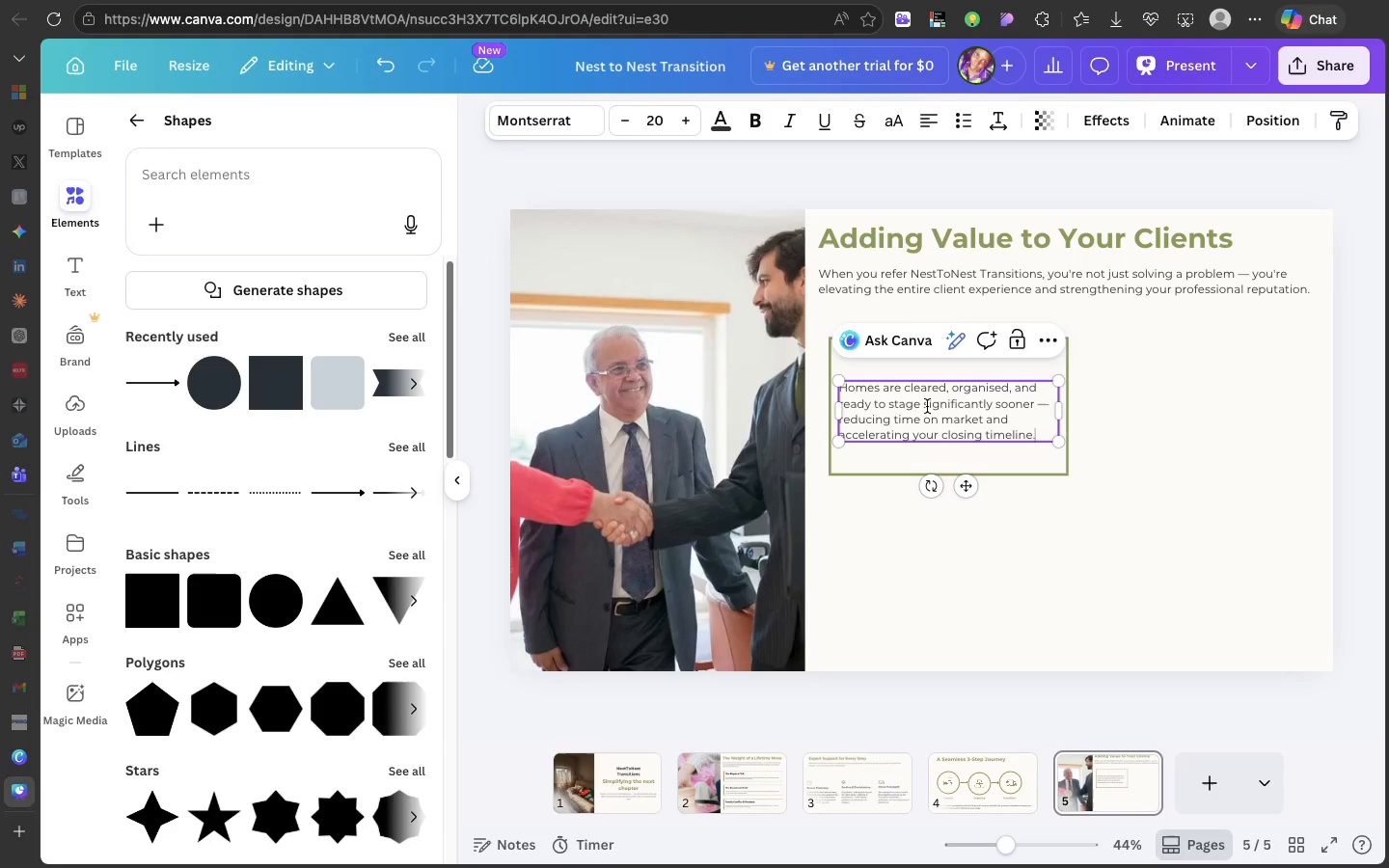 
left_click_drag(start_coordinate=[927, 406], to_coordinate=[928, 419])
 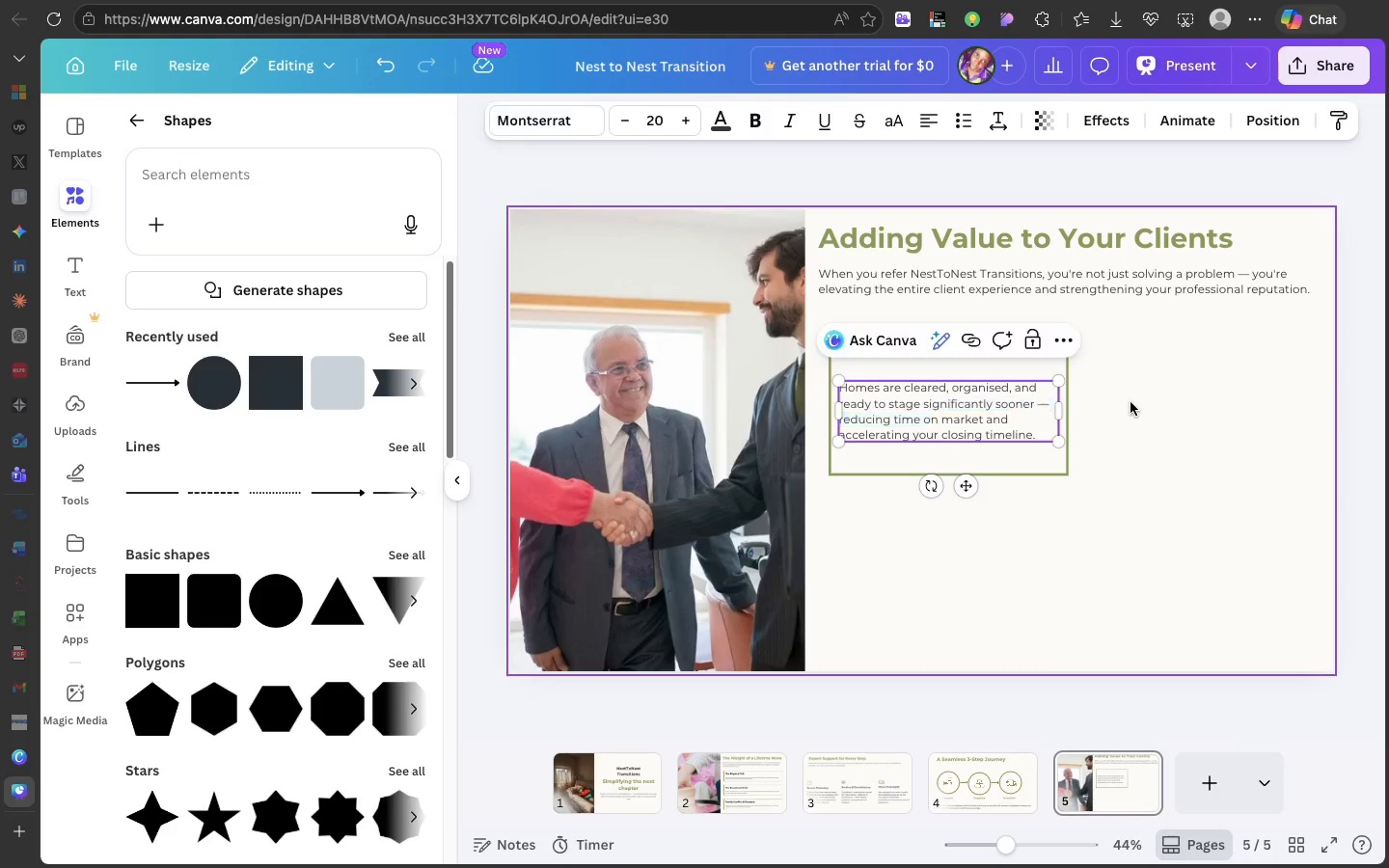 
left_click([1130, 402])
 